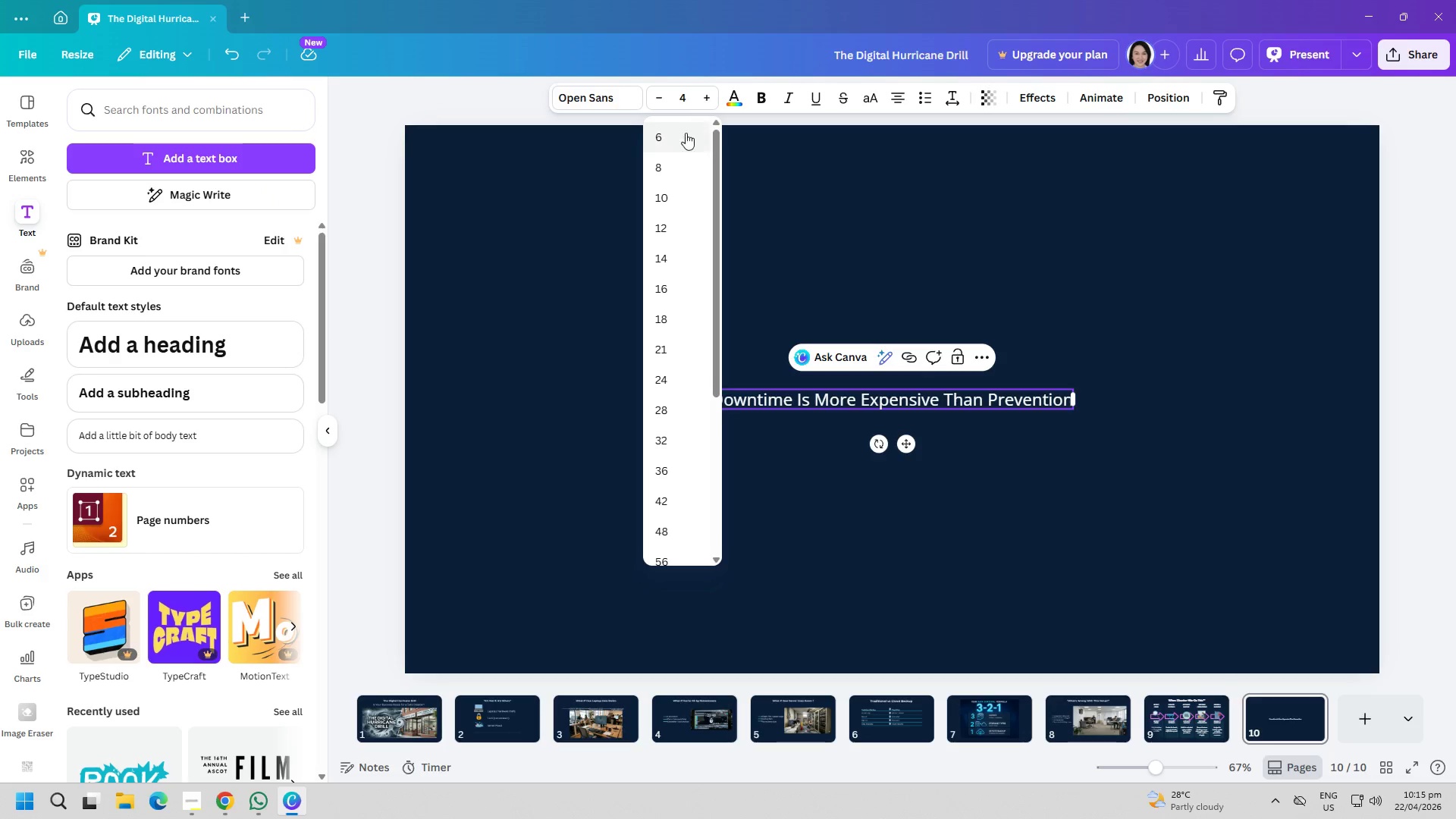 
key(0)
 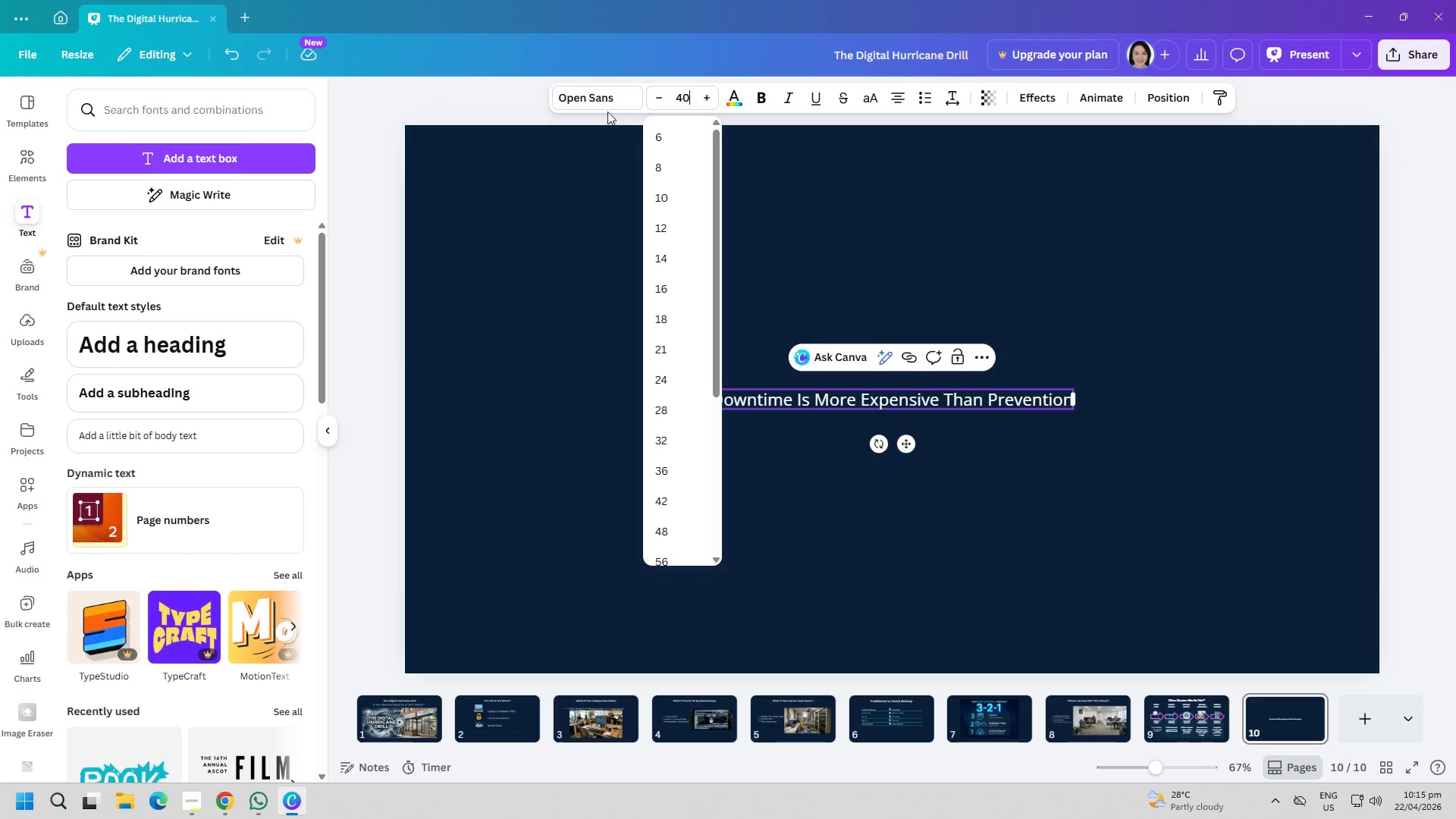 
left_click([605, 108])
 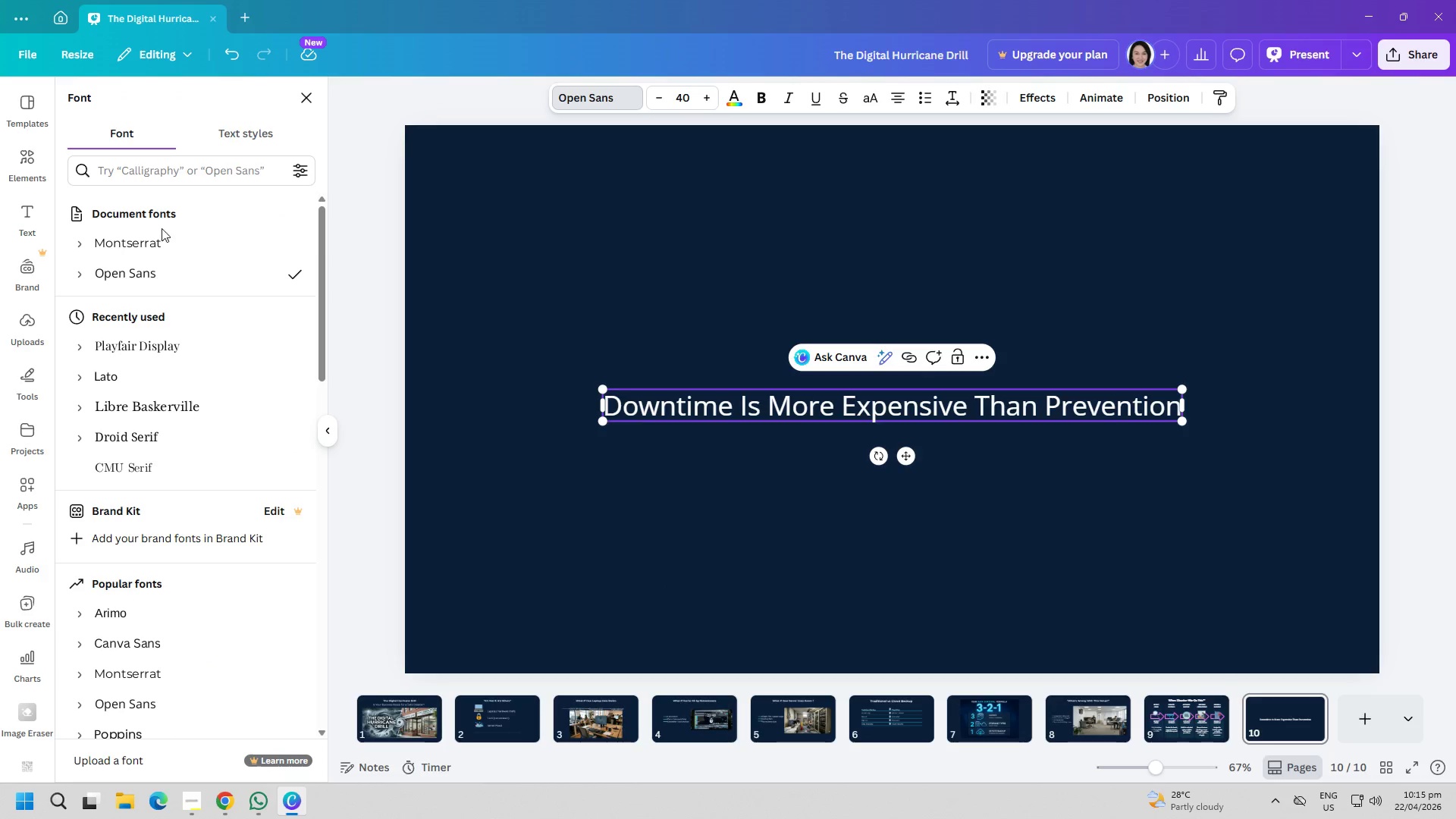 
left_click([153, 239])
 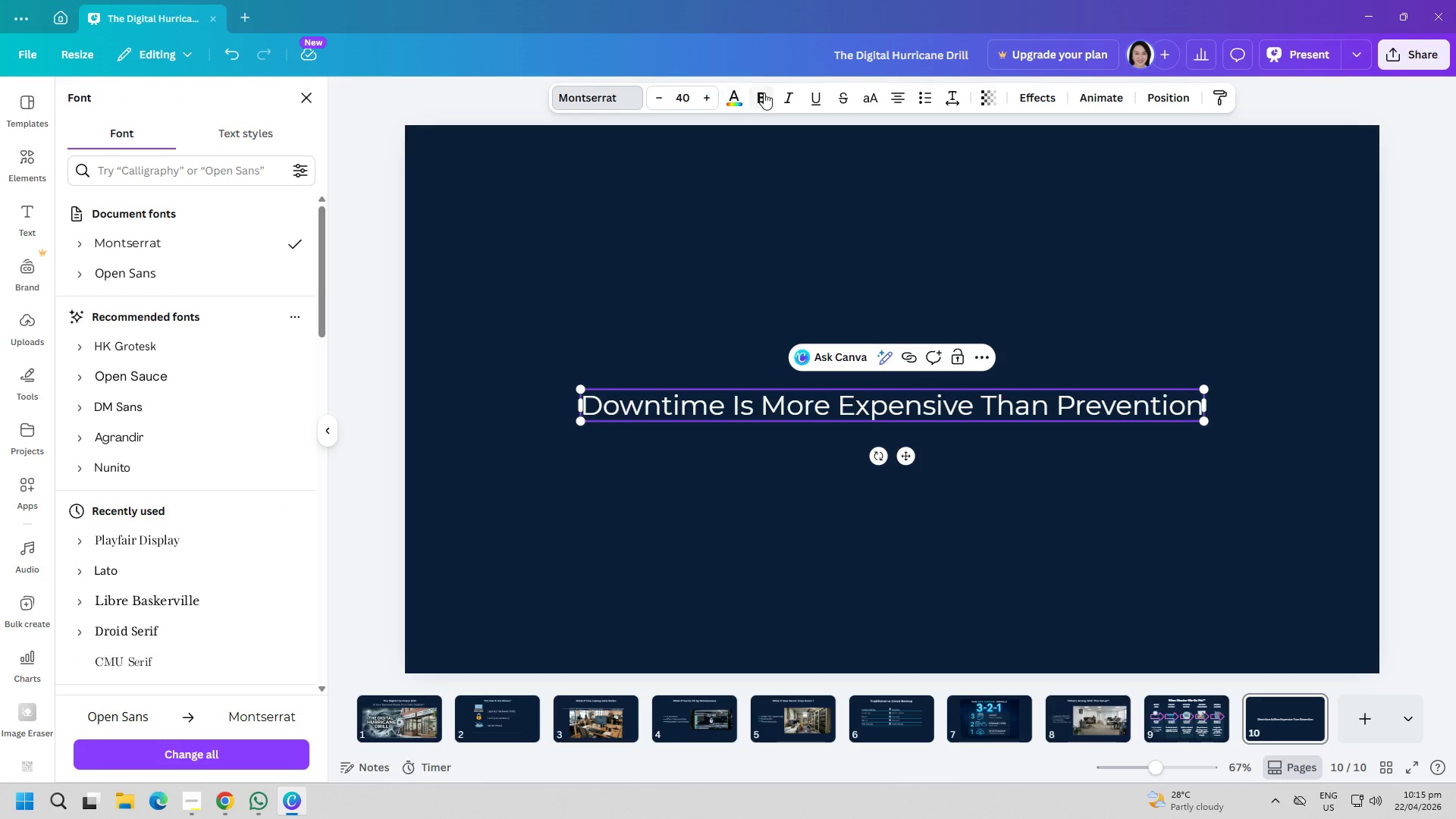 
double_click([726, 230])
 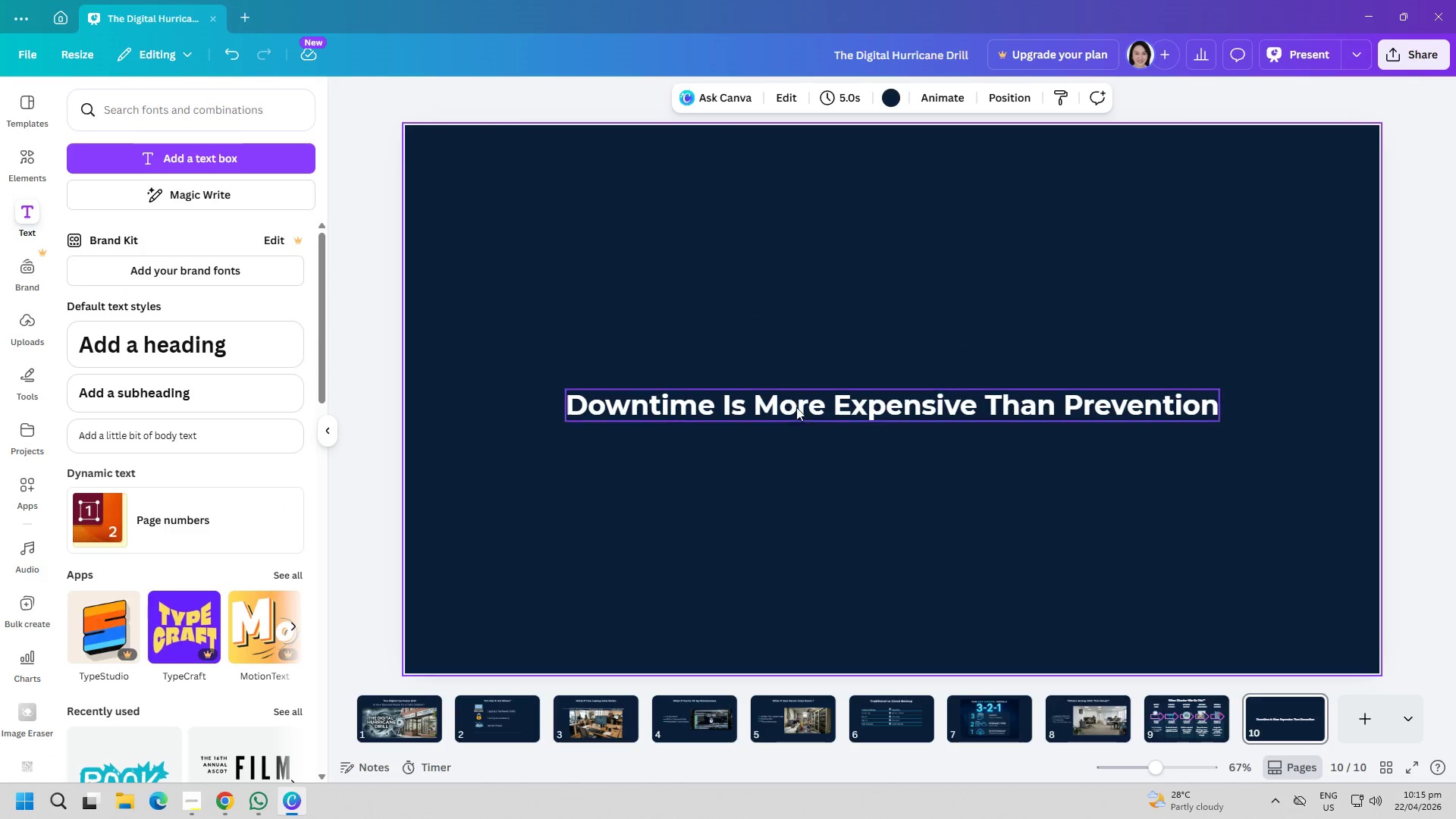 
left_click_drag(start_coordinate=[798, 400], to_coordinate=[799, 193])
 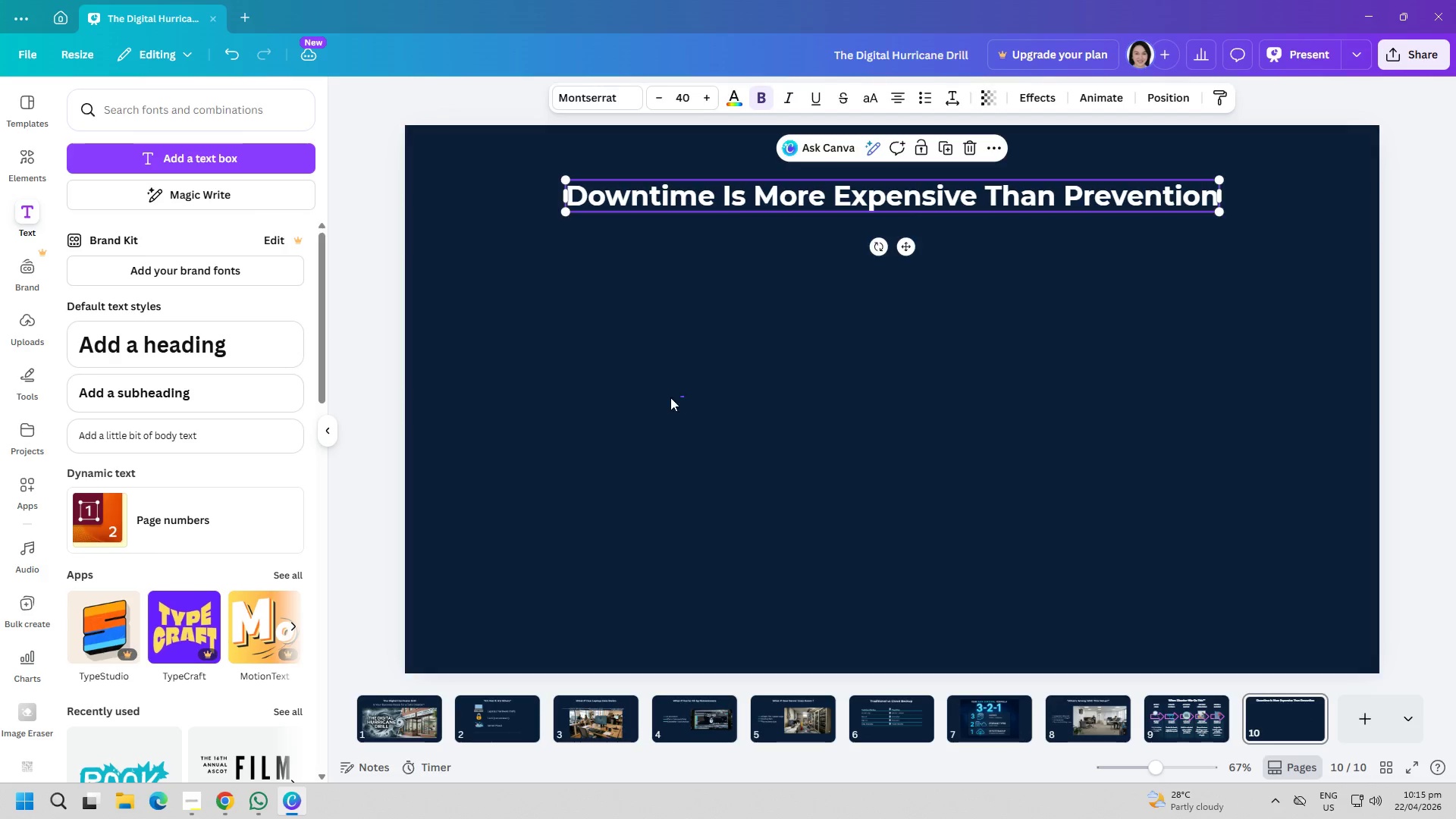 
left_click_drag(start_coordinate=[684, 396], to_coordinate=[665, 394])
 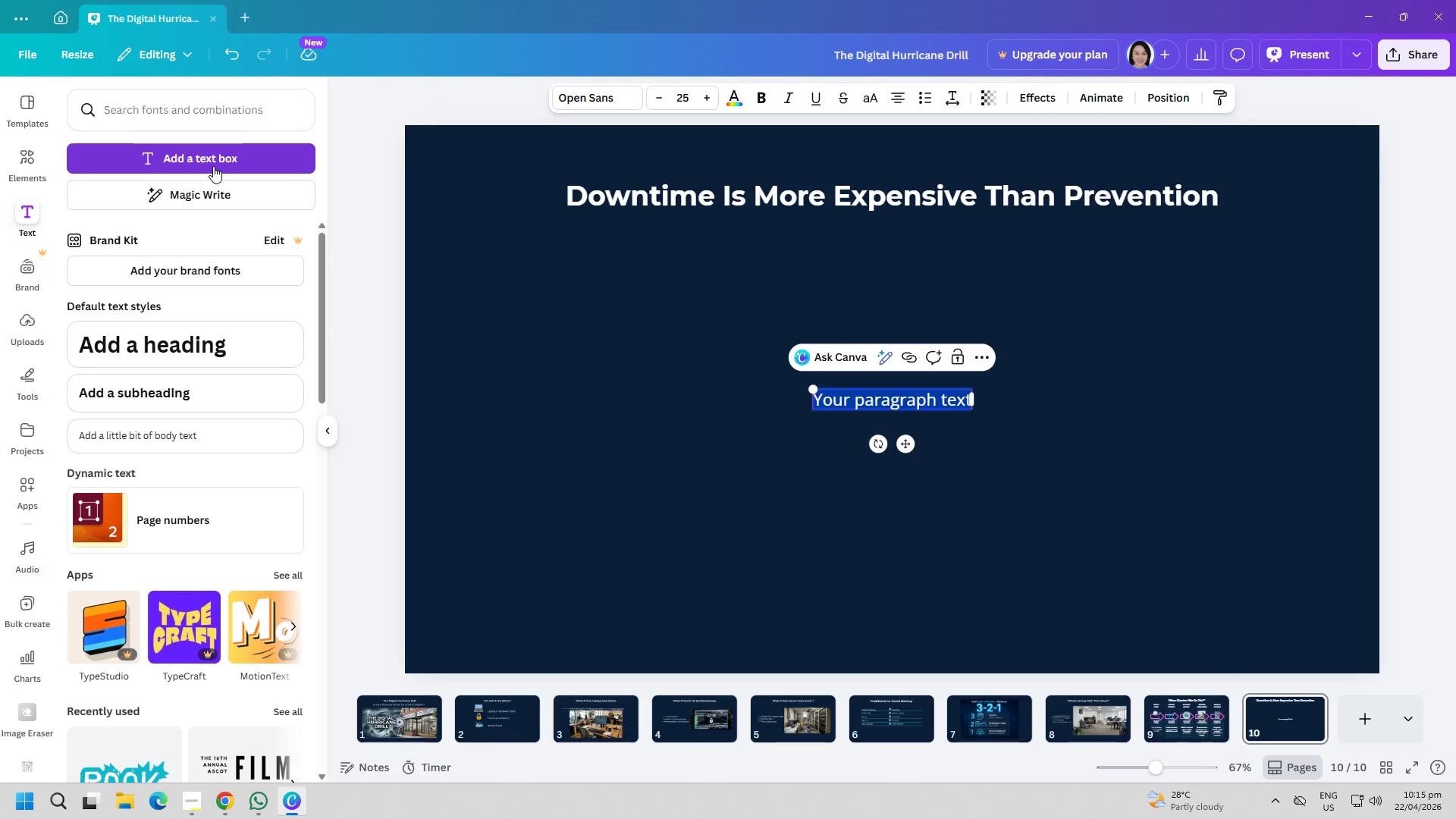 
type(Ls)
key(Backspace)
type(ost time)
 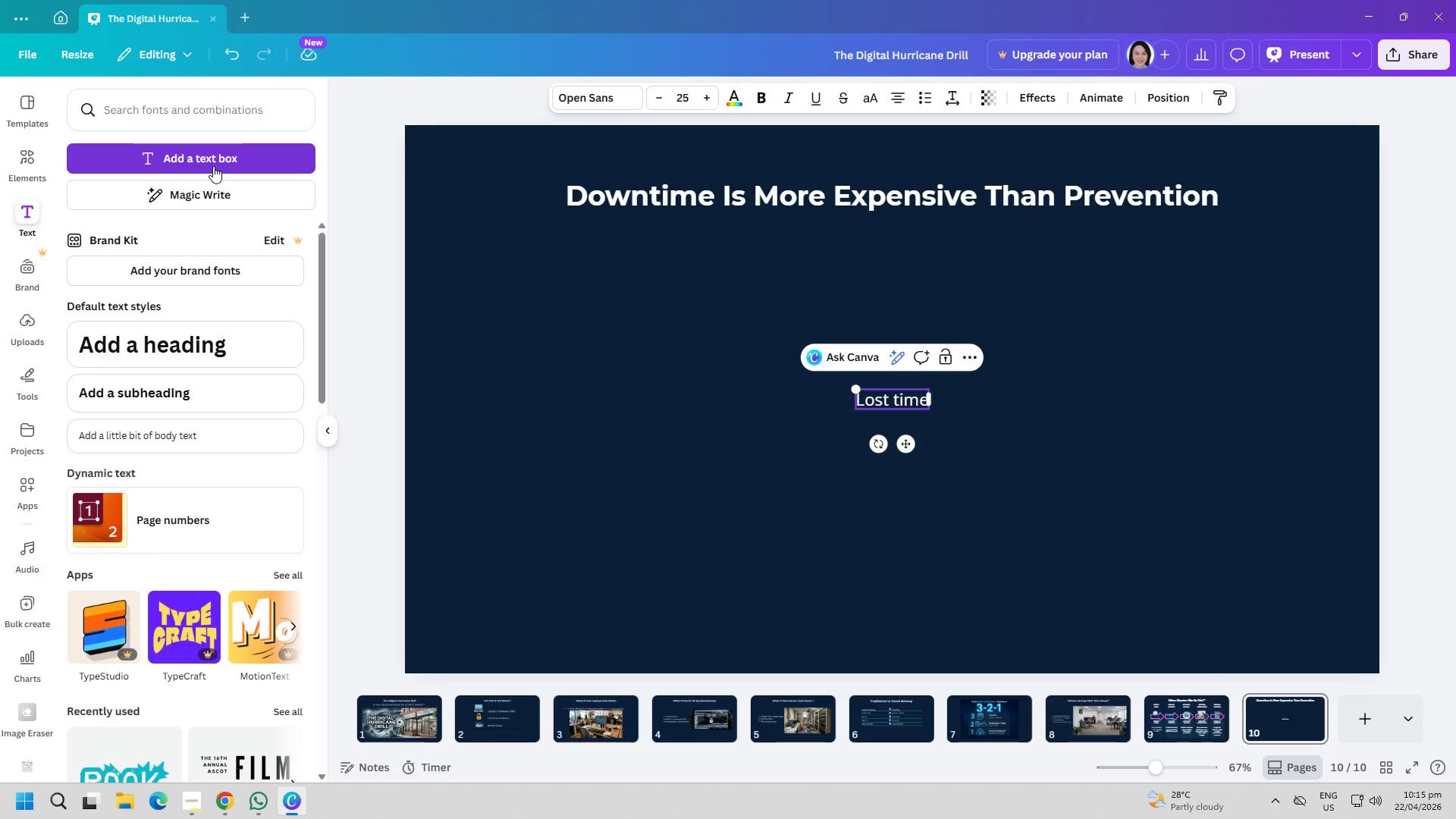 
key(Enter)
 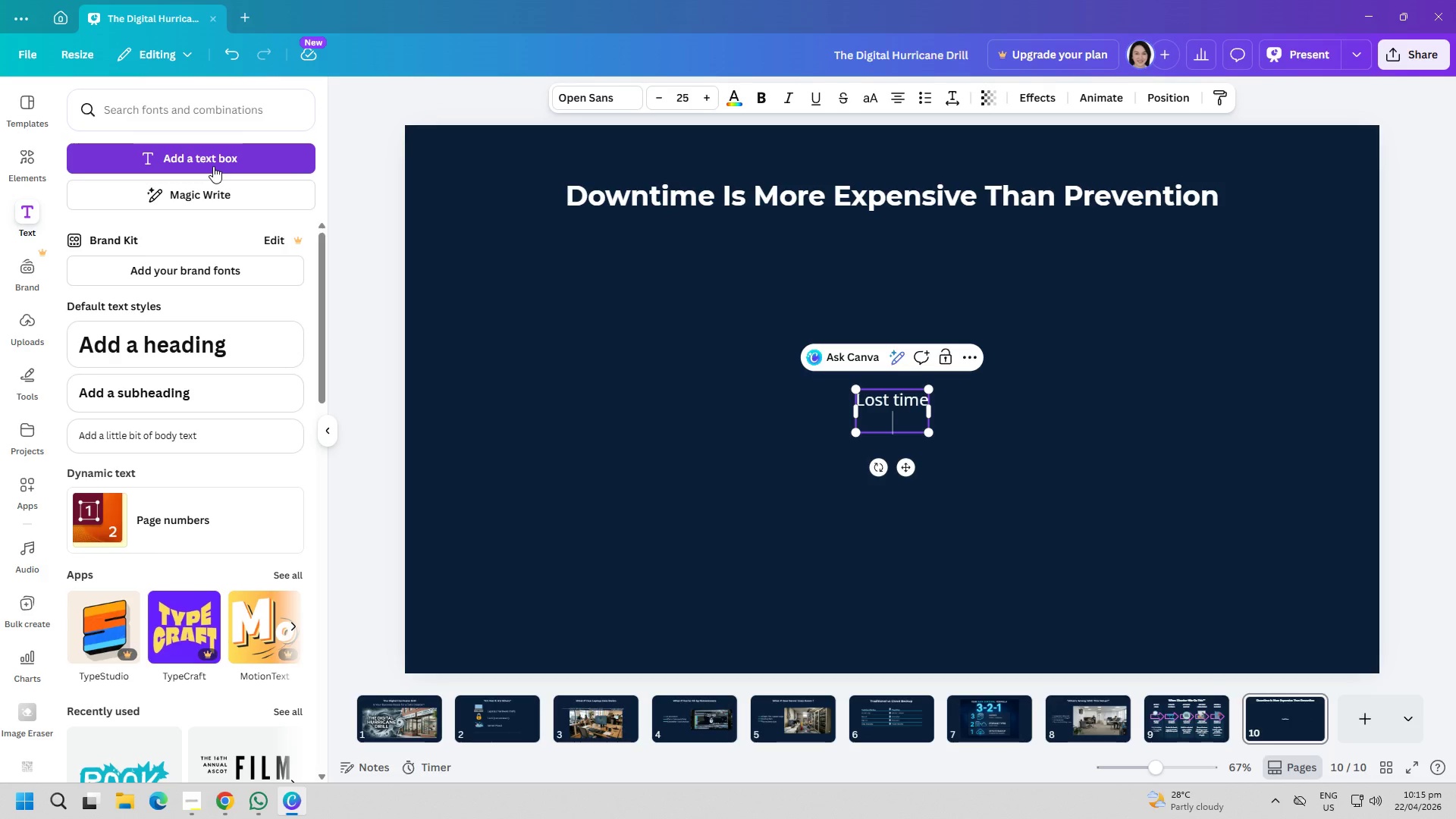 
type(Lost revenue)
 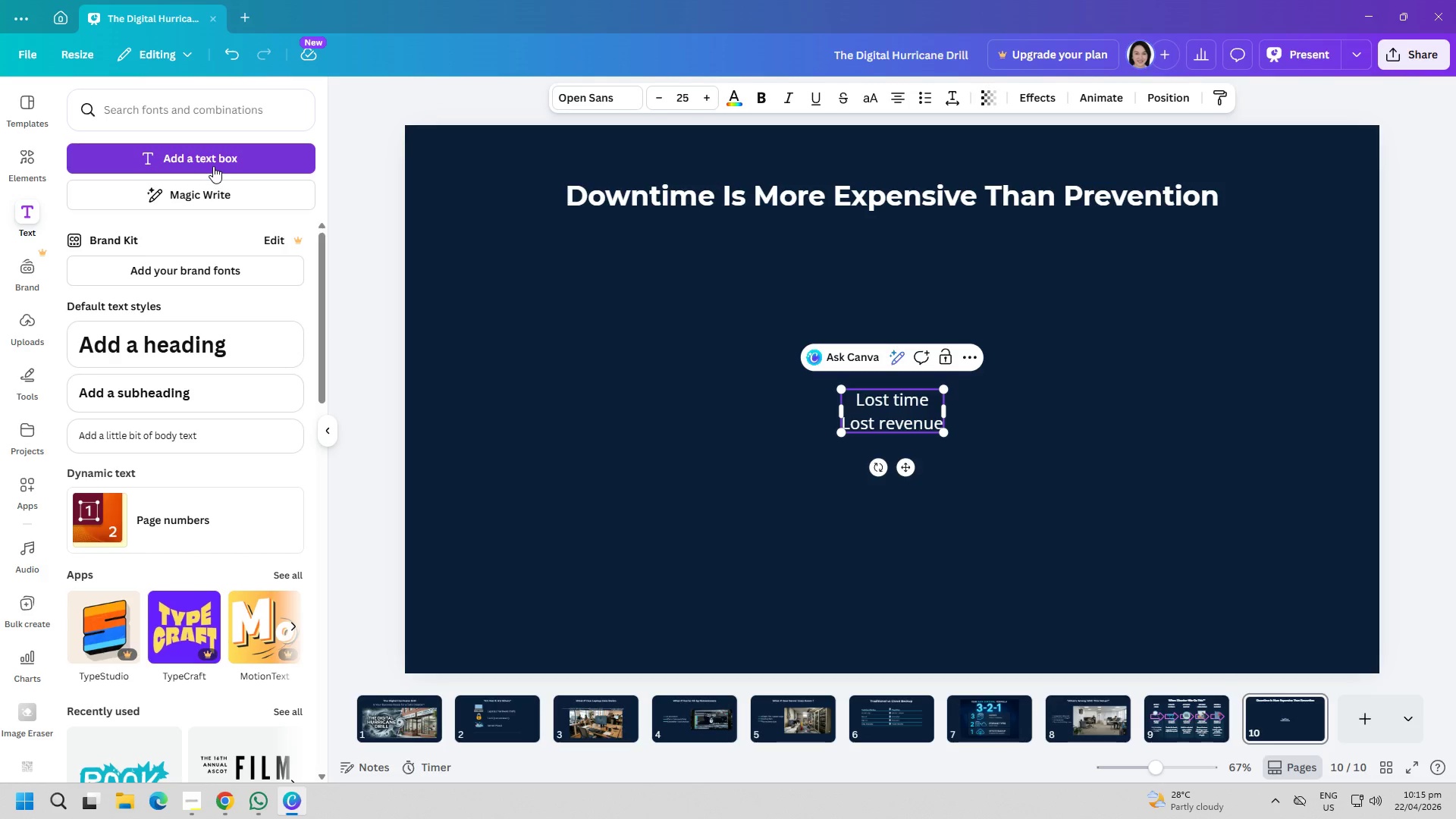 
key(Enter)
 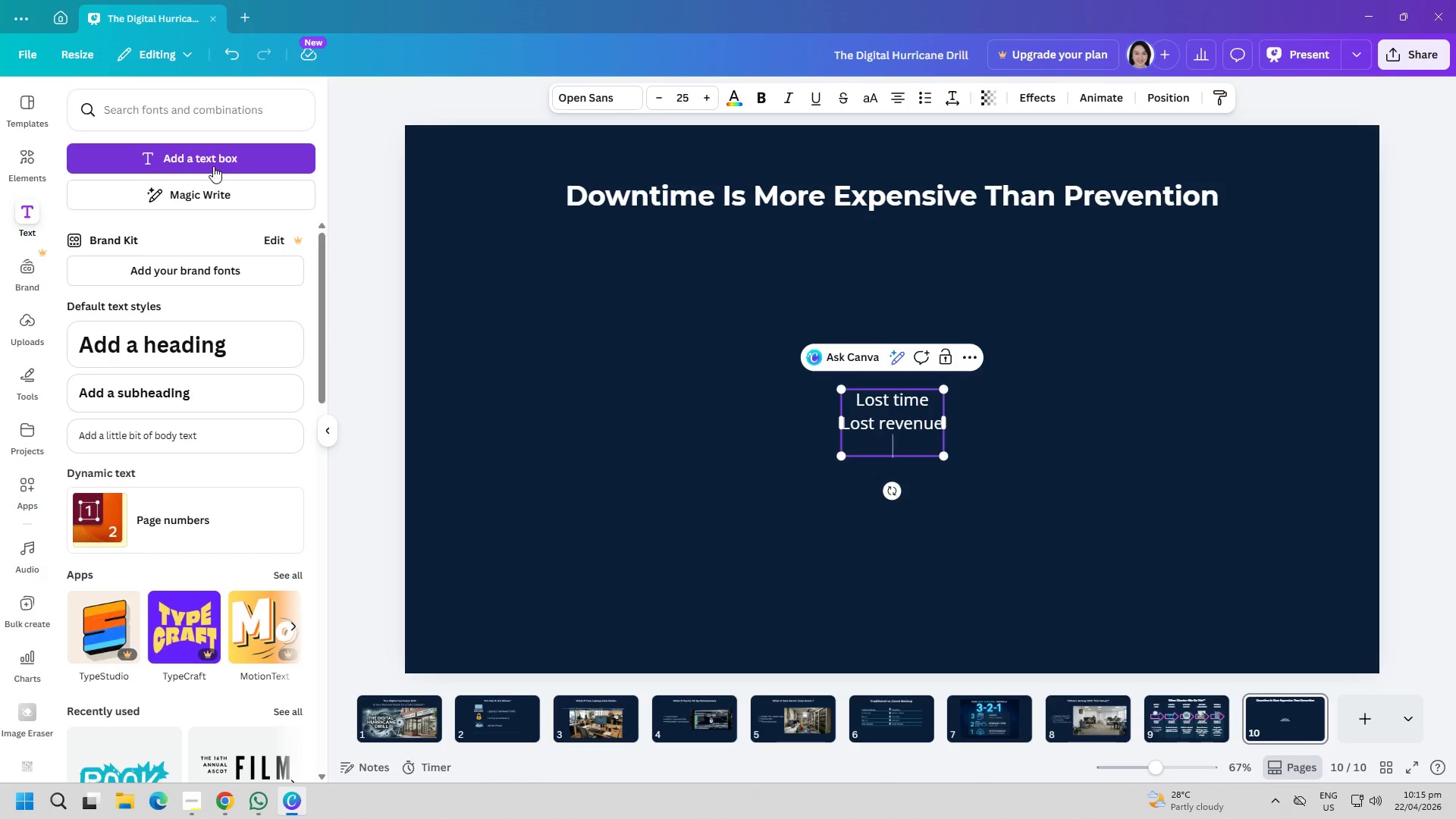 
type(Lost trust)
 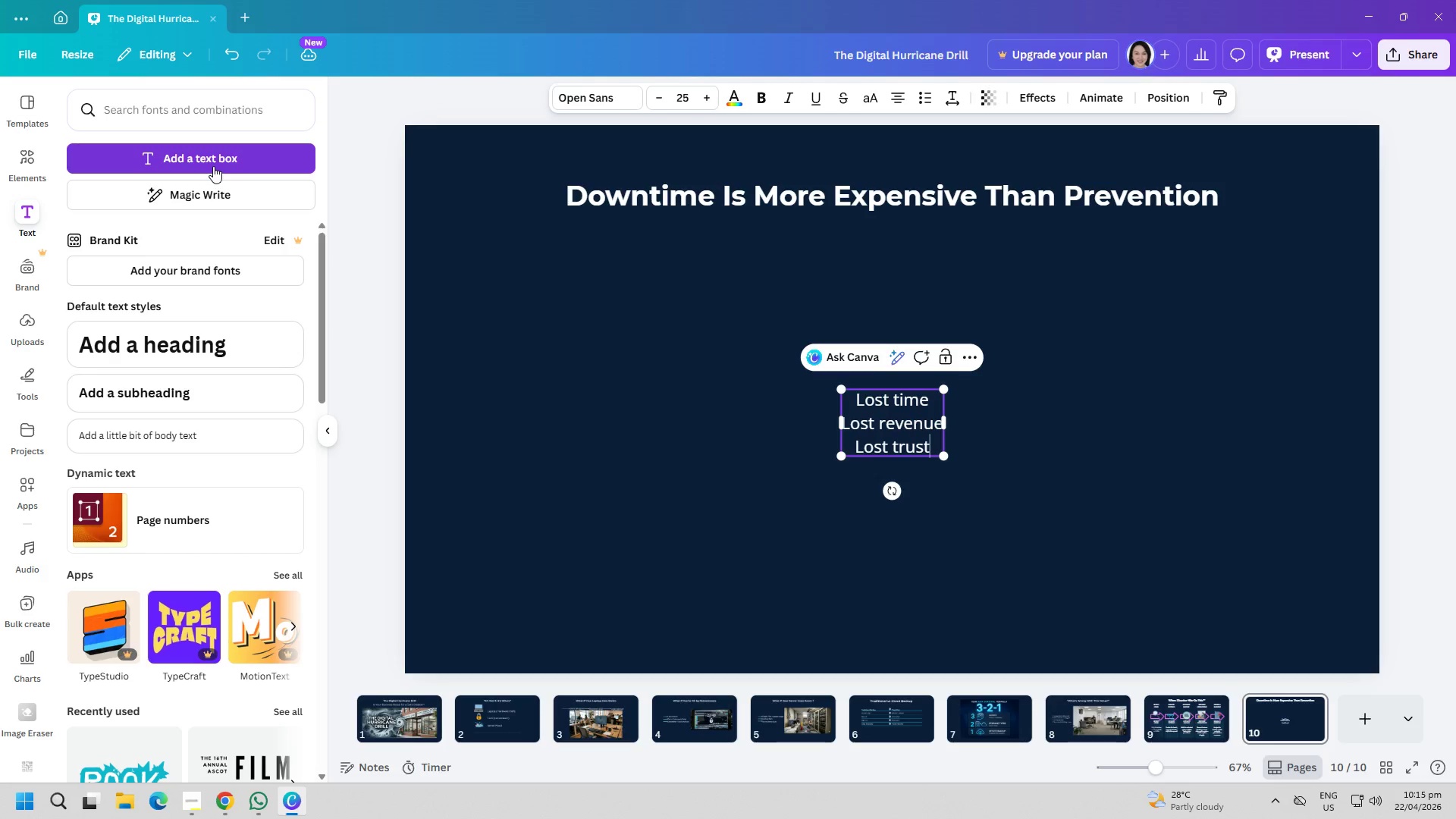 
key(Control+ControlLeft)
 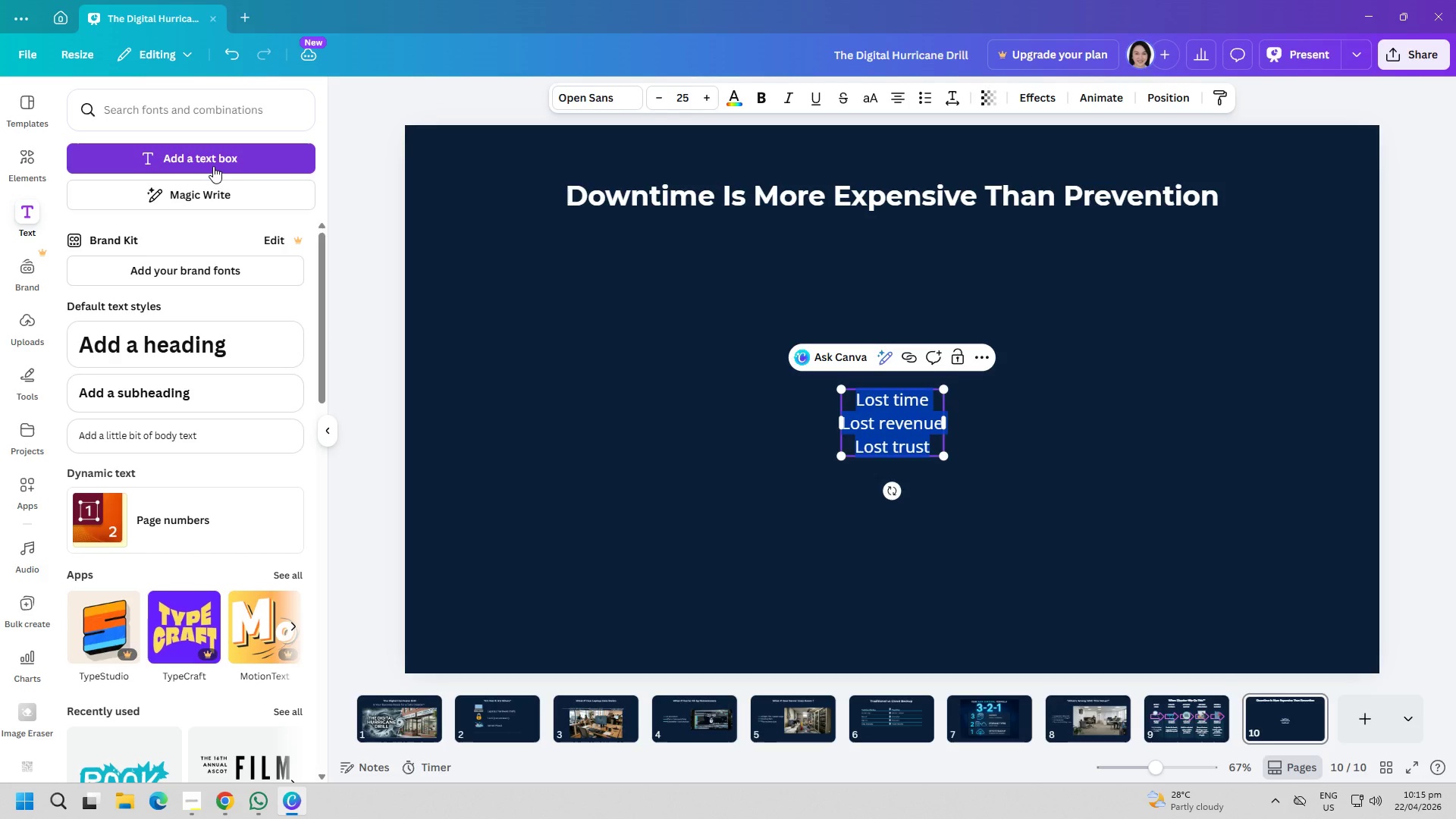 
key(Control+A)
 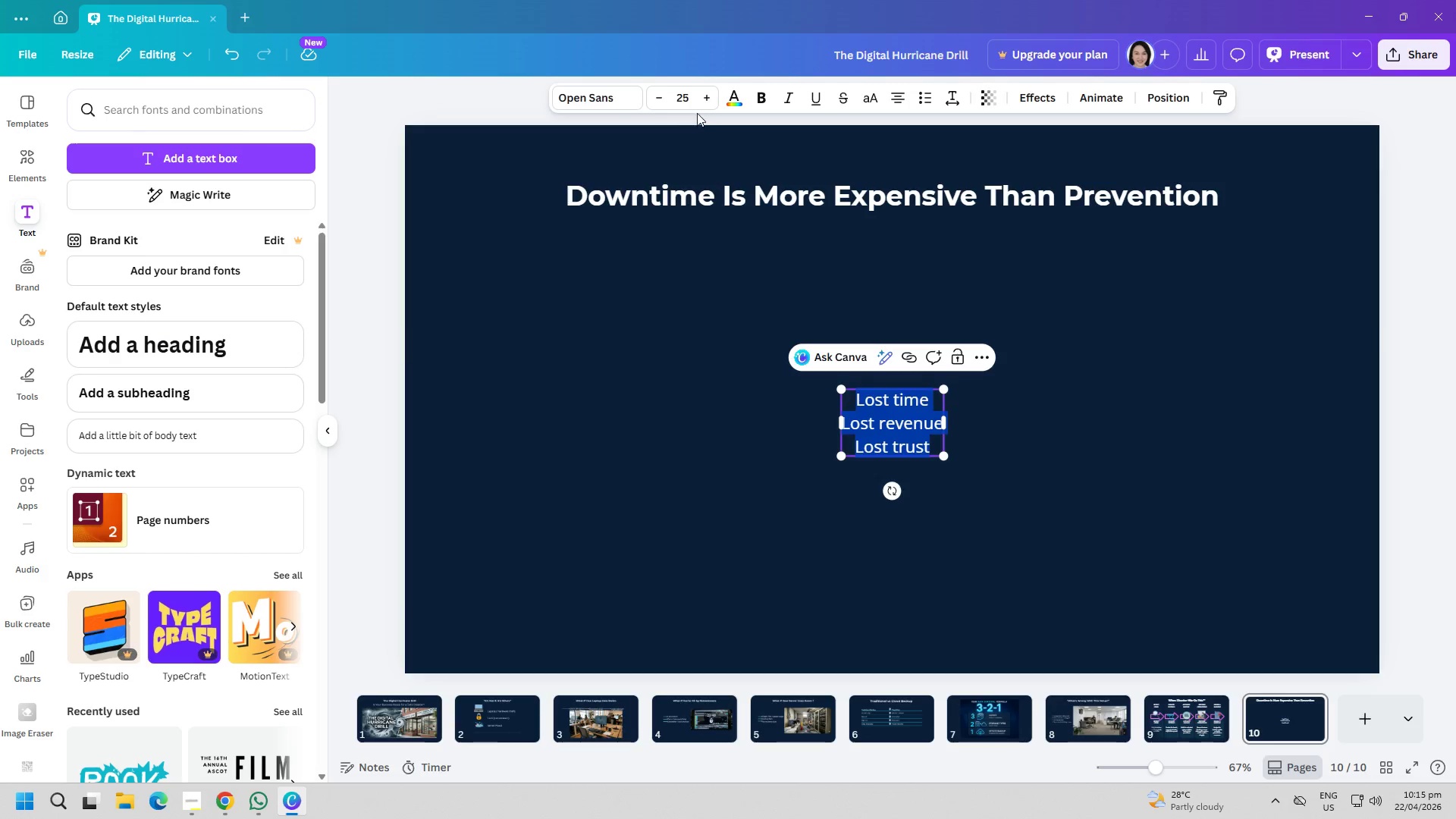 
double_click([705, 105])
 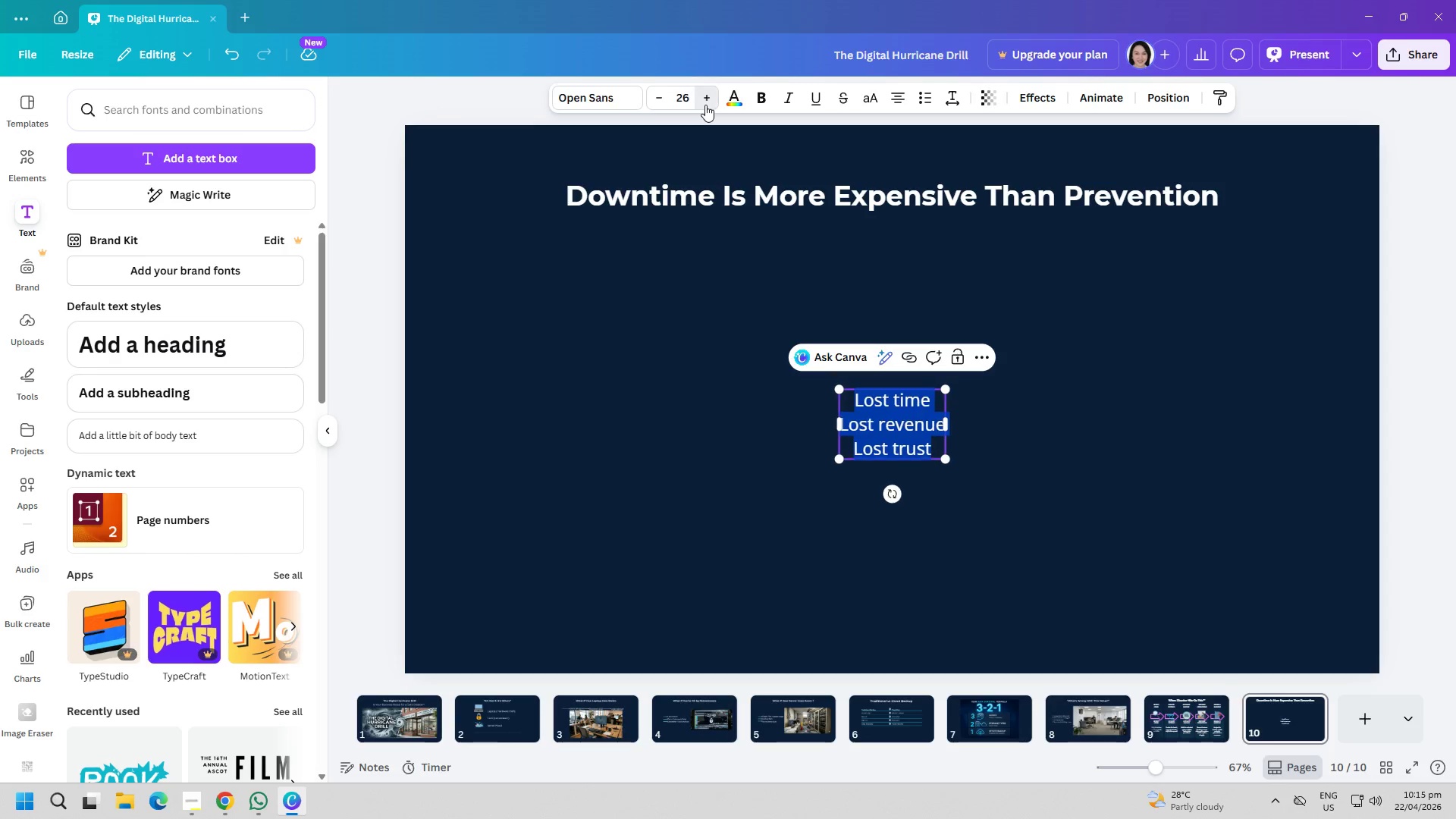 
triple_click([705, 105])
 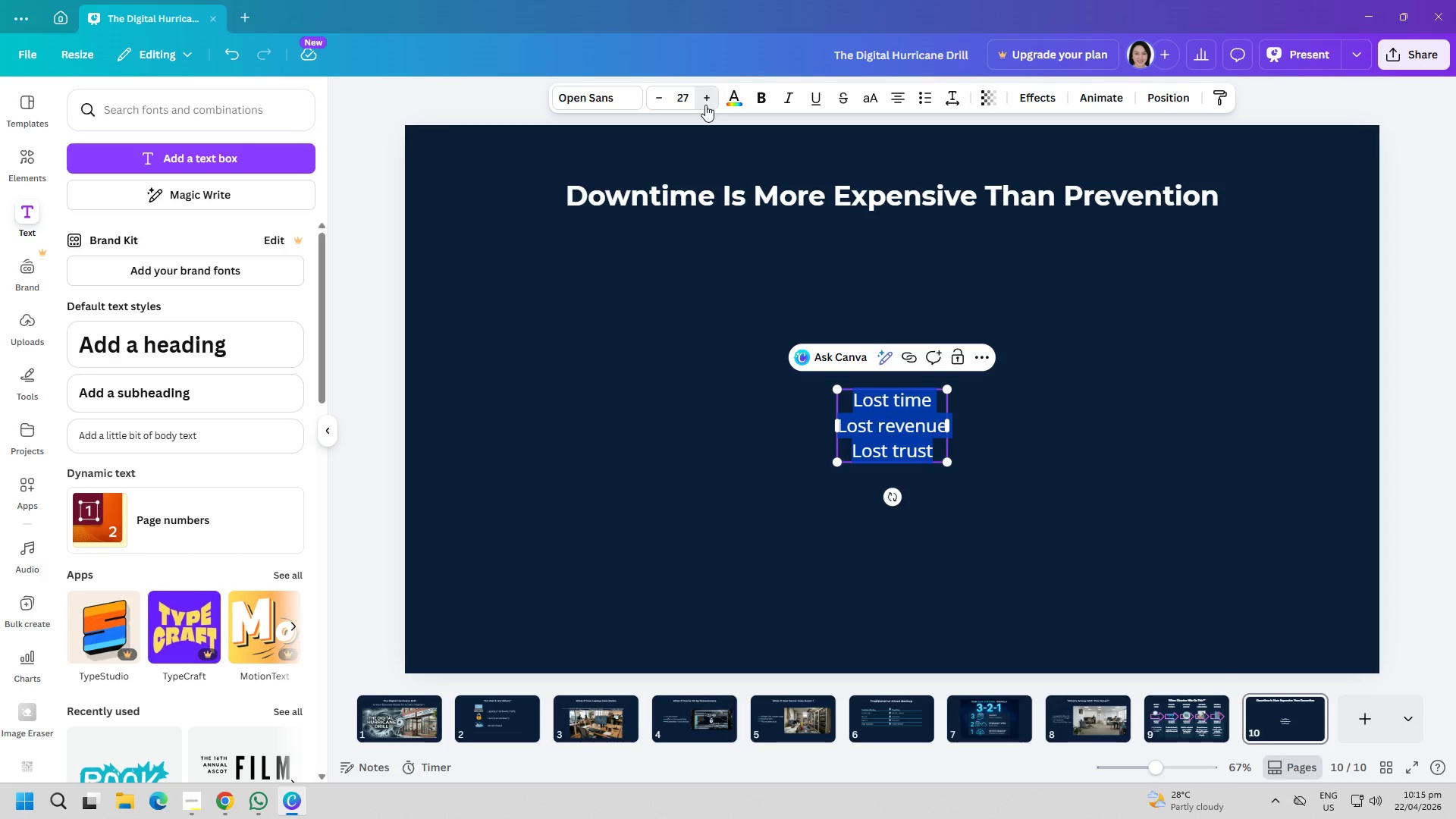 
triple_click([705, 105])
 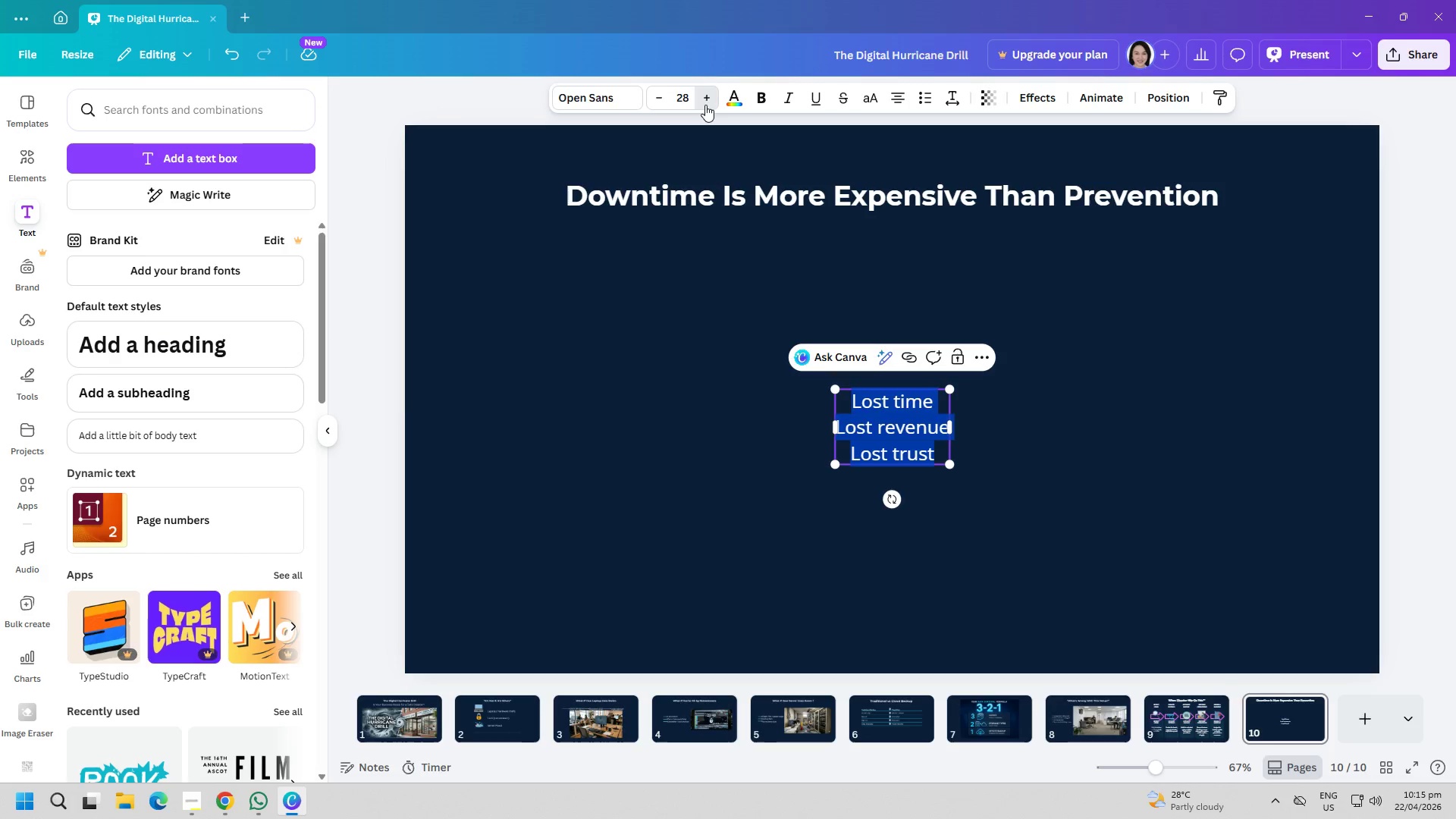 
triple_click([705, 105])
 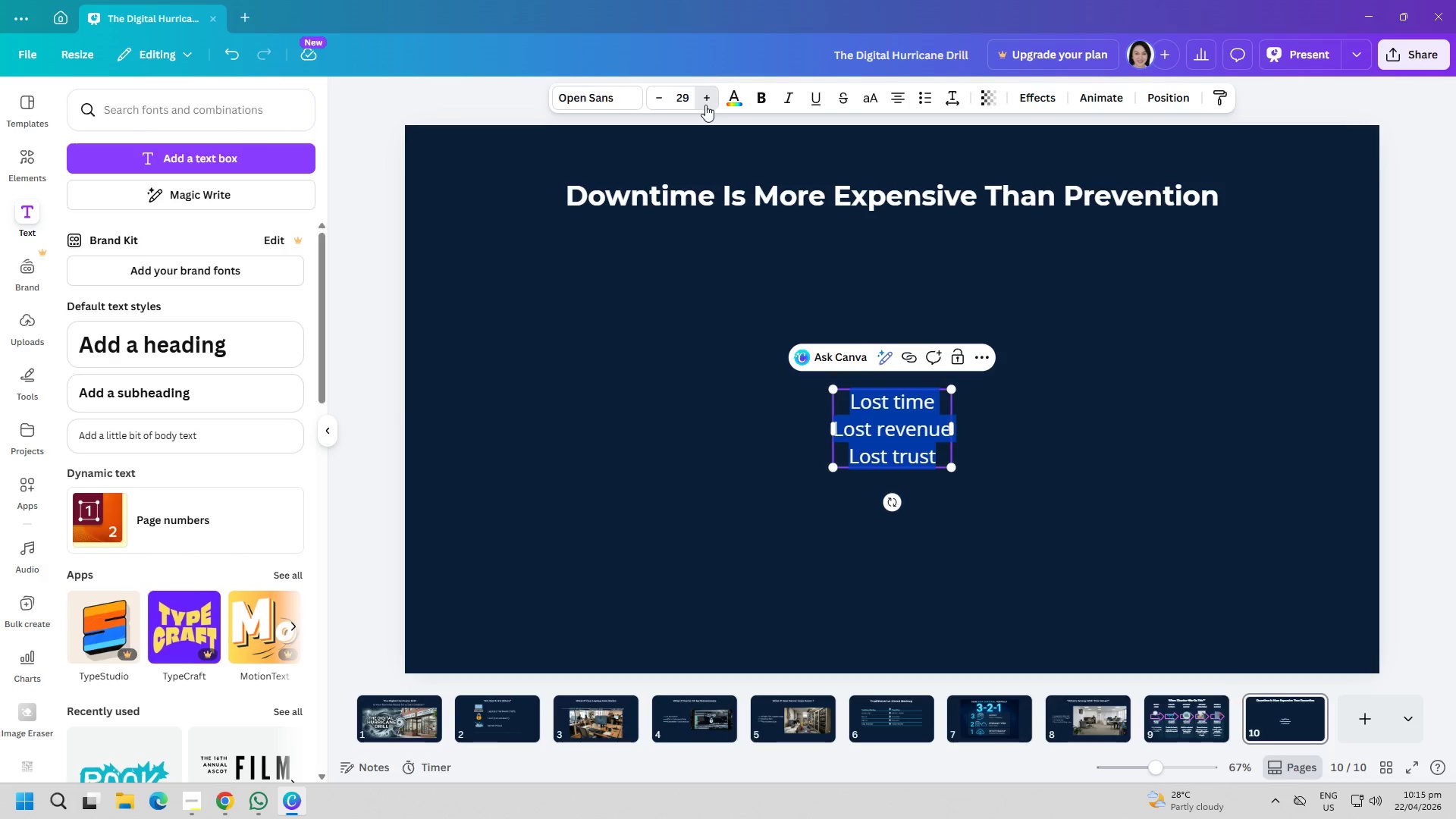 
triple_click([705, 105])
 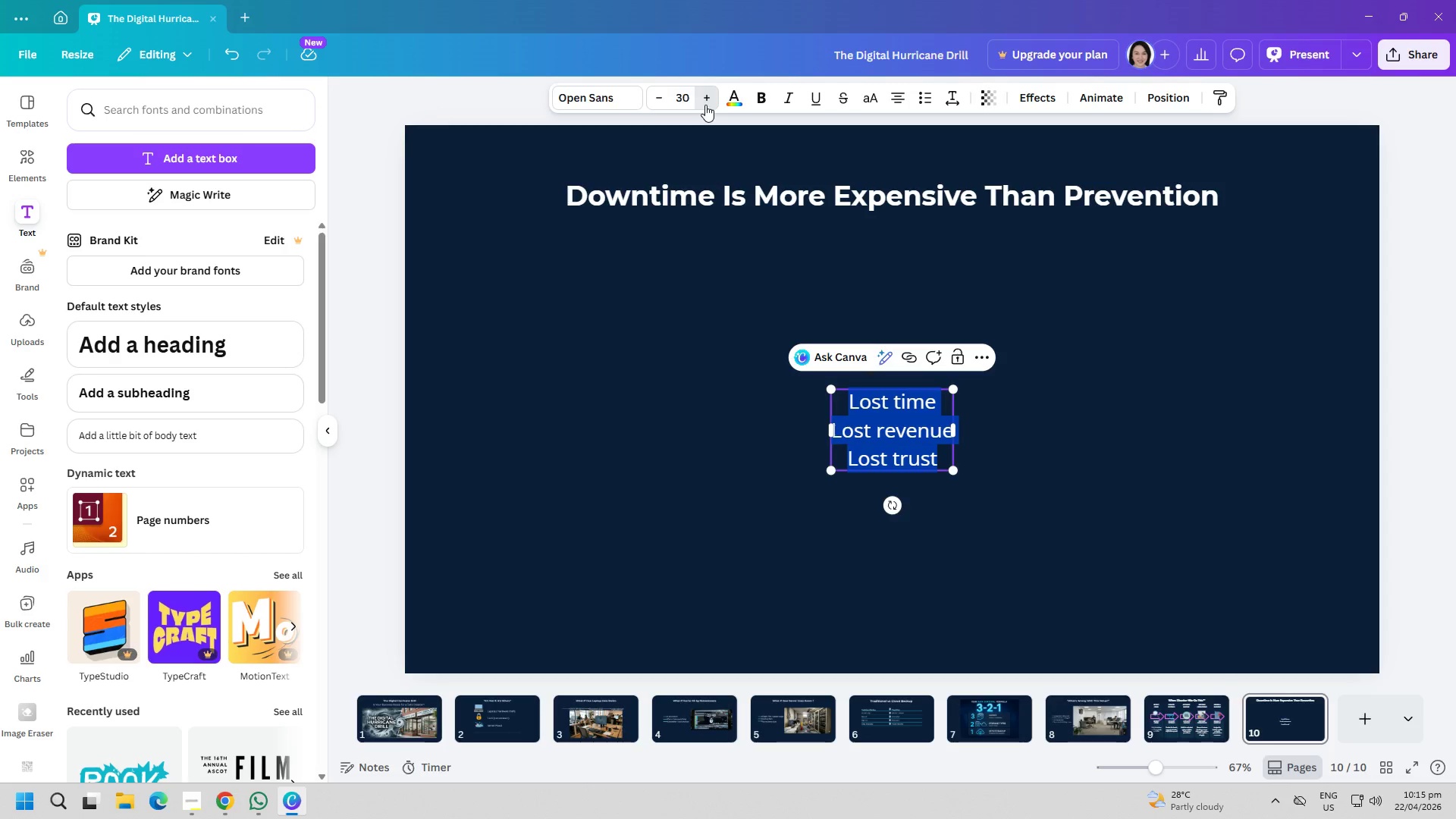 
triple_click([705, 105])
 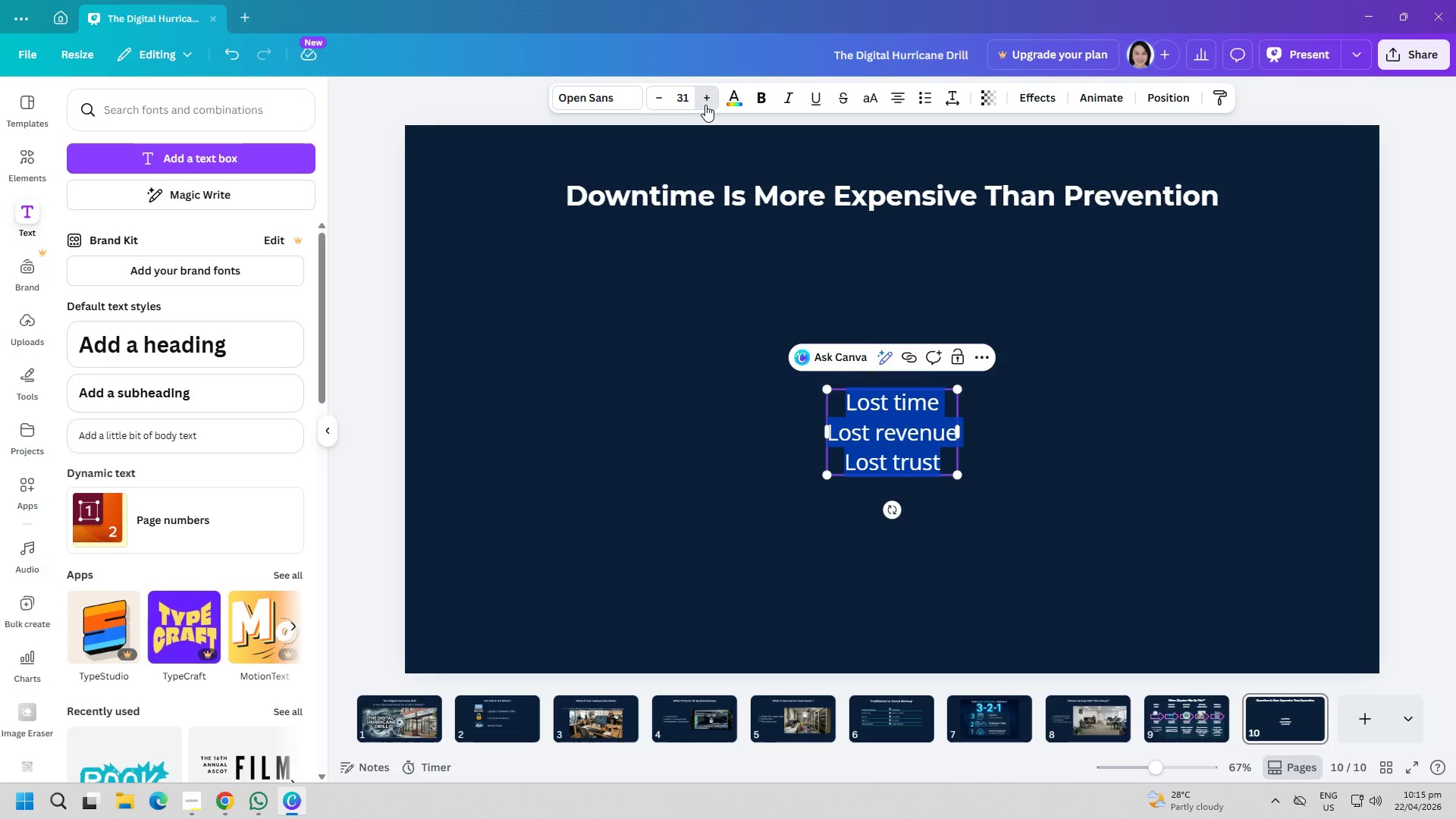 
triple_click([705, 105])
 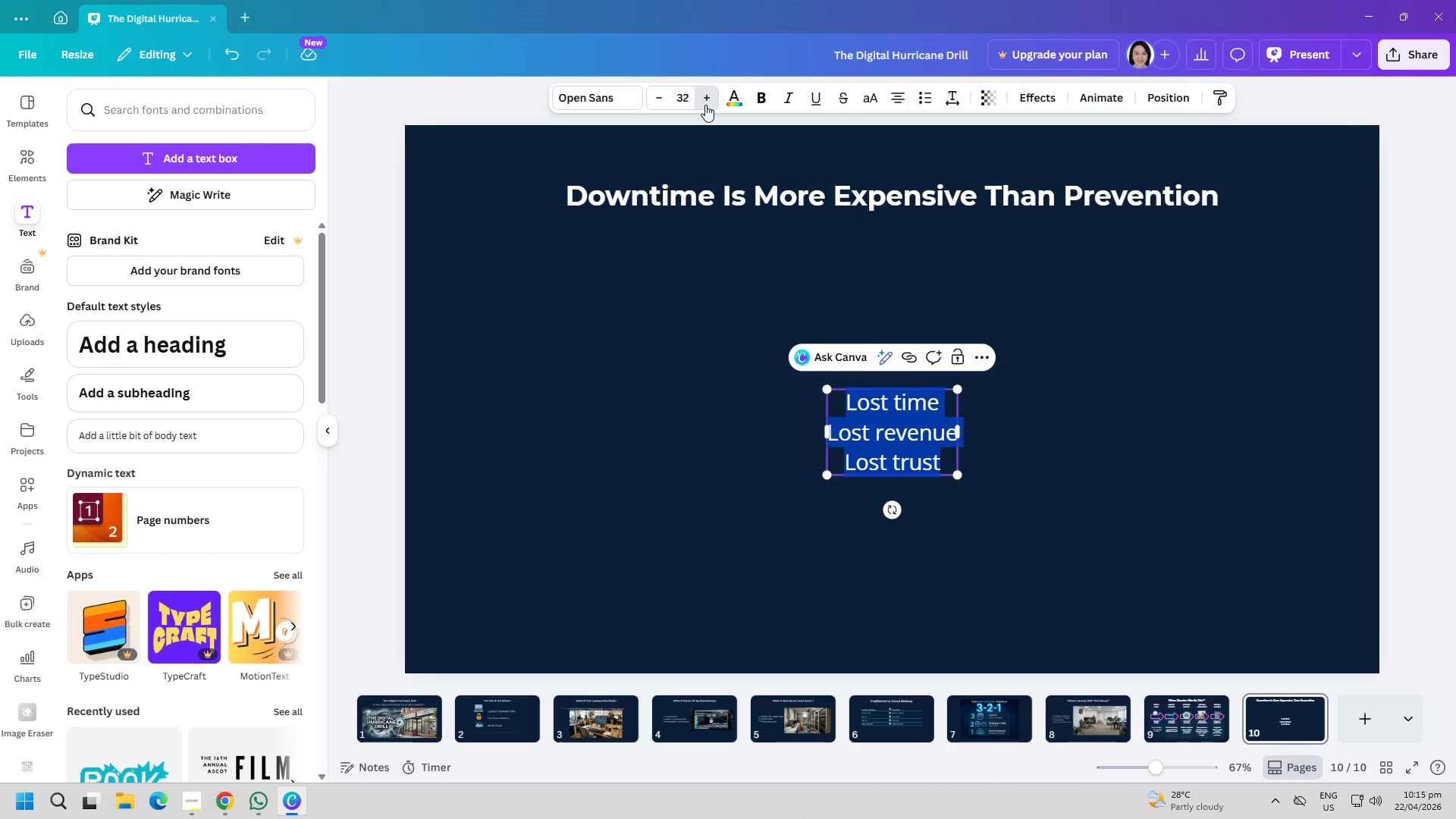 
triple_click([705, 105])
 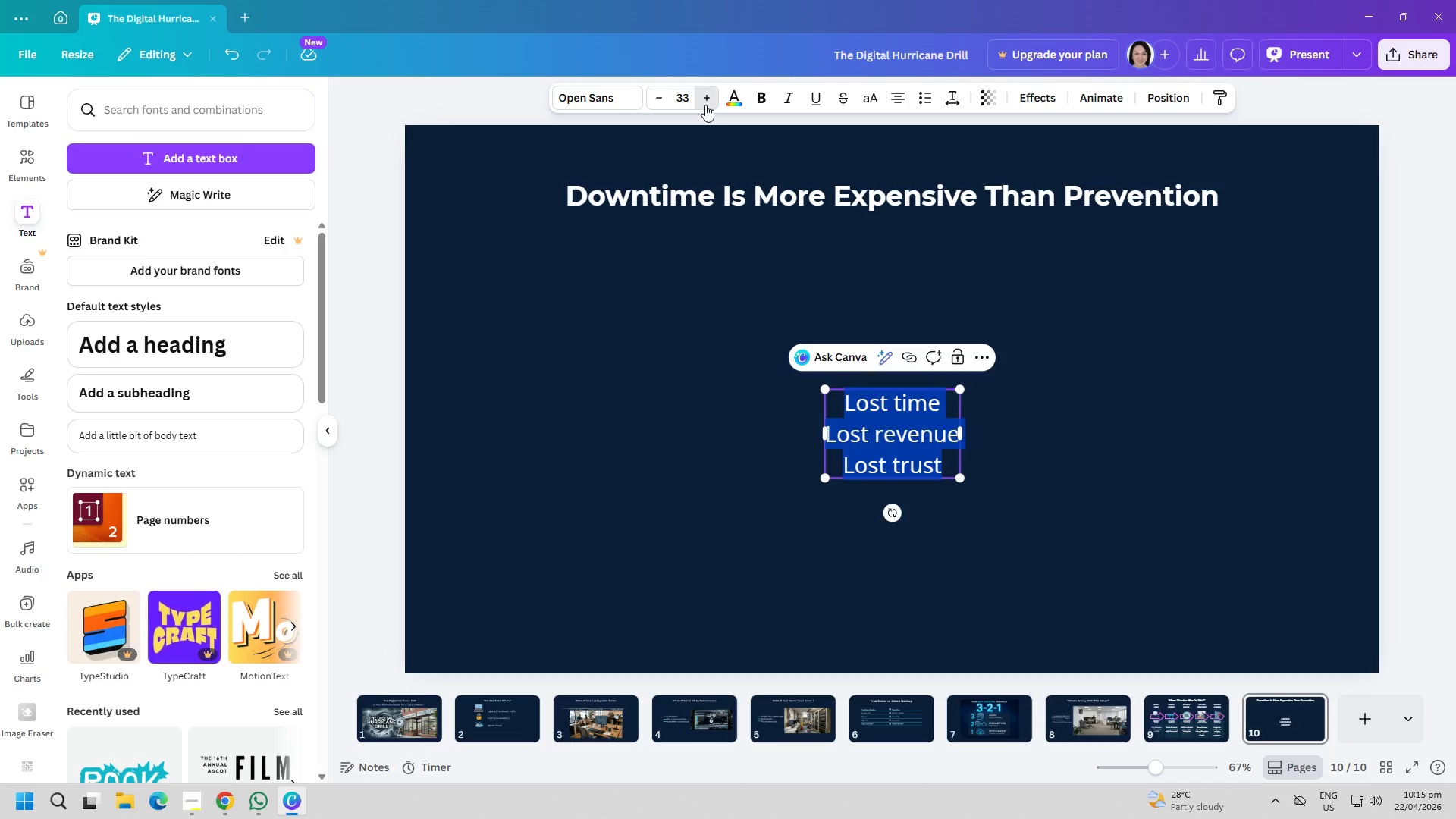 
triple_click([705, 105])
 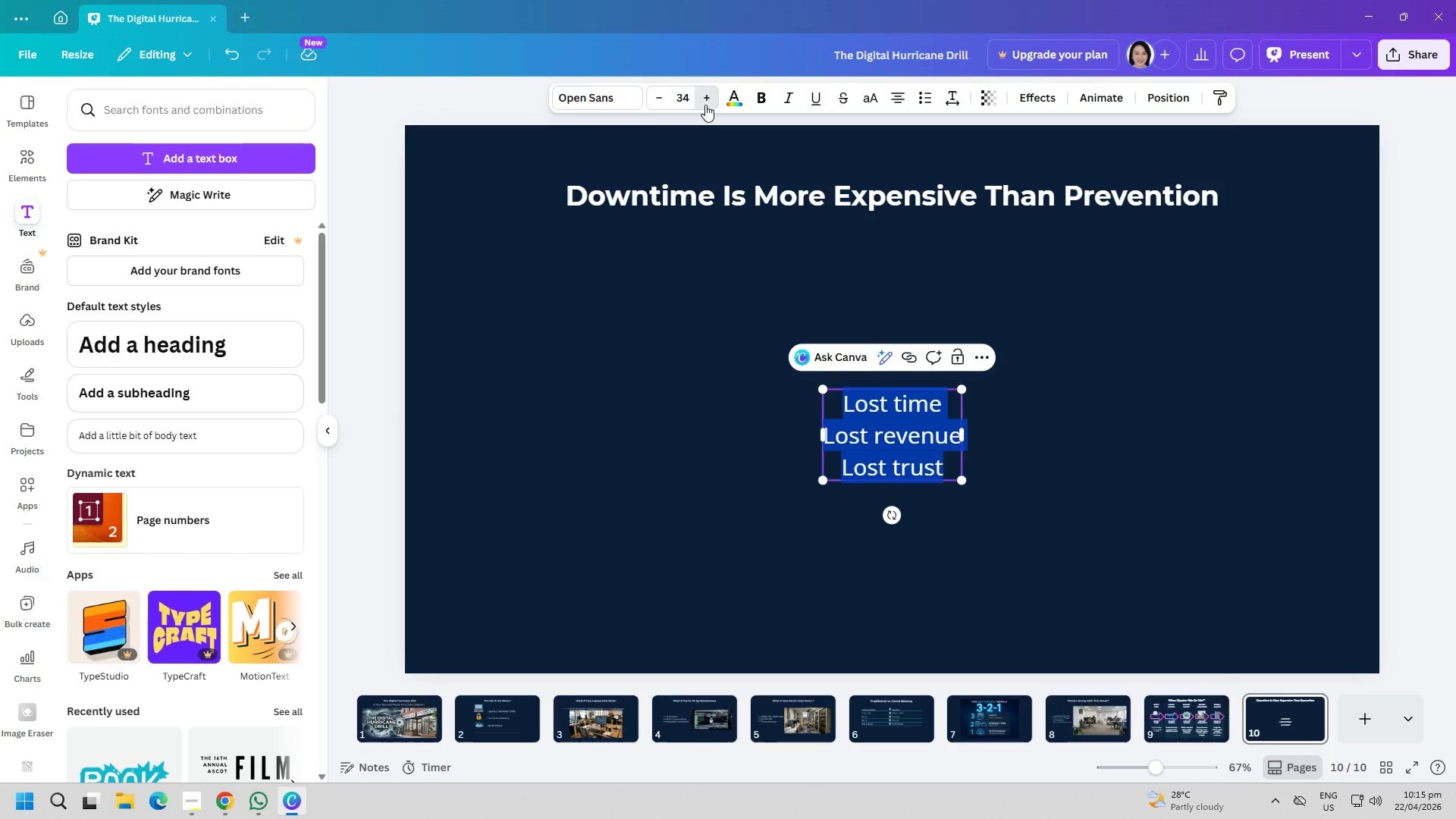 
triple_click([705, 105])
 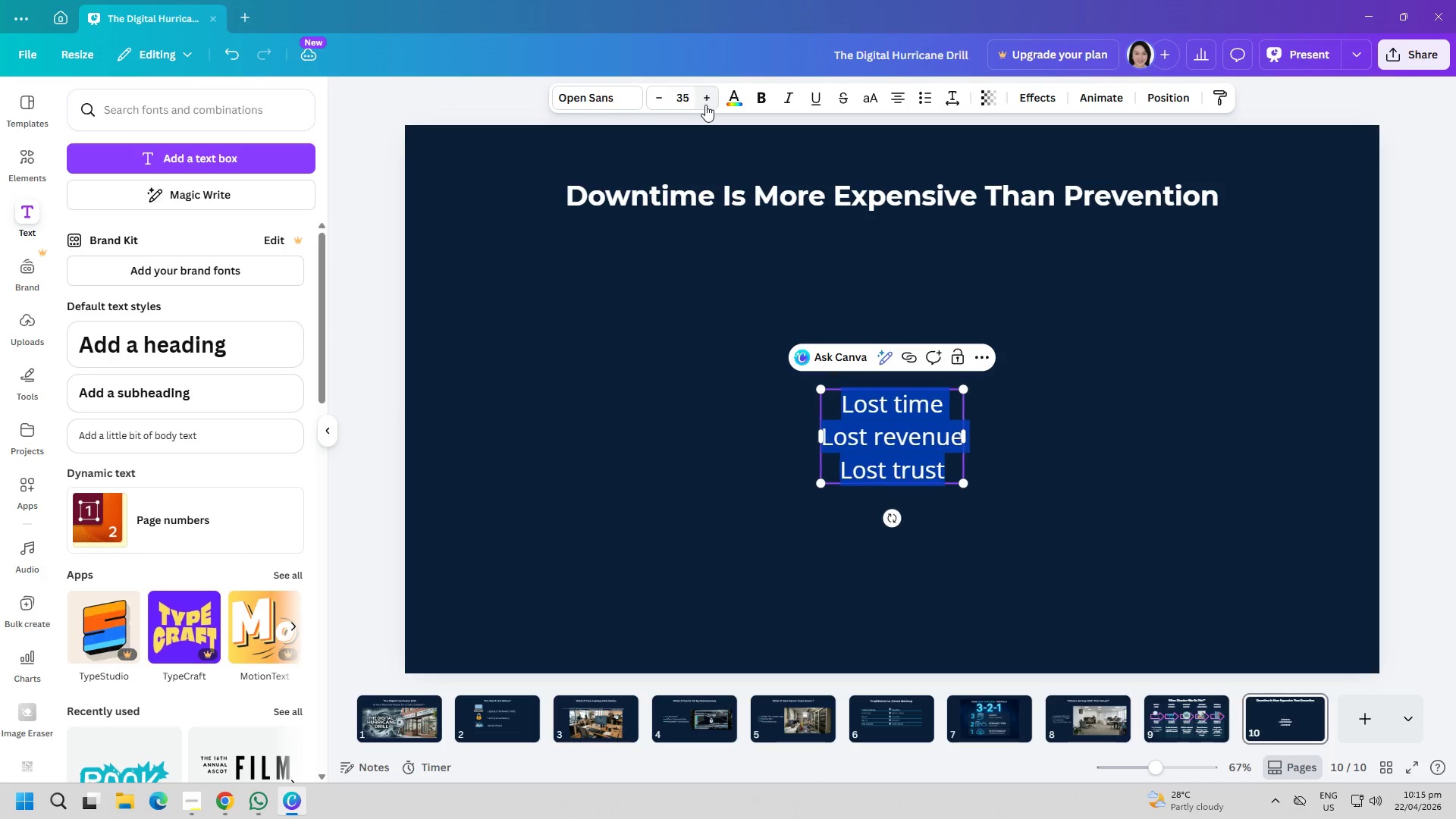 
triple_click([705, 105])
 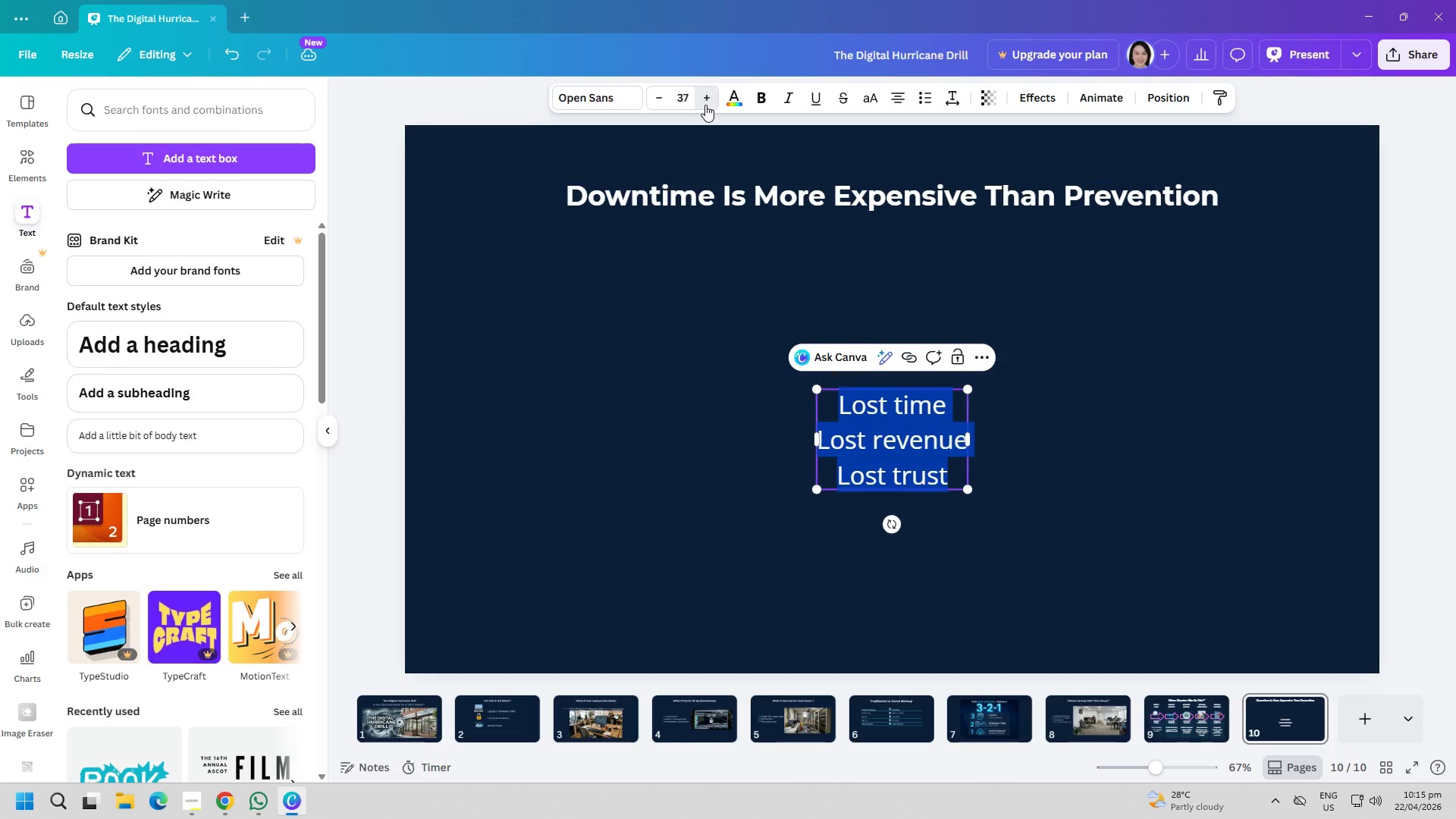 
triple_click([705, 105])
 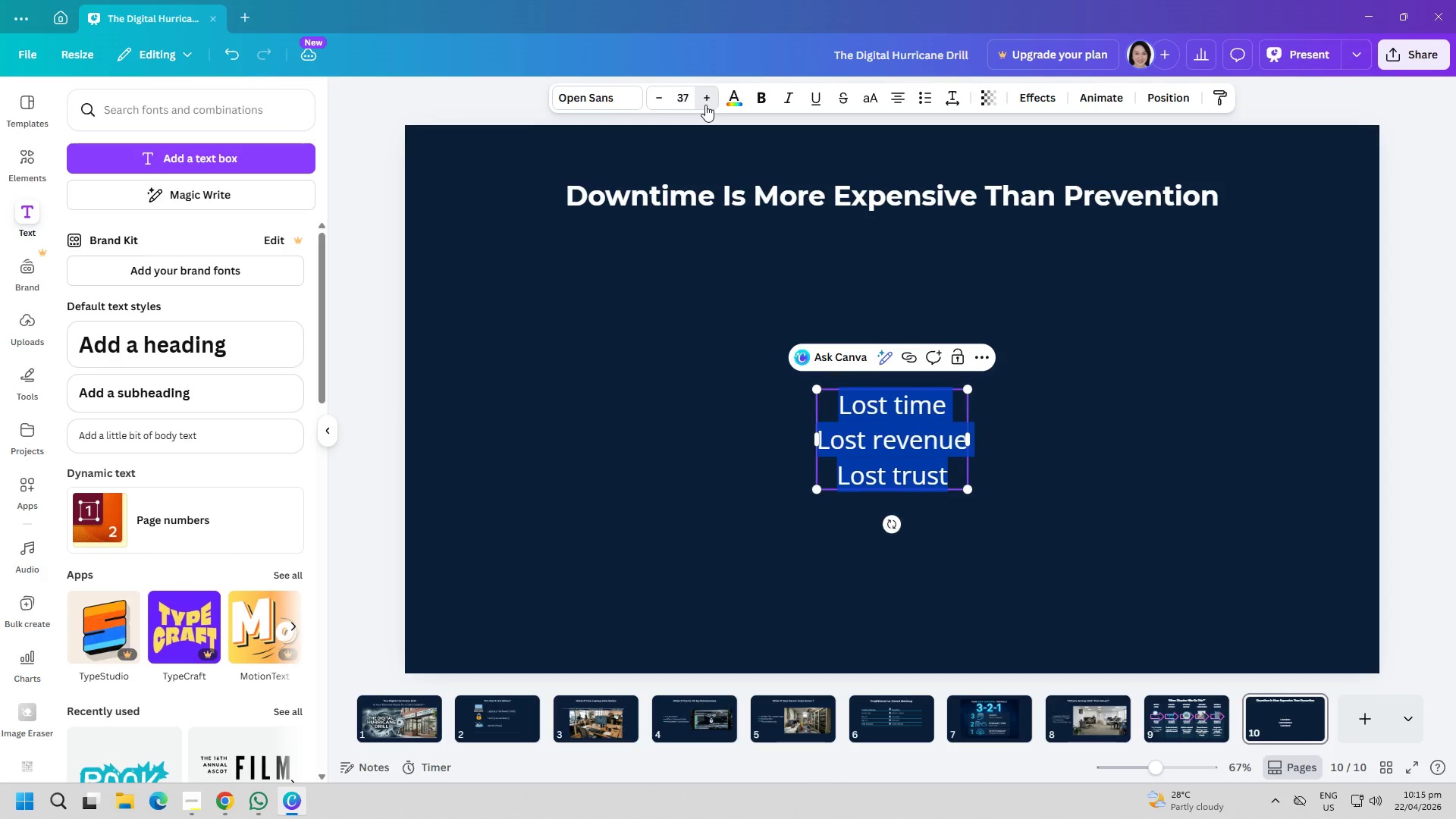 
triple_click([705, 105])
 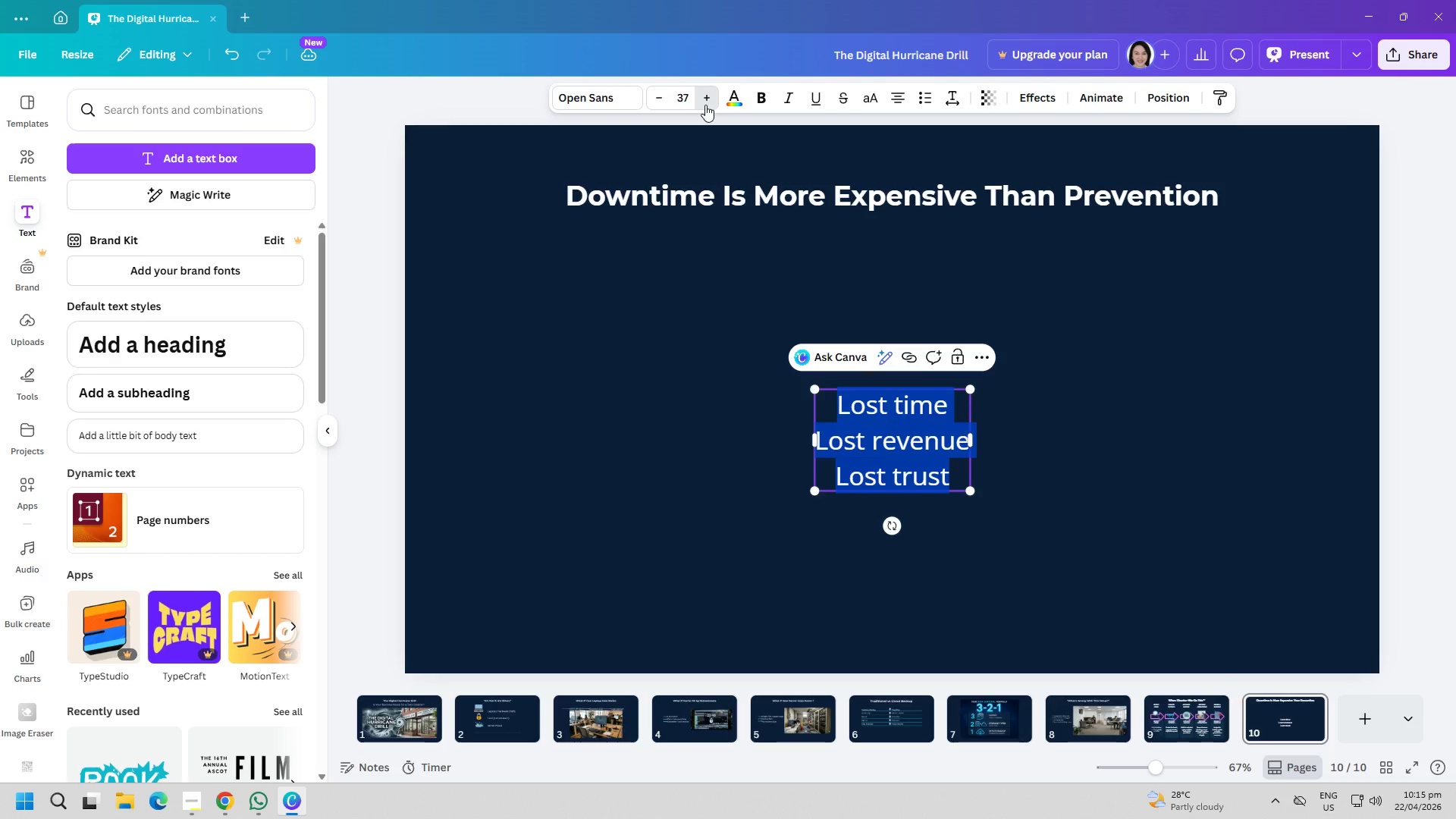 
triple_click([705, 105])
 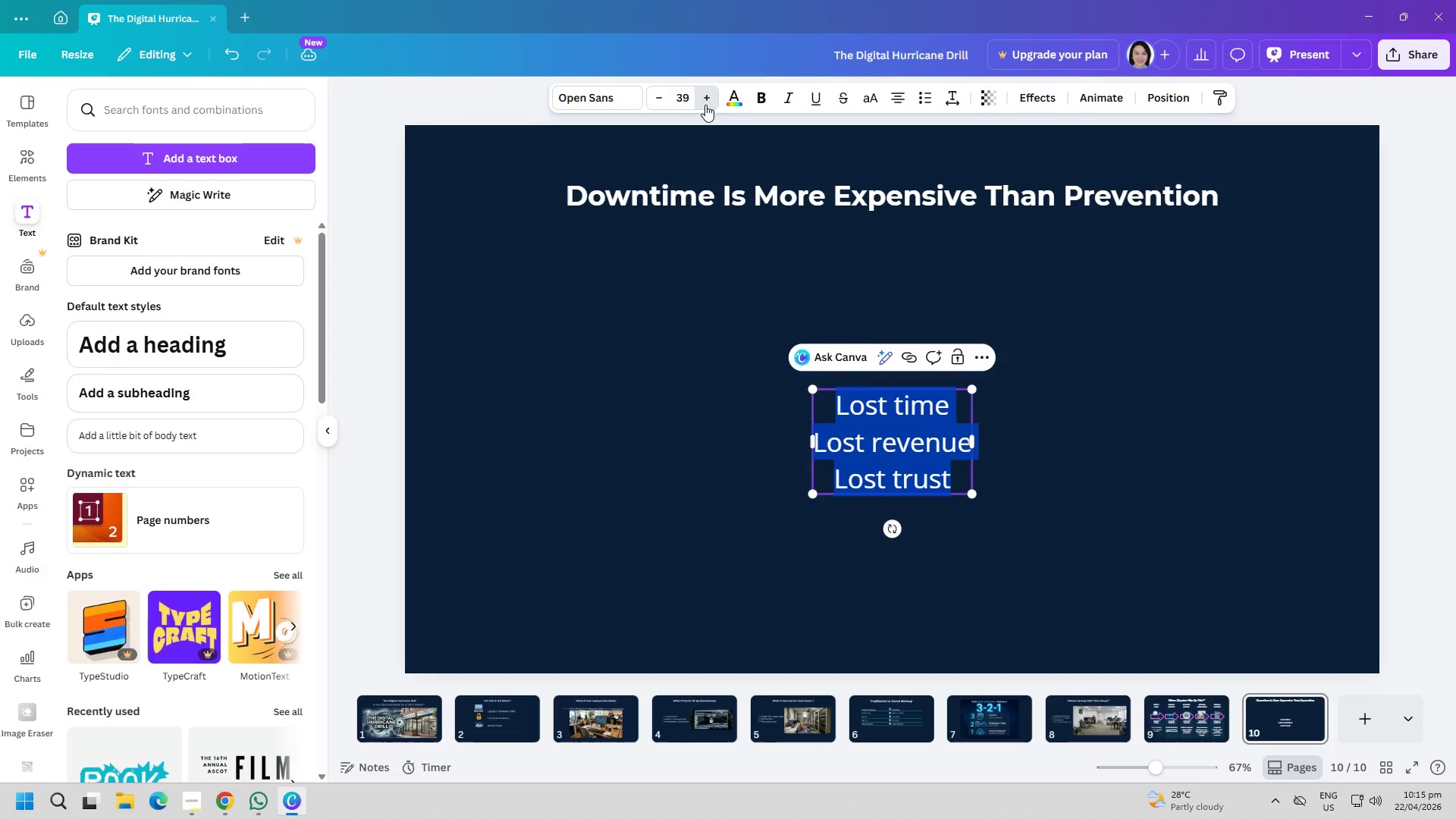 
triple_click([705, 105])
 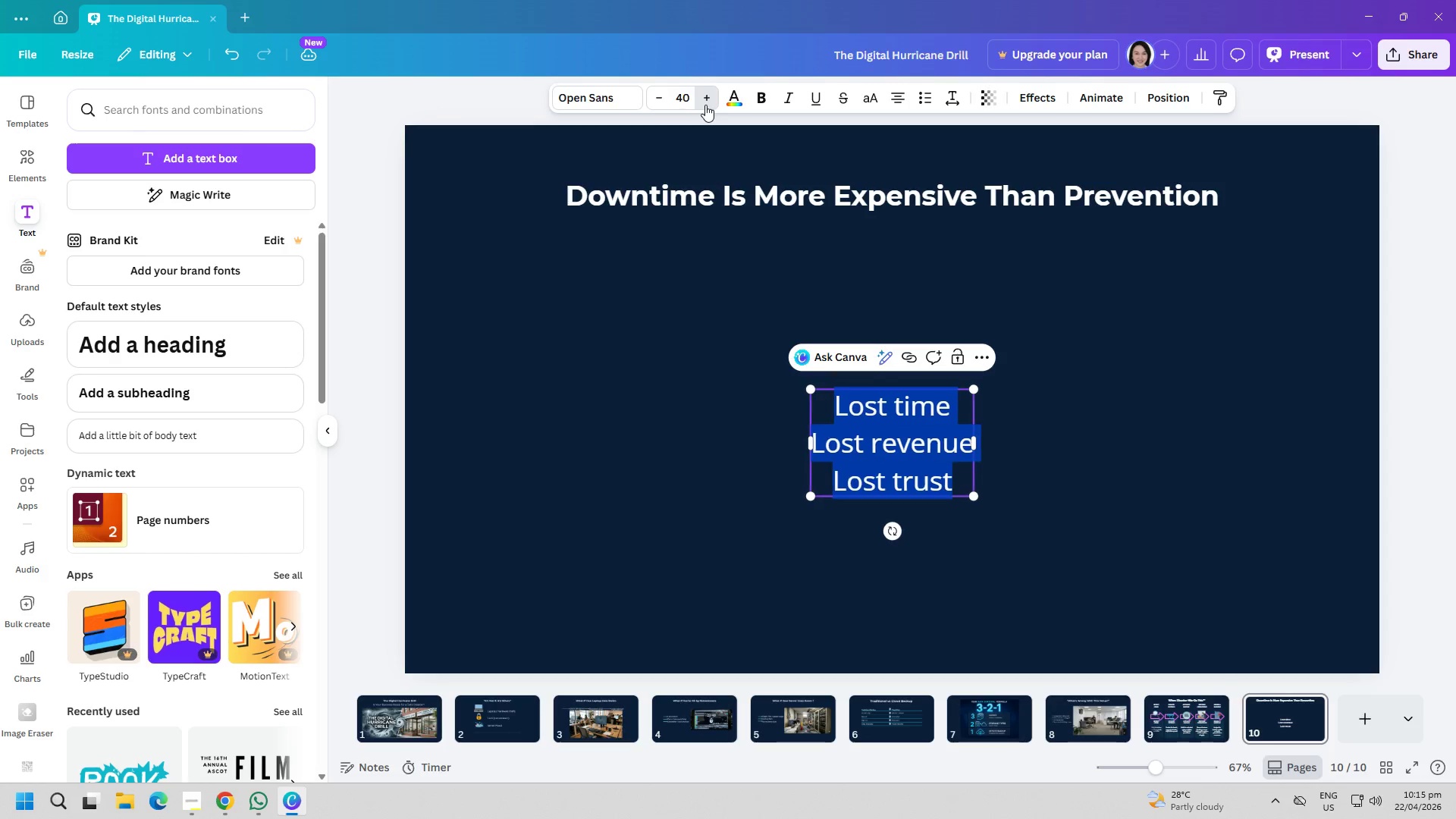 
triple_click([705, 105])
 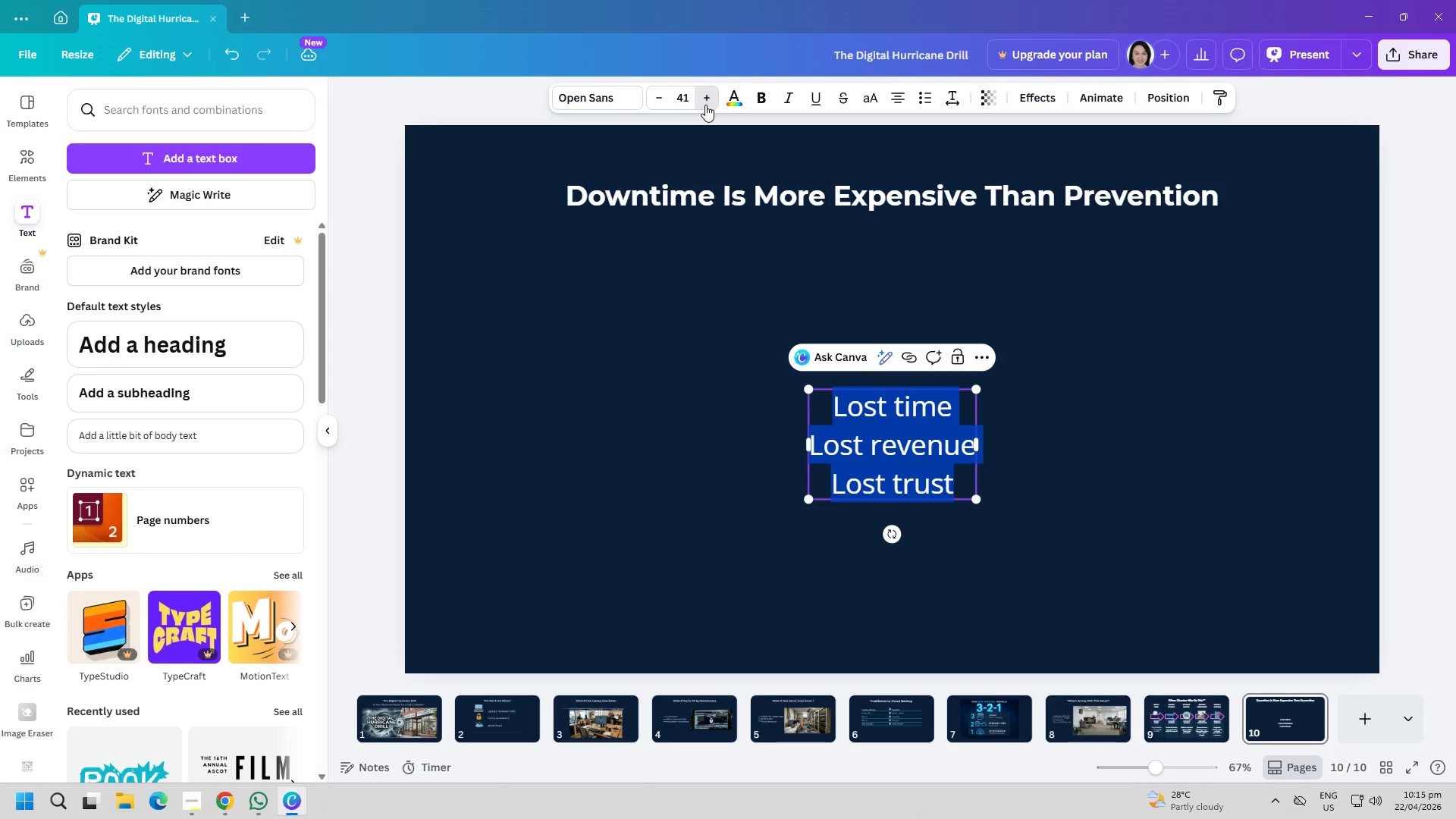 
triple_click([705, 105])
 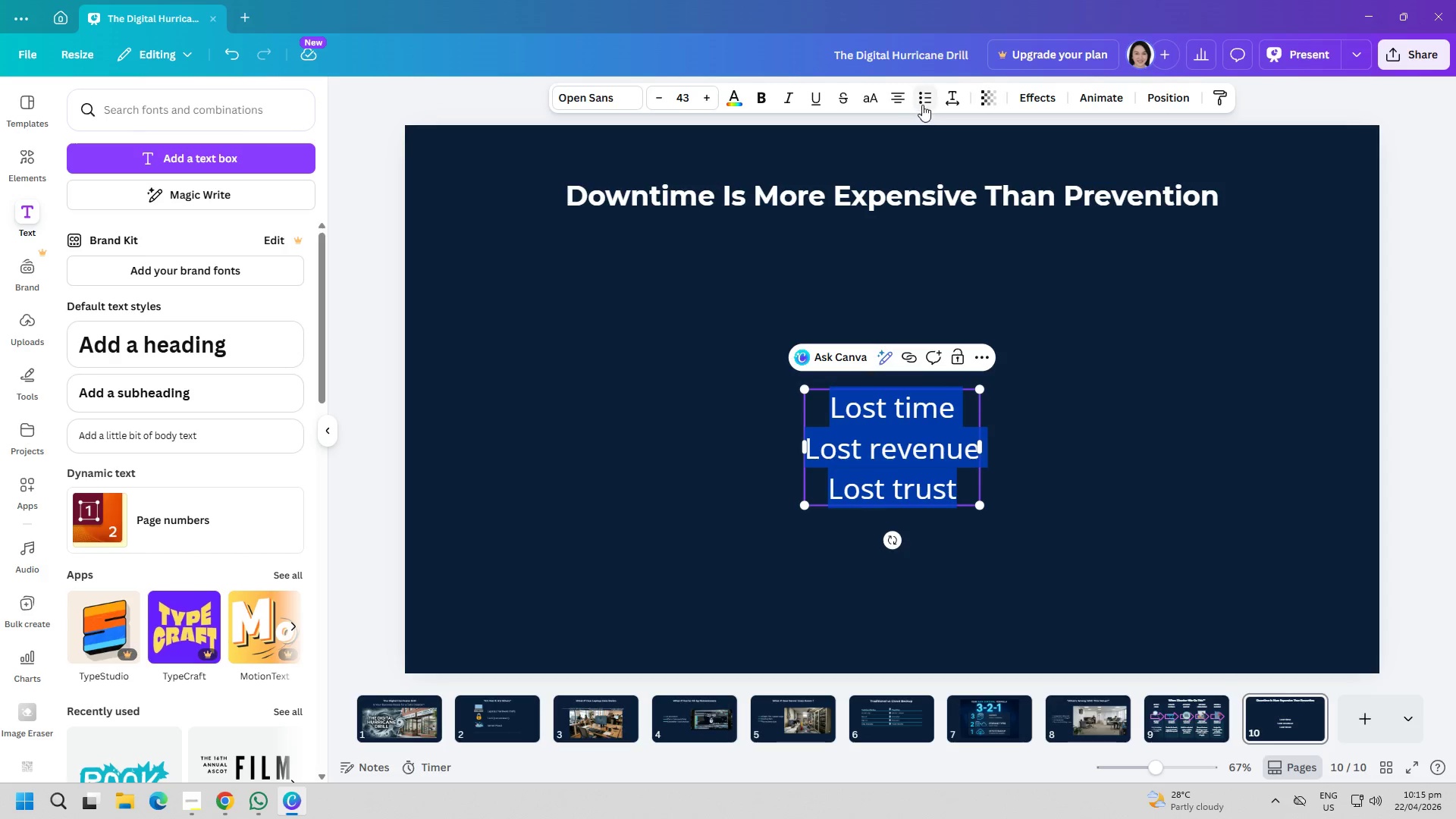 
double_click([680, 257])
 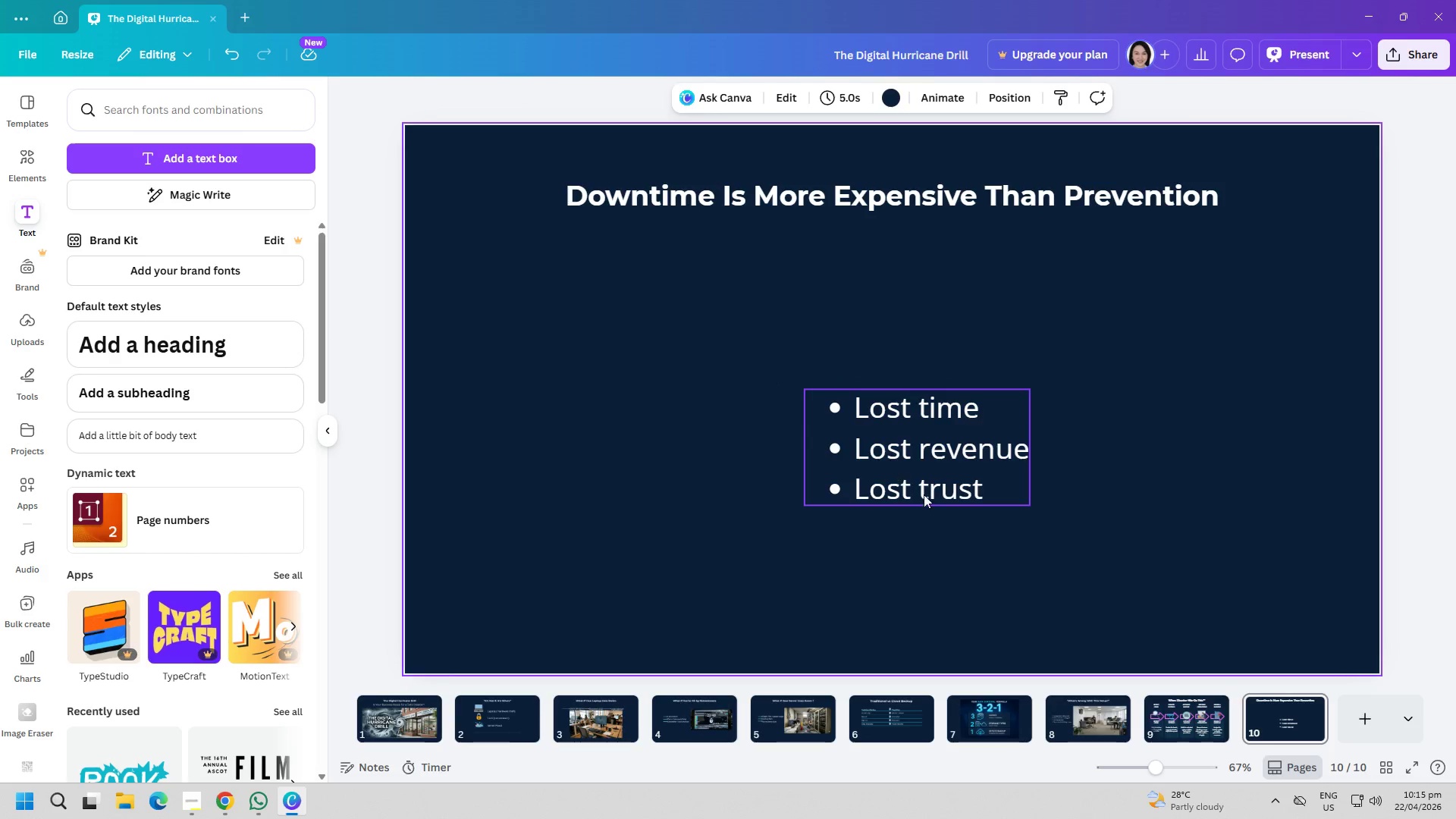 
left_click_drag(start_coordinate=[923, 488], to_coordinate=[902, 435])
 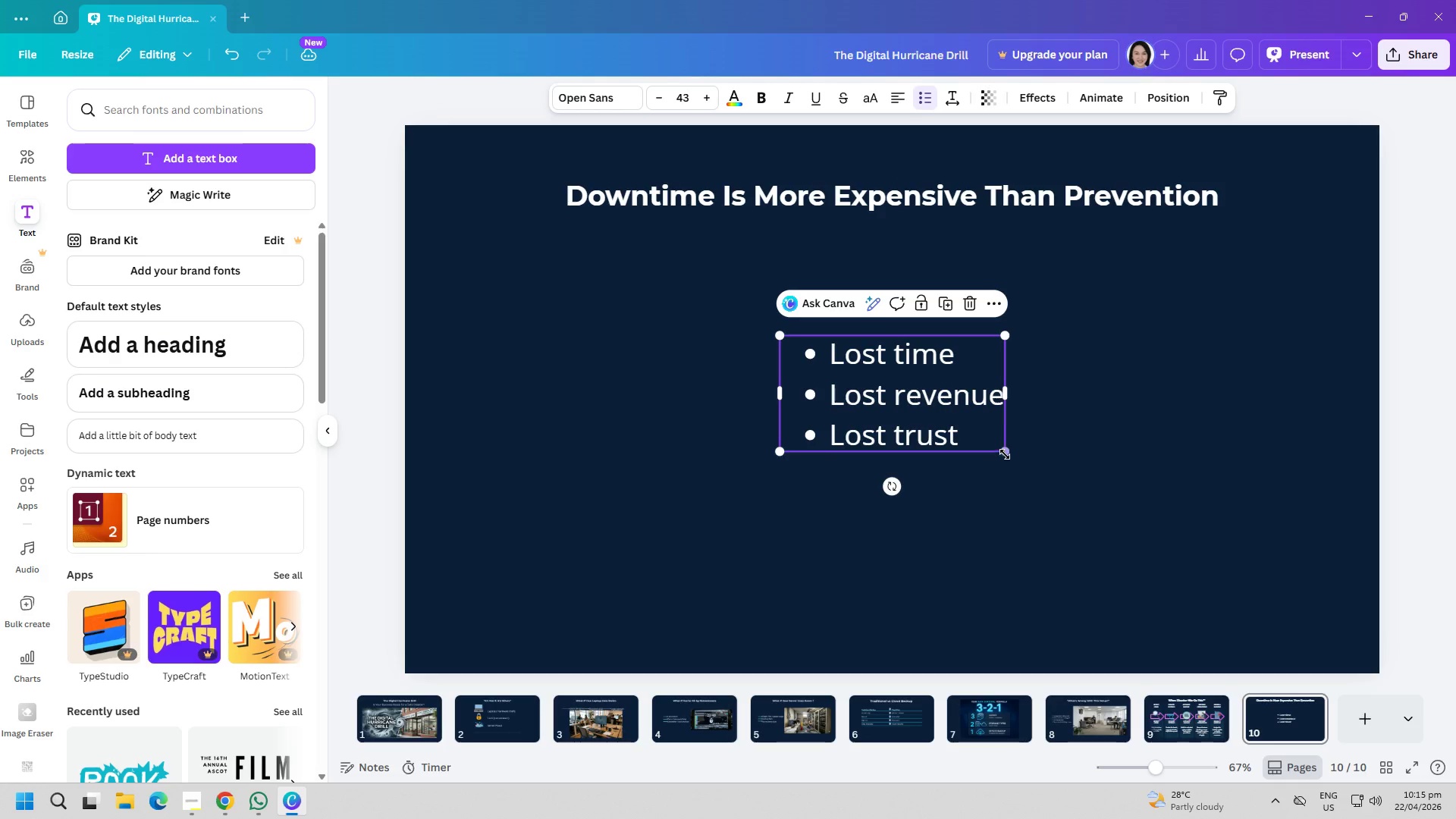 
left_click_drag(start_coordinate=[1003, 453], to_coordinate=[1067, 478])
 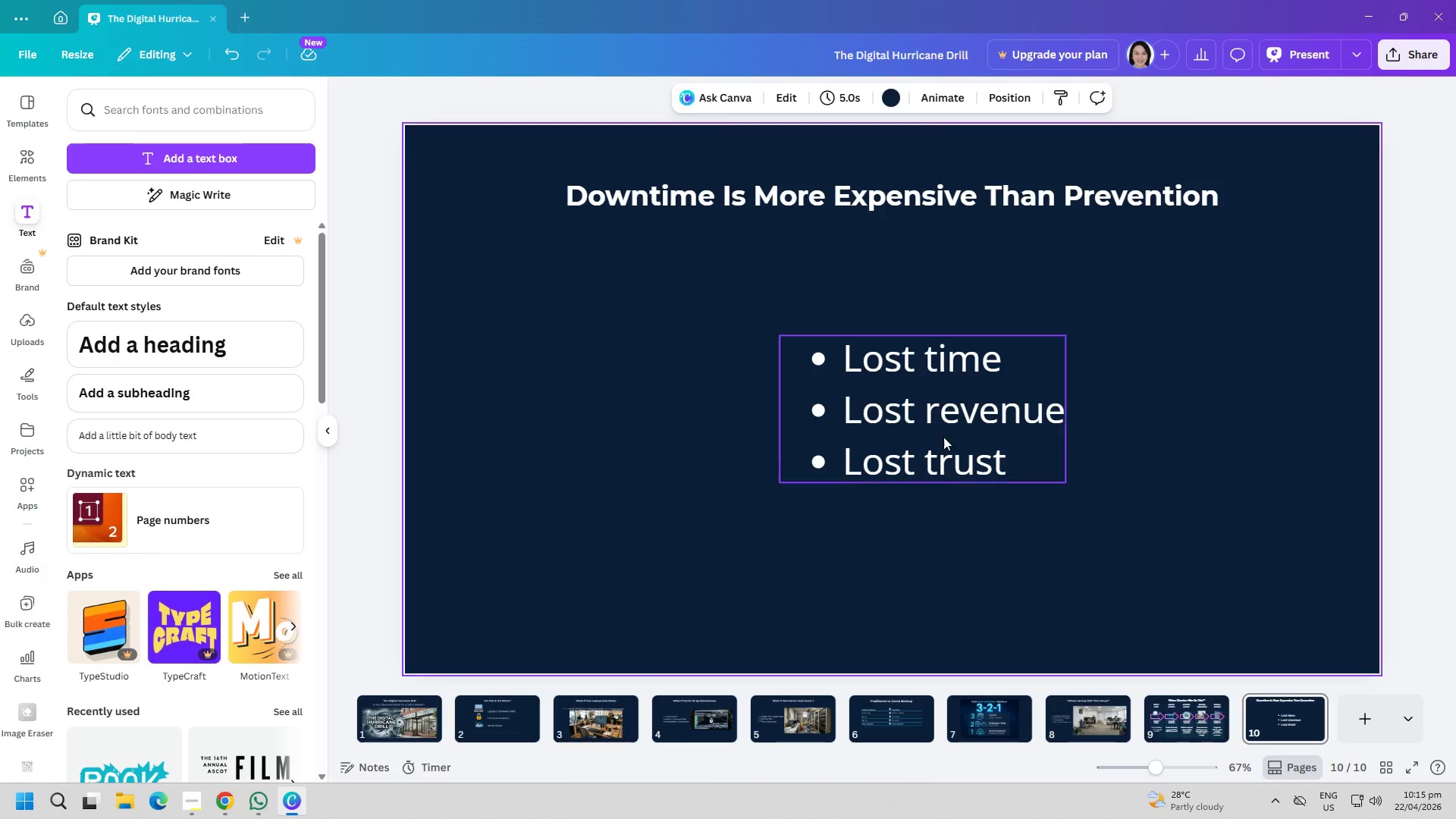 
left_click_drag(start_coordinate=[937, 430], to_coordinate=[912, 410])
 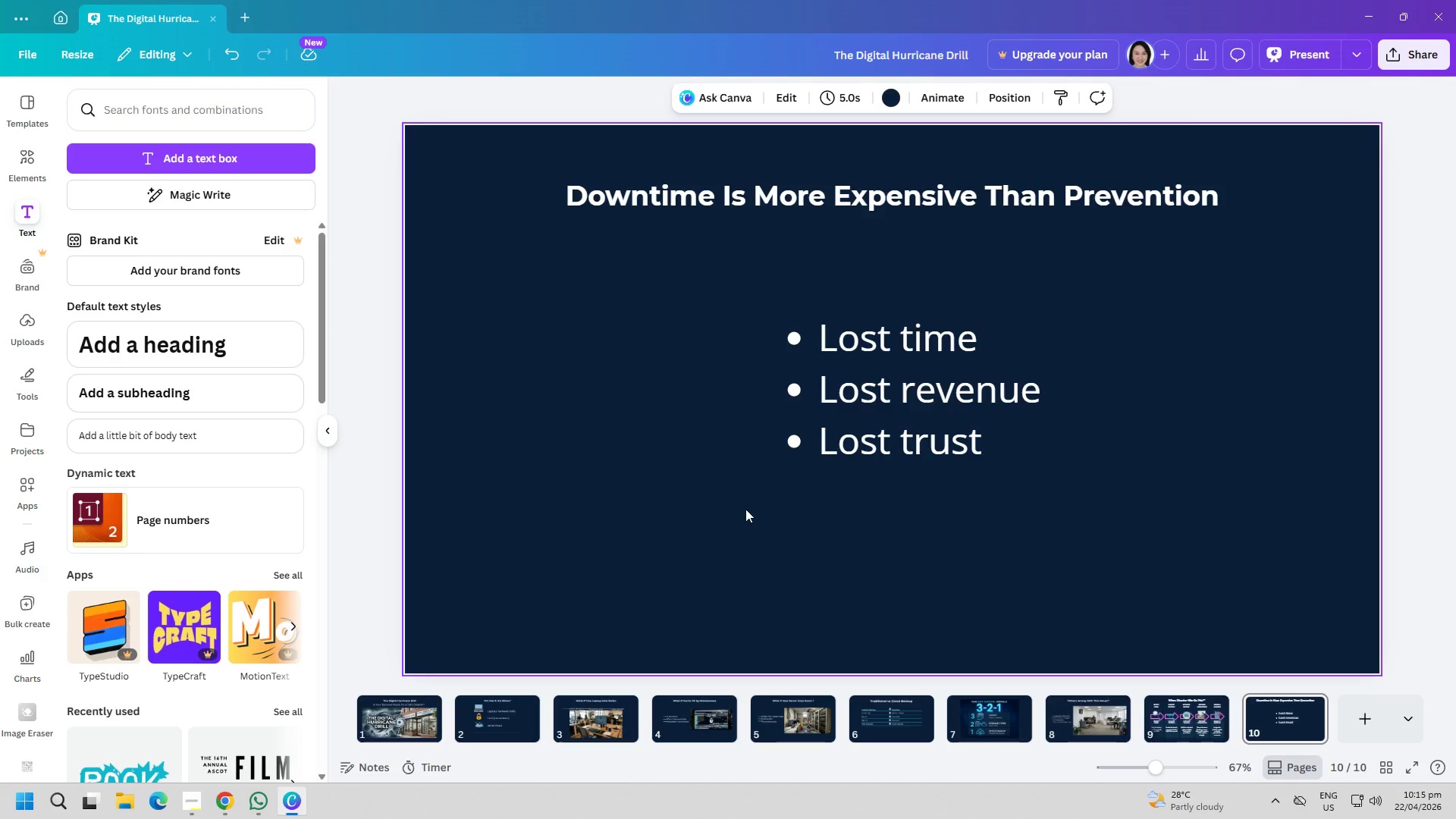 
left_click_drag(start_coordinate=[846, 415], to_coordinate=[837, 415])
 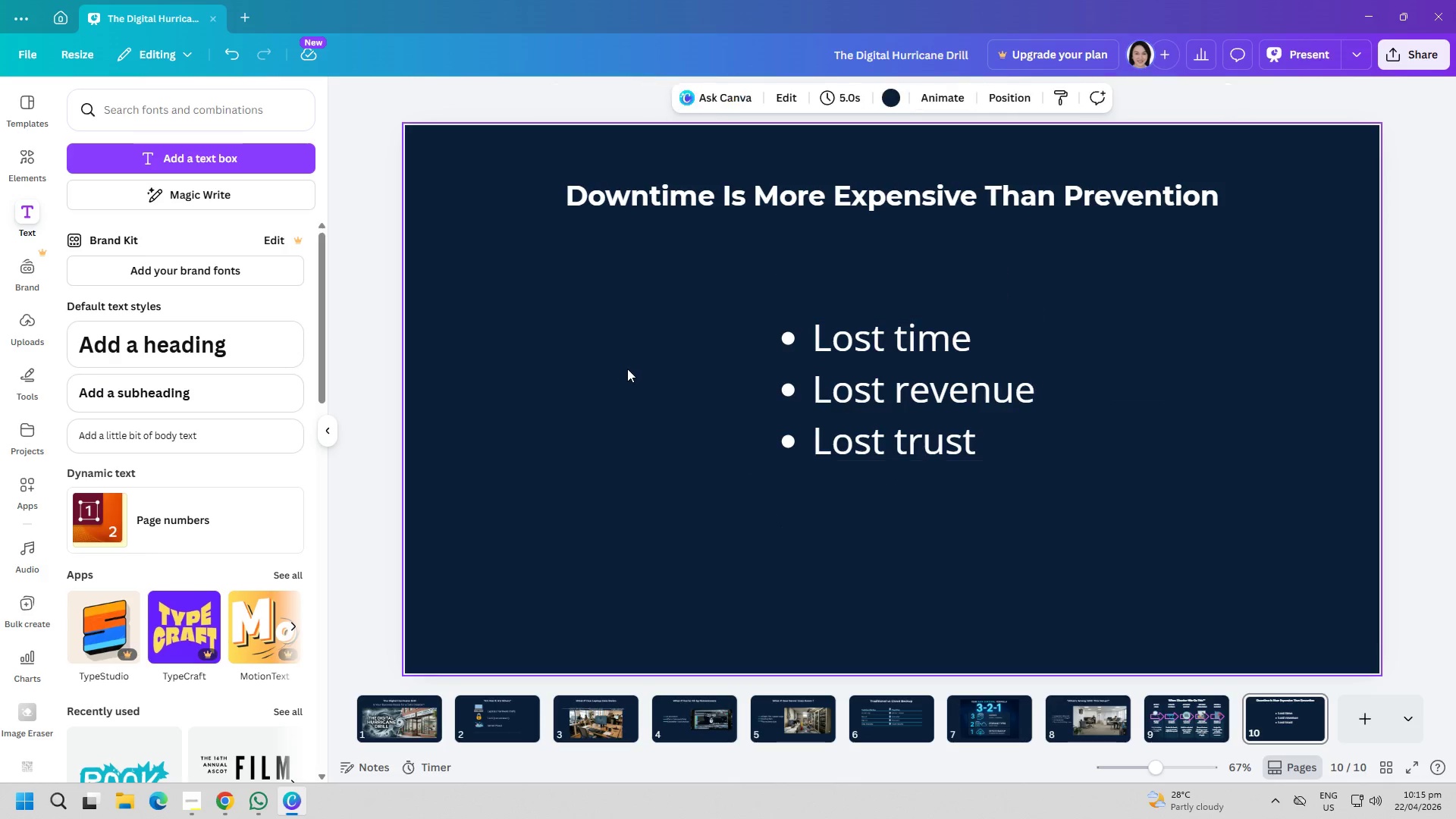 
double_click([728, 209])
 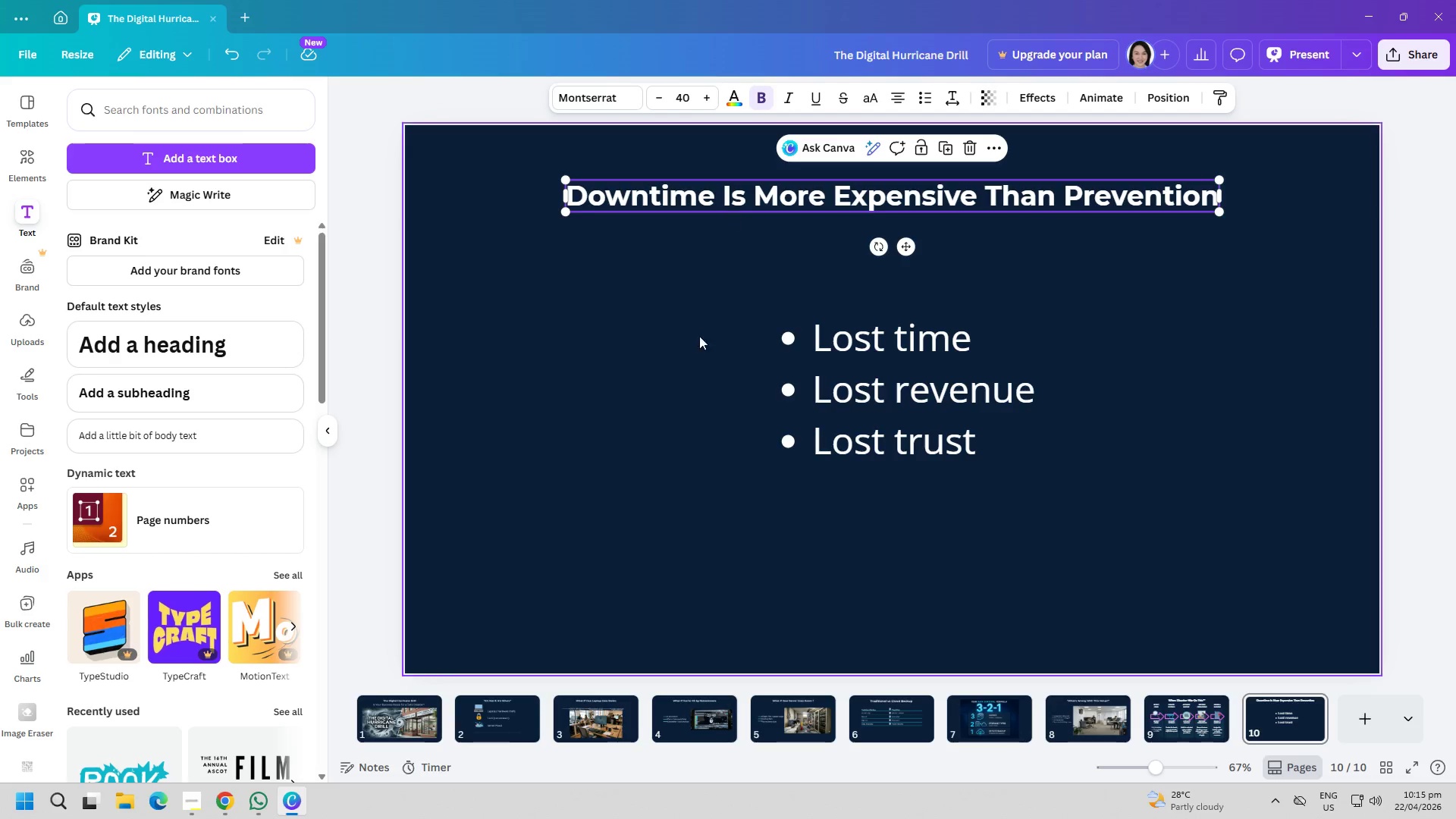 
triple_click([664, 416])
 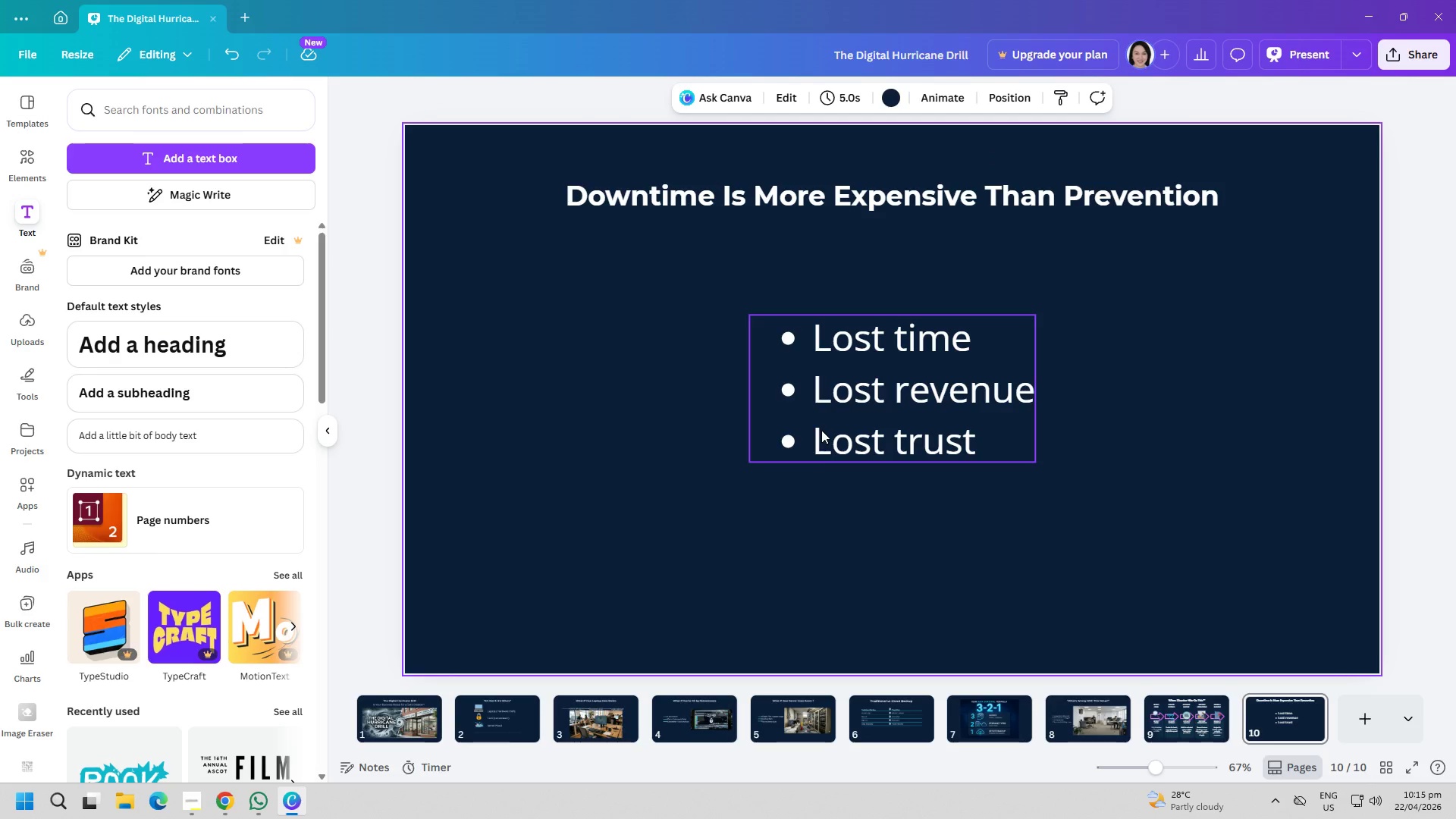 
left_click([36, 168])
 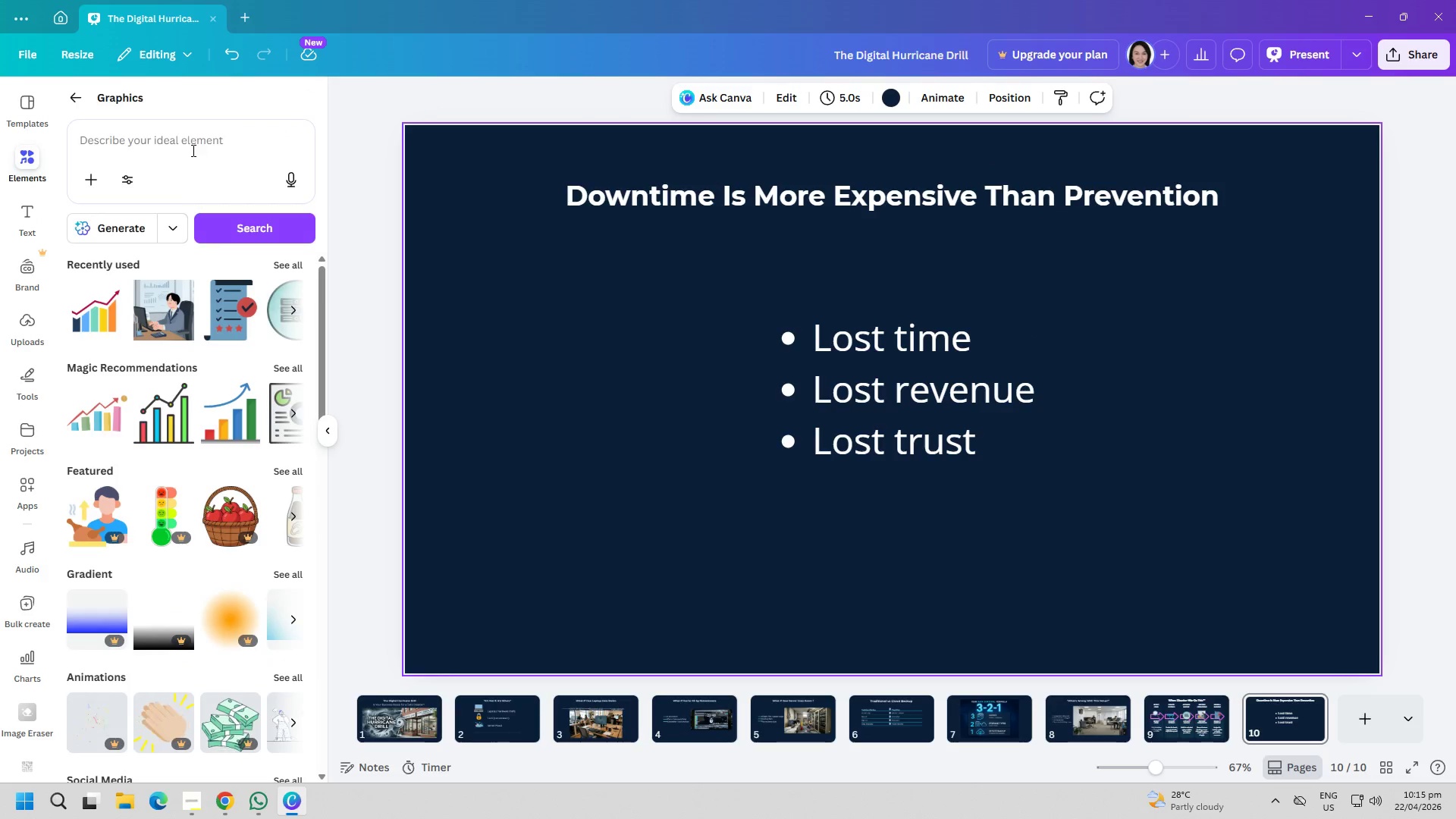 
left_click([196, 146])
 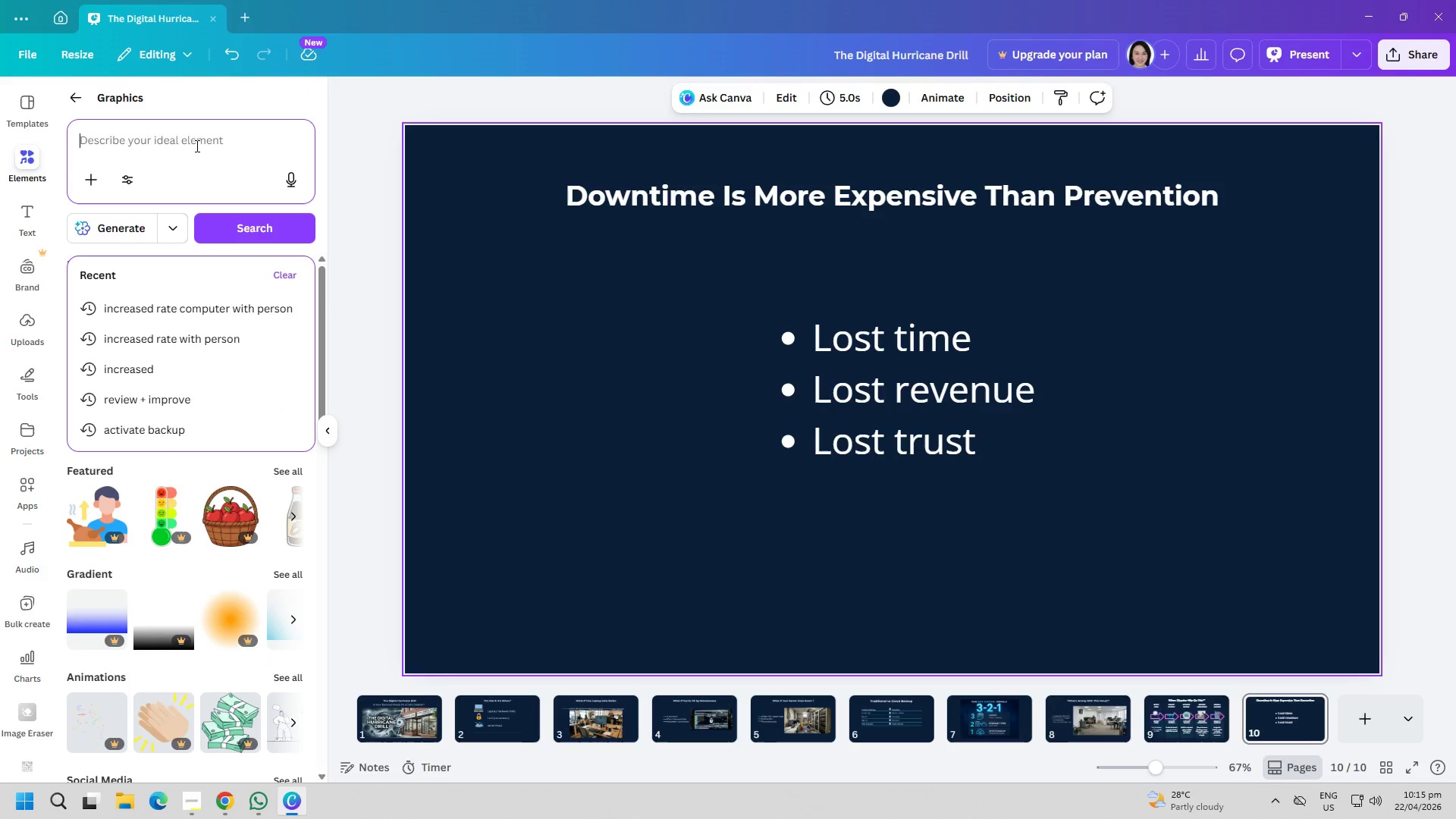 
type(lost time)
 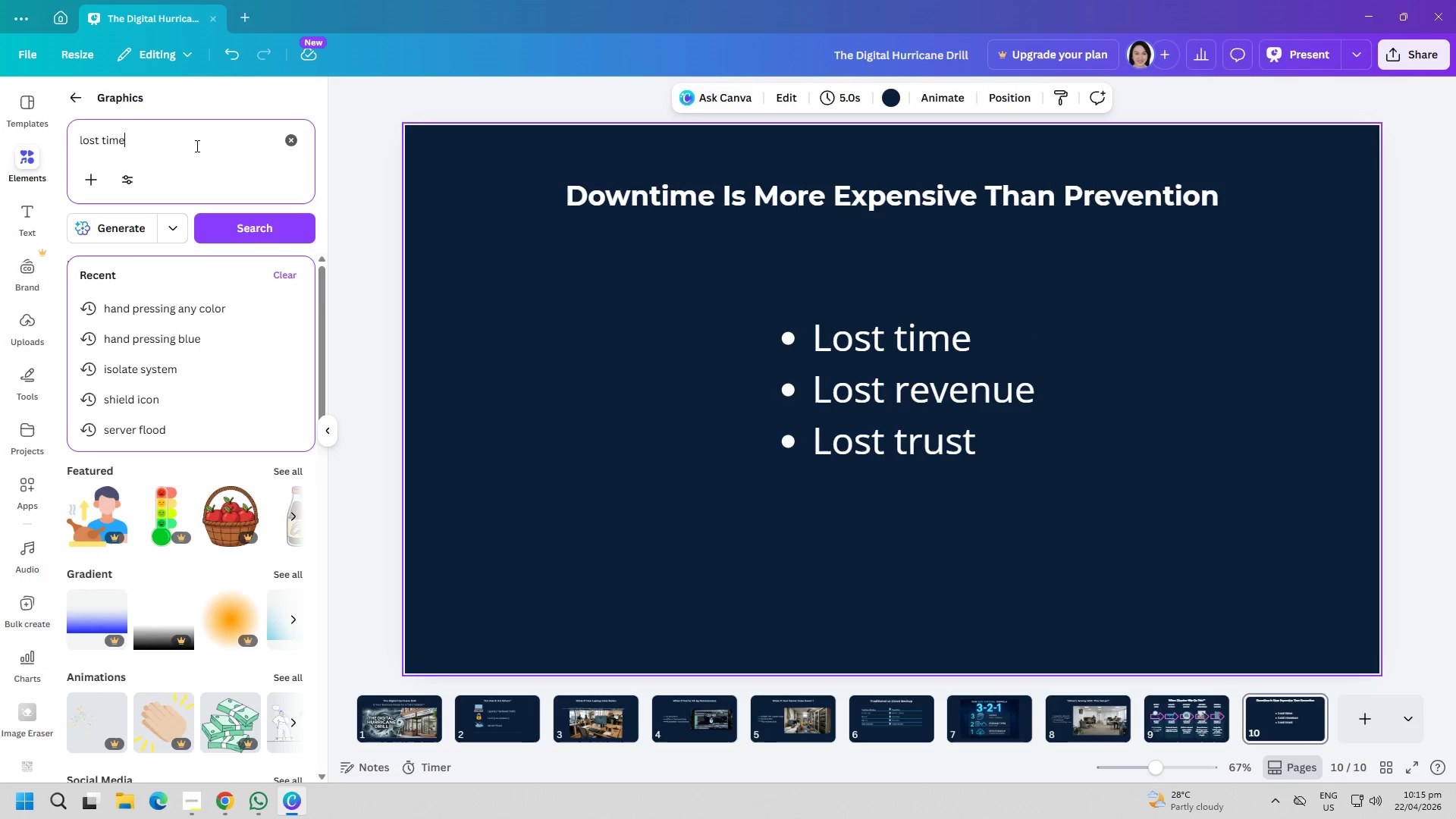 
key(Enter)
 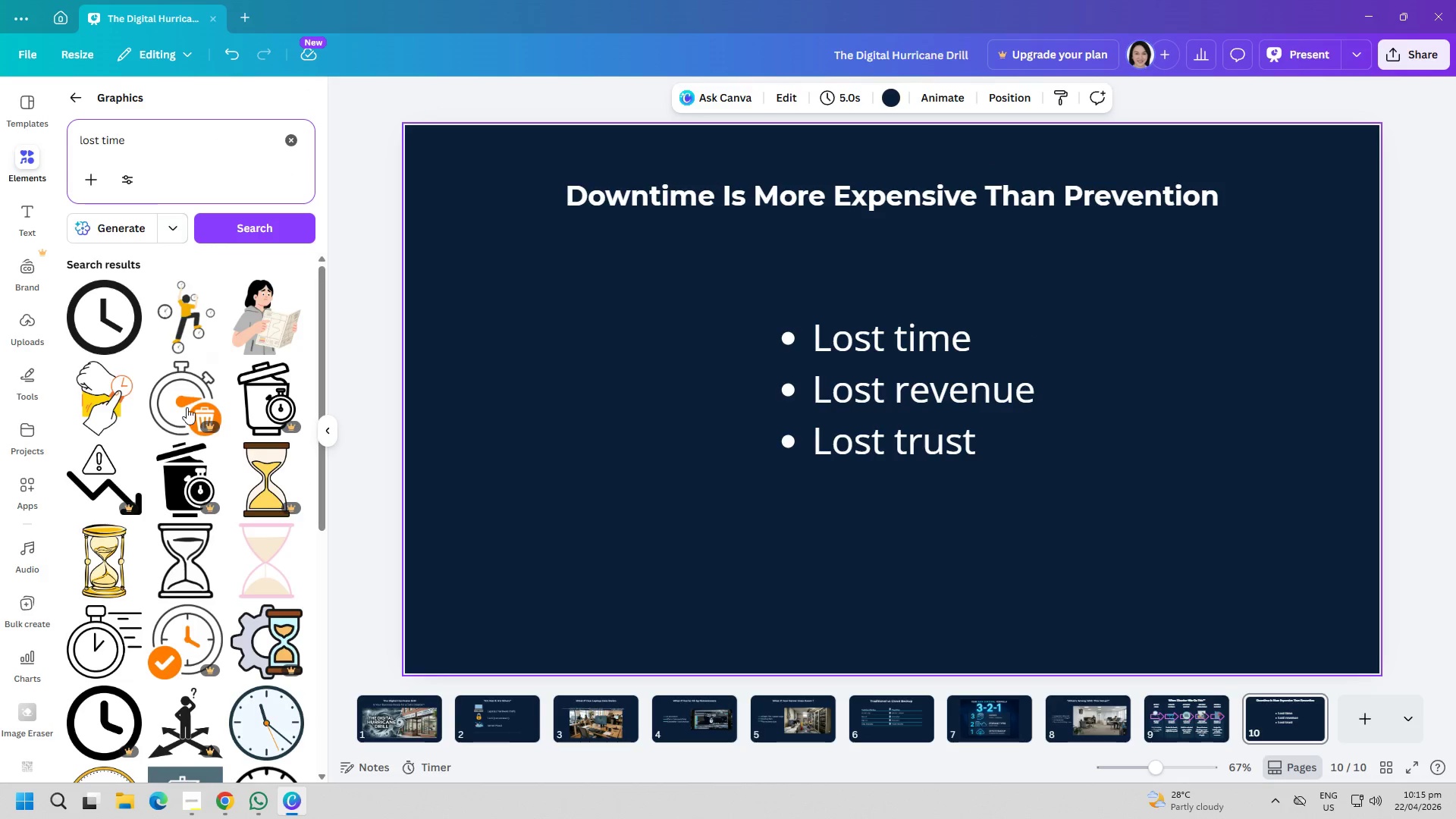 
scroll: coordinate [184, 565], scroll_direction: down, amount: 14.0
 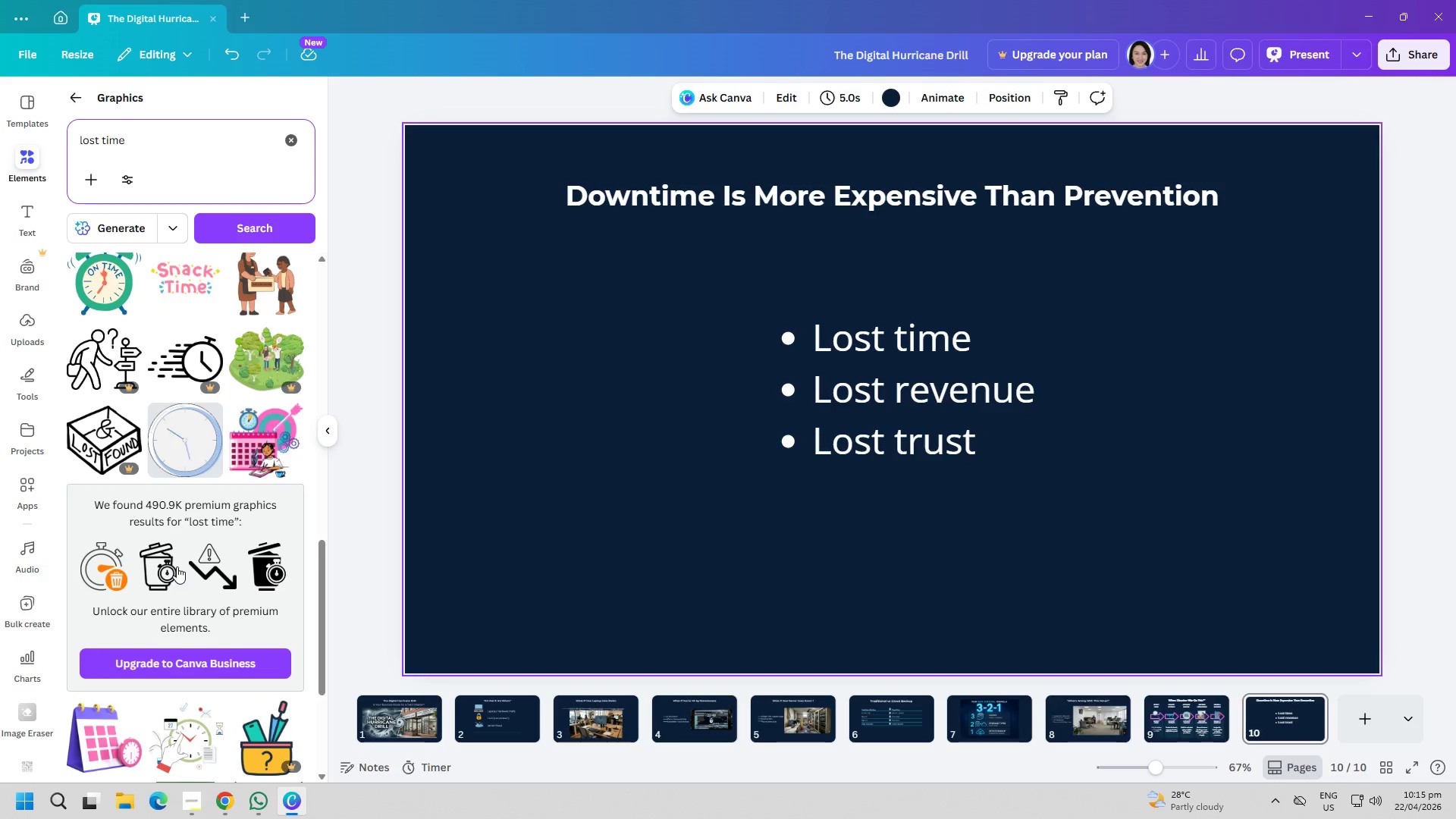 
scroll: coordinate [177, 566], scroll_direction: down, amount: 3.0
 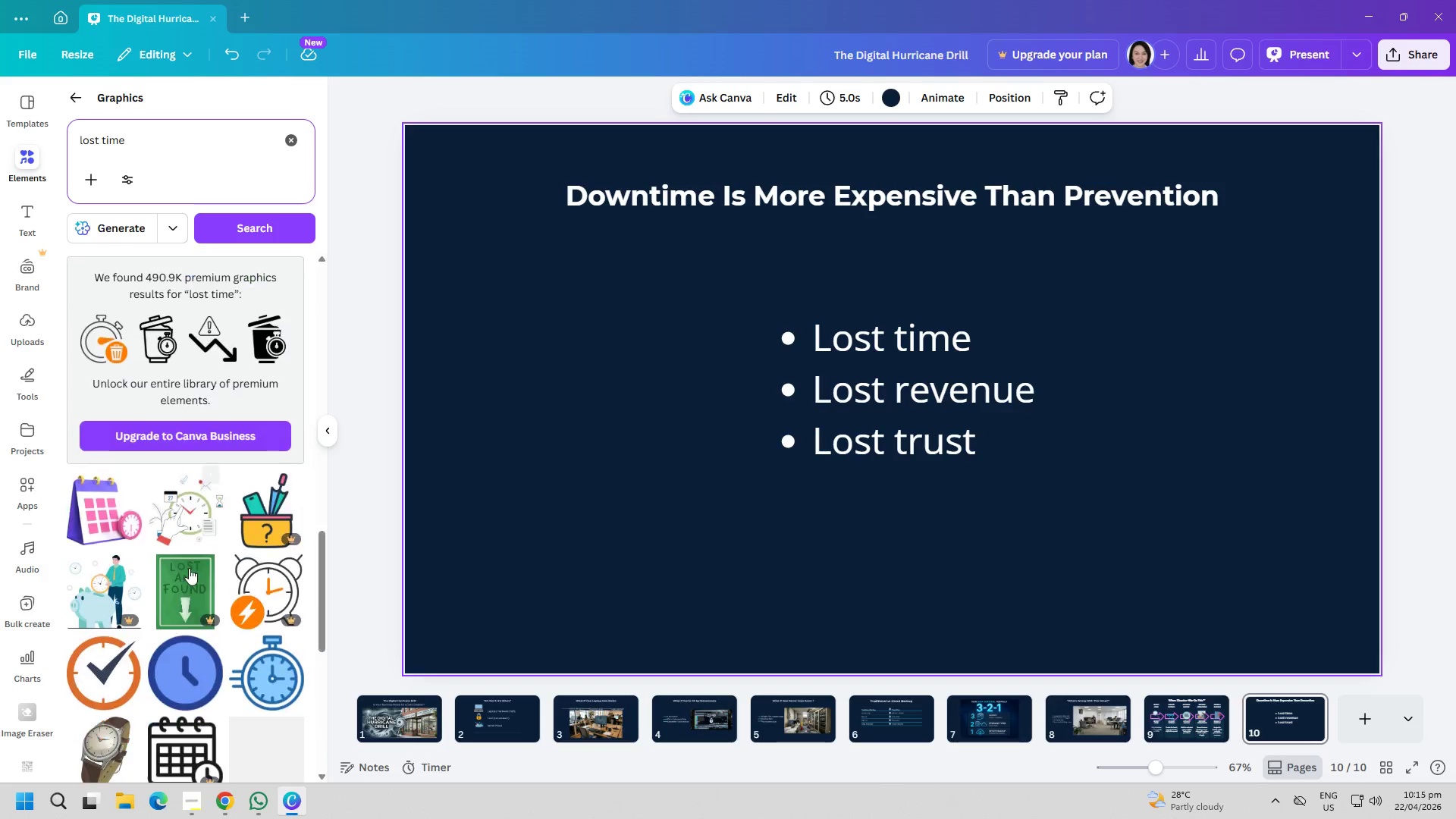 
mouse_move([206, 582])
 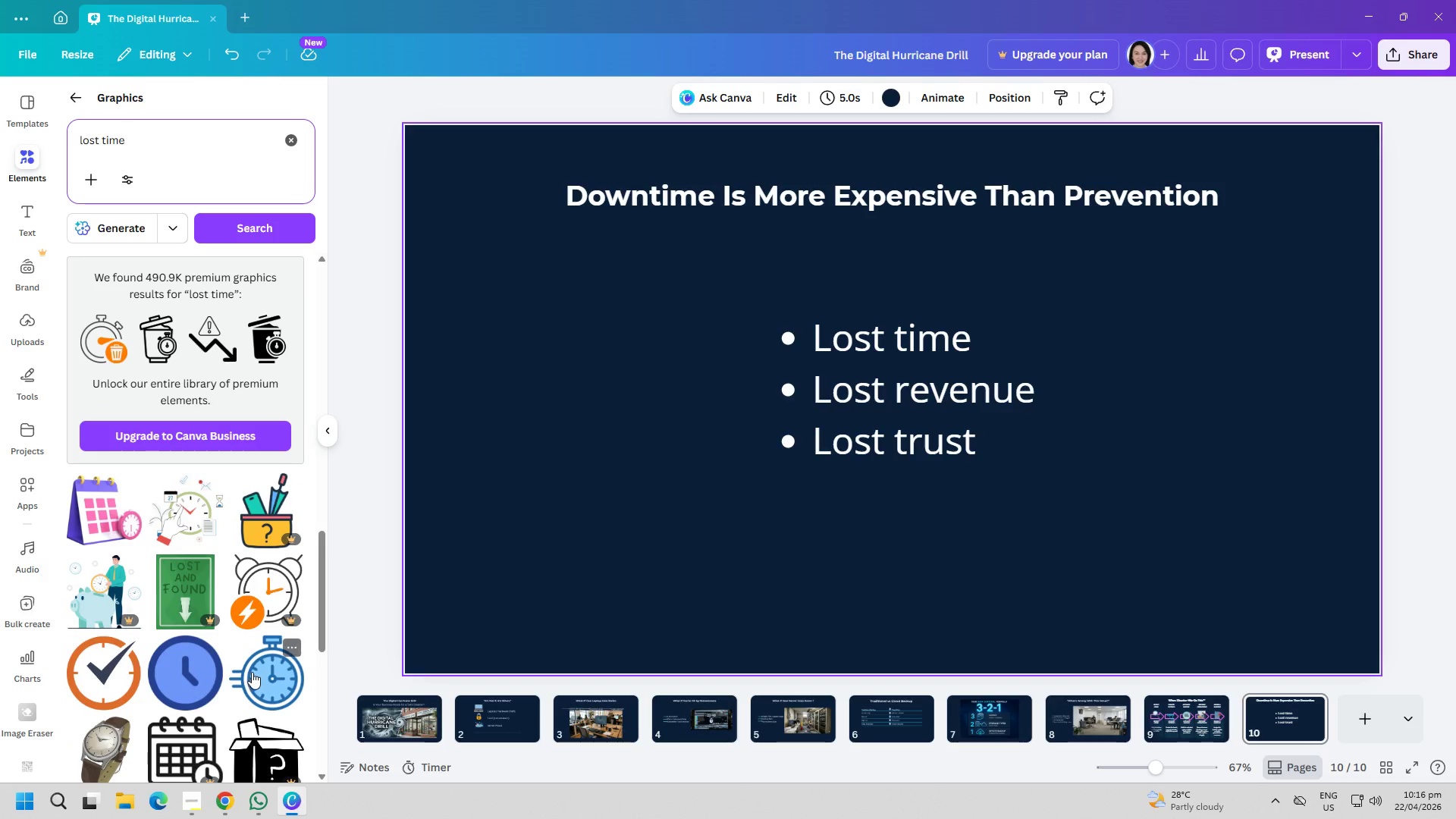 
left_click([253, 672])
 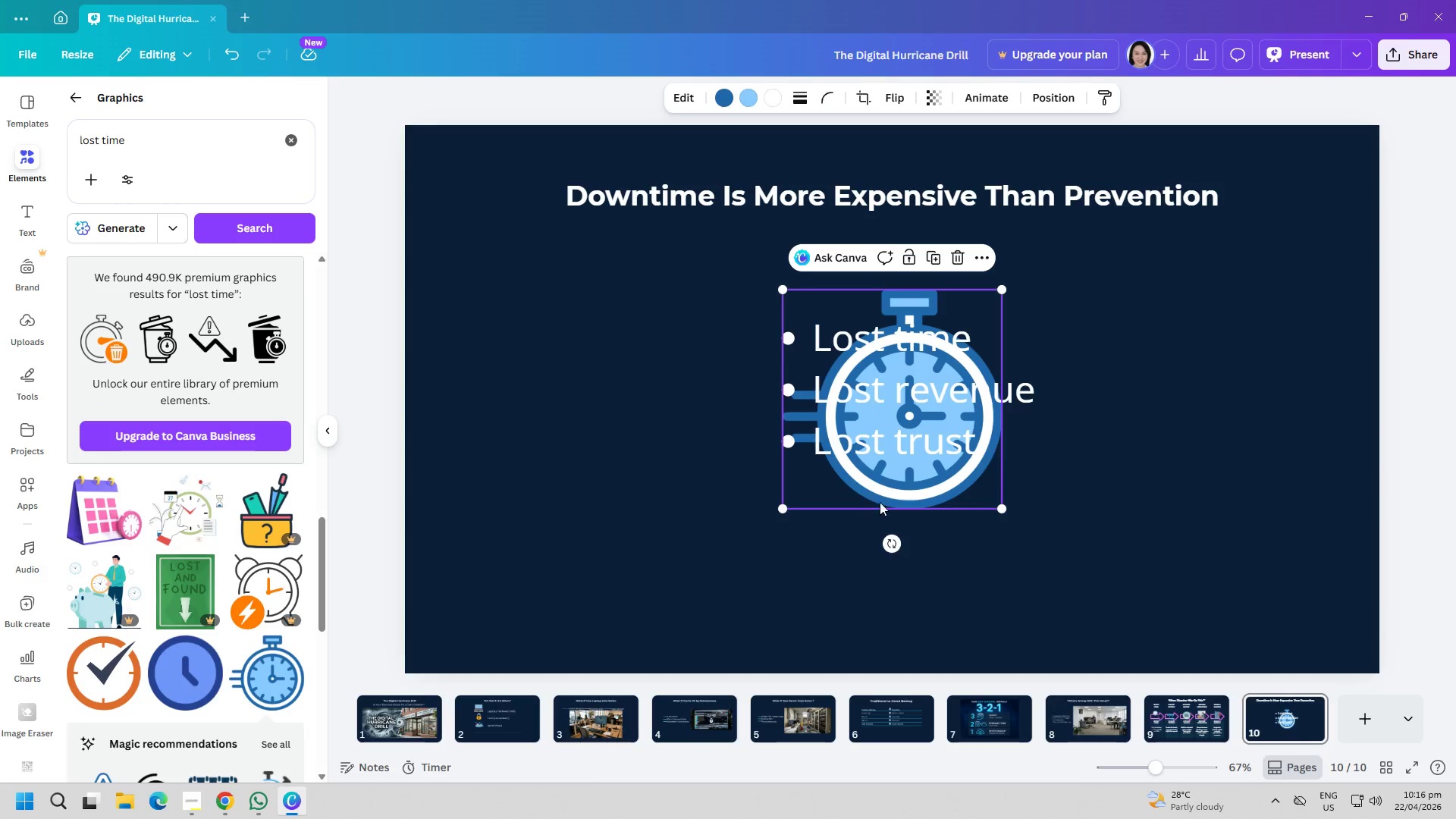 
left_click_drag(start_coordinate=[890, 490], to_coordinate=[583, 491])
 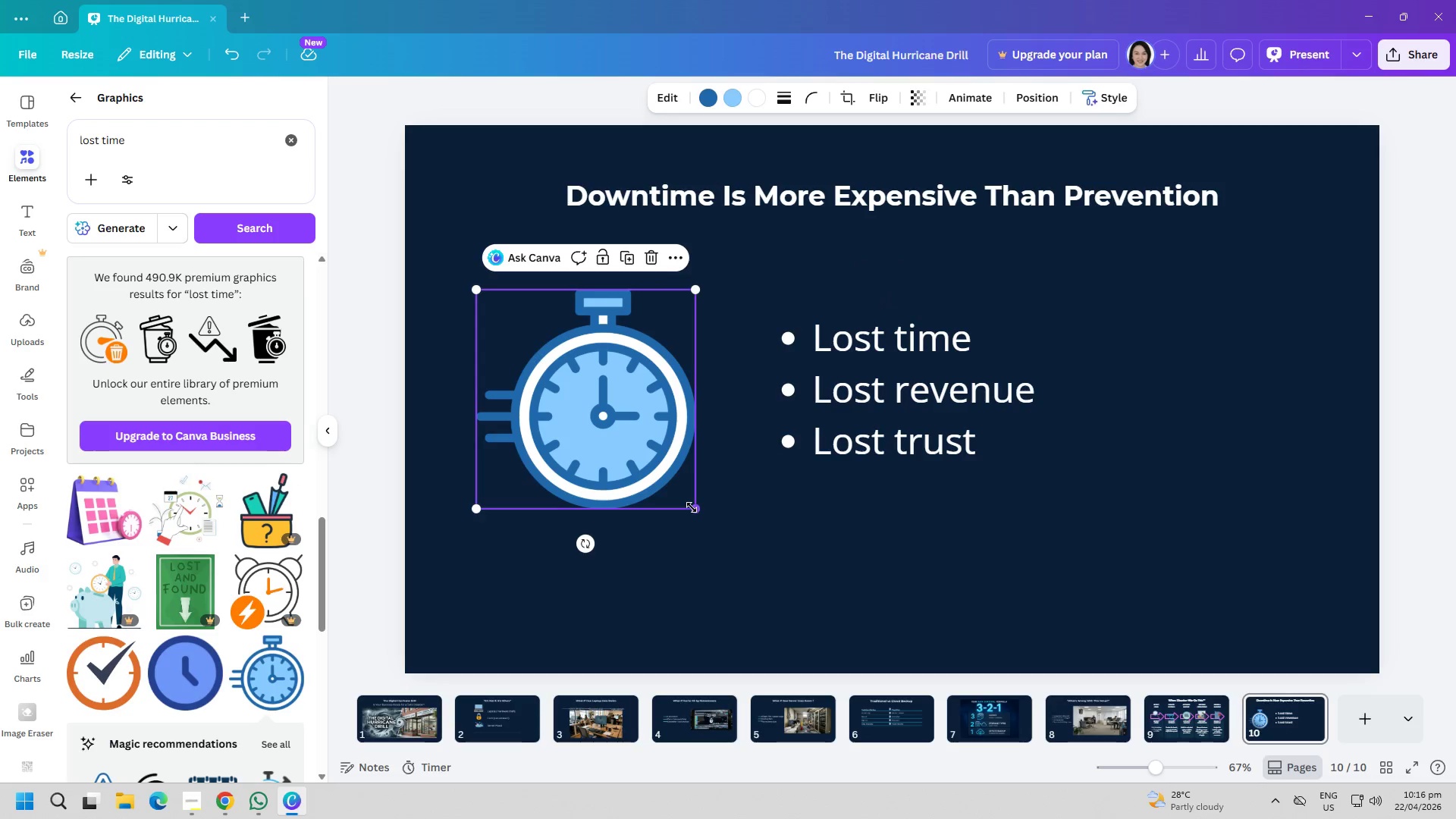 
left_click_drag(start_coordinate=[692, 507], to_coordinate=[535, 391])
 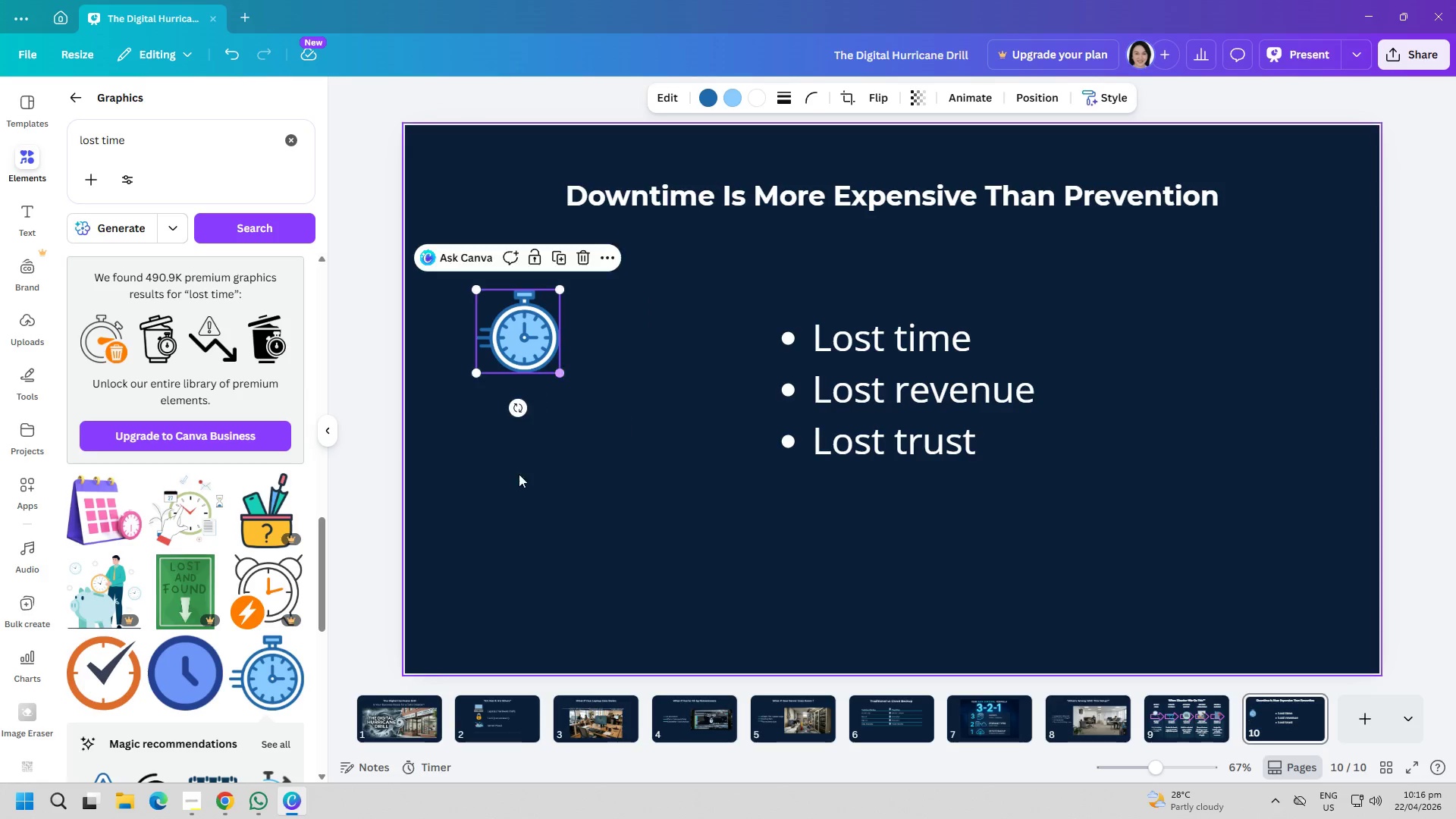 
left_click_drag(start_coordinate=[515, 526], to_coordinate=[516, 521])
 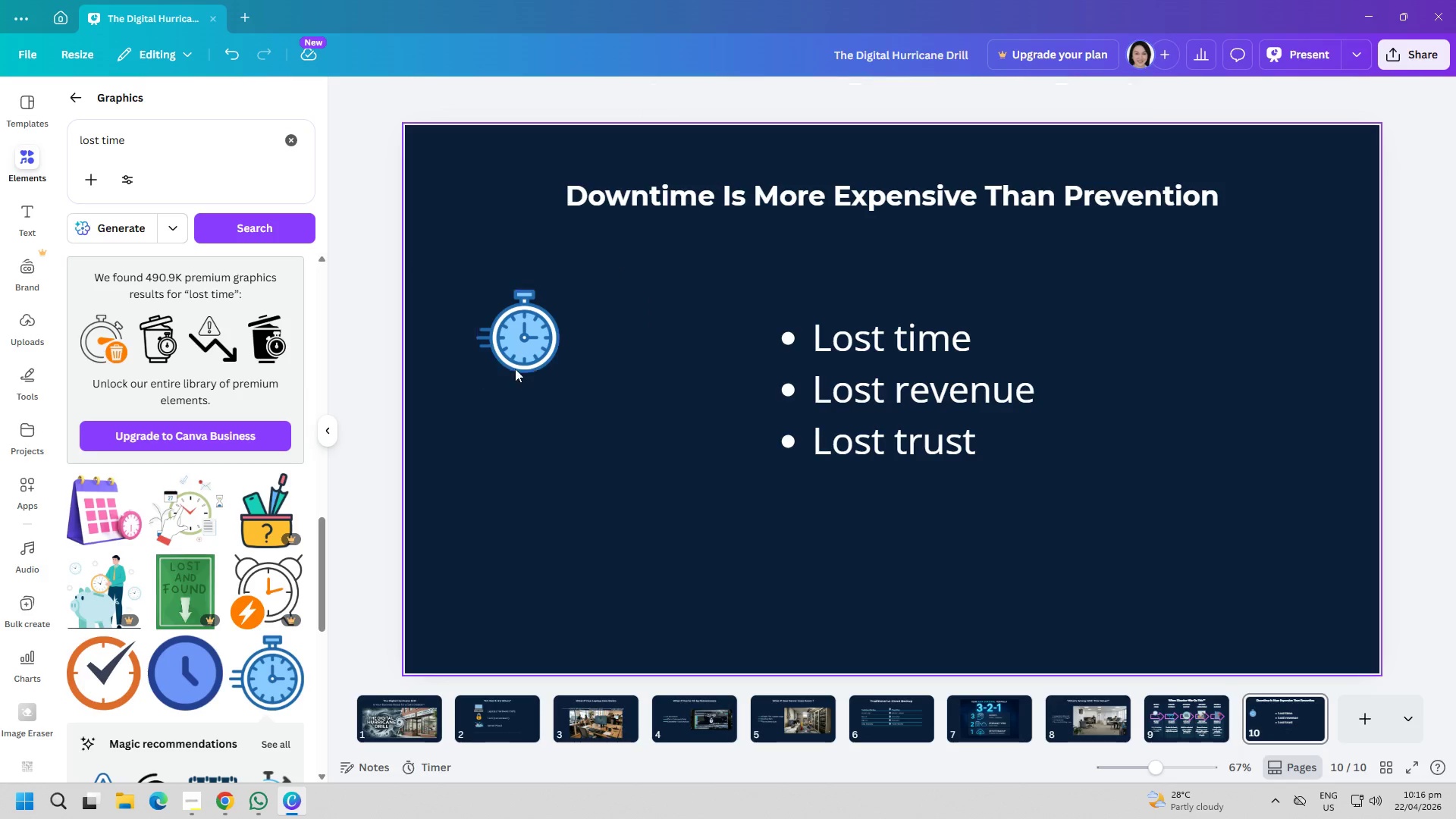 
left_click_drag(start_coordinate=[513, 340], to_coordinate=[719, 339])
 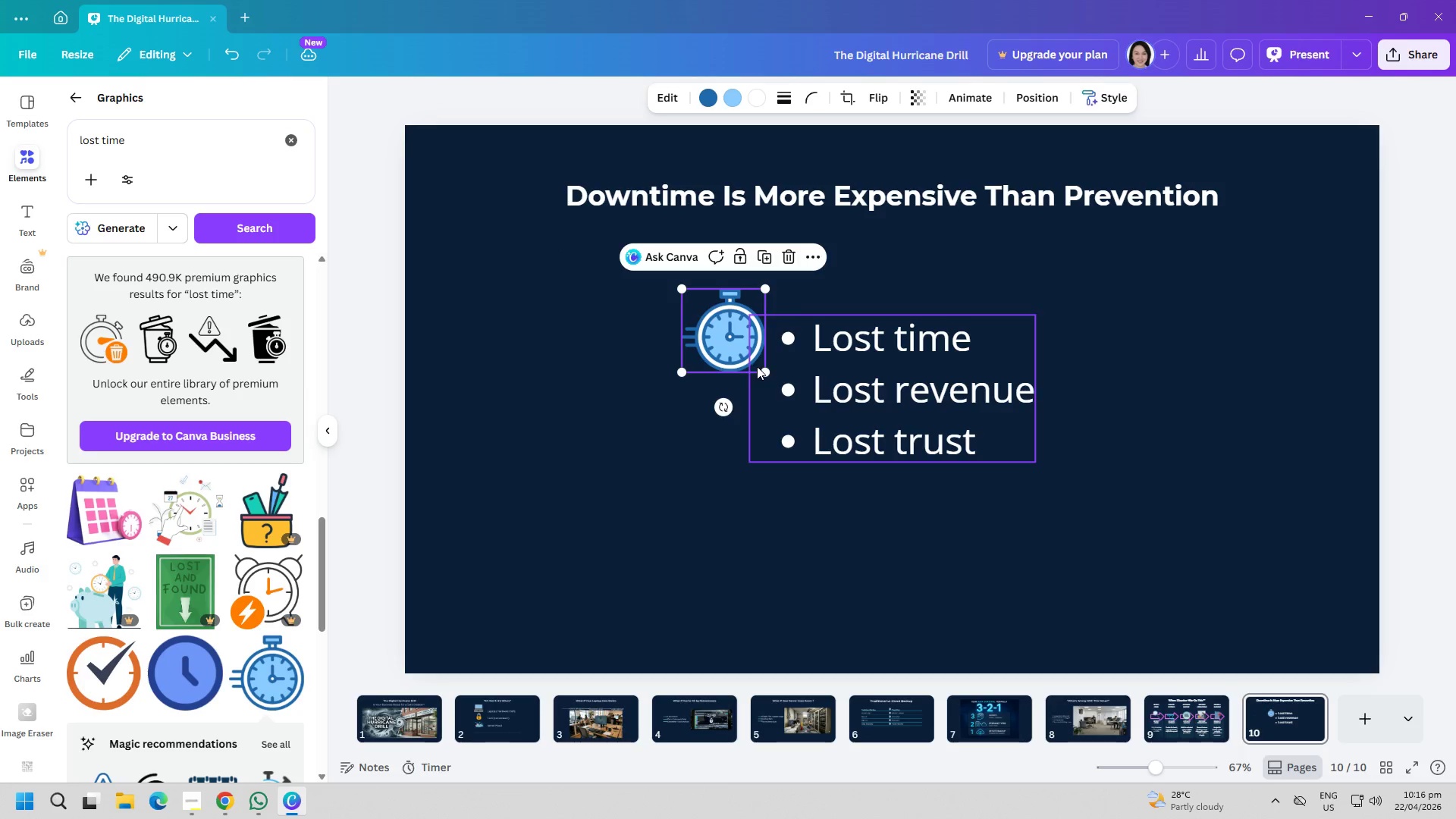 
left_click_drag(start_coordinate=[762, 369], to_coordinate=[748, 364])
 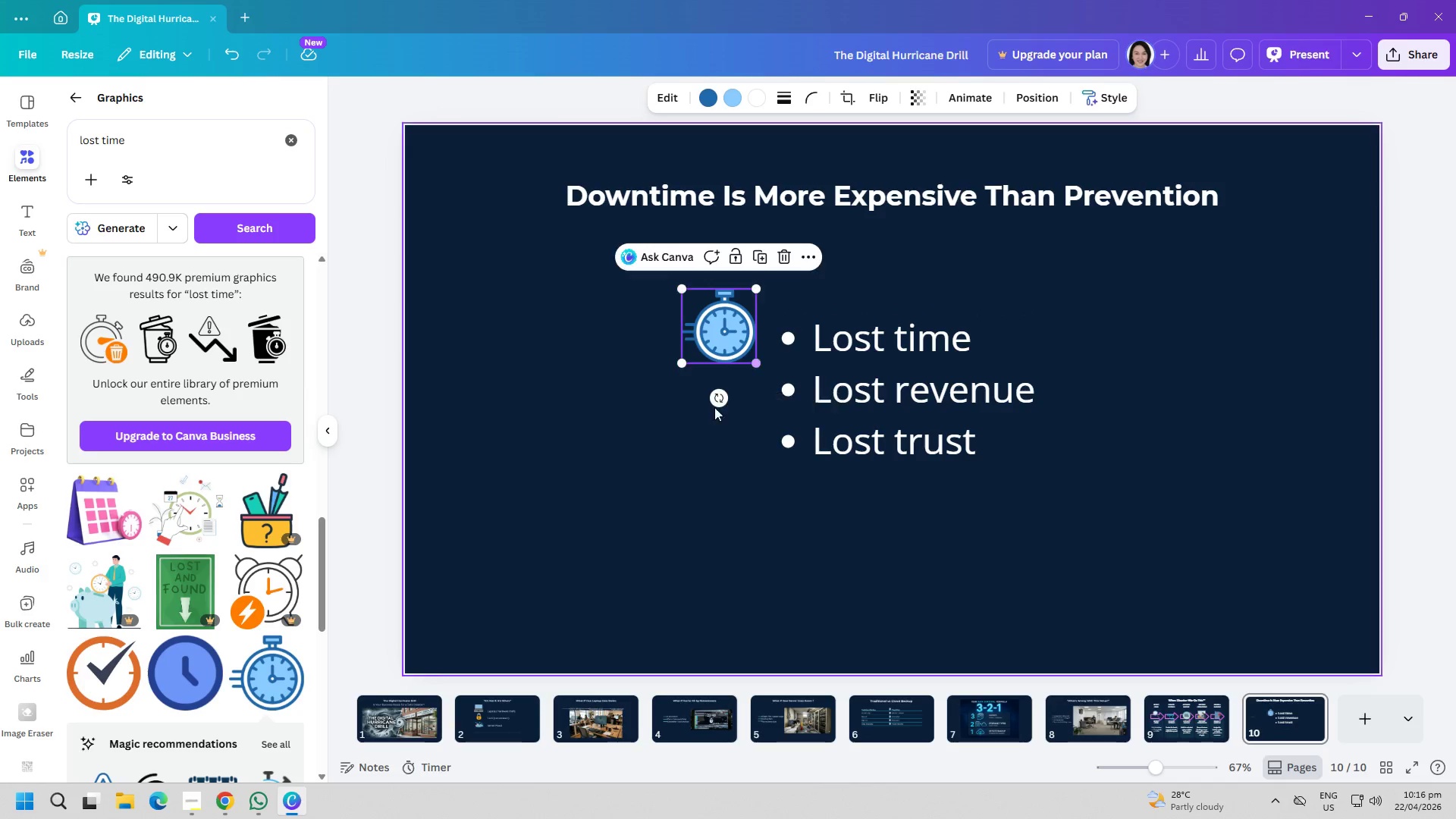 
double_click([660, 441])
 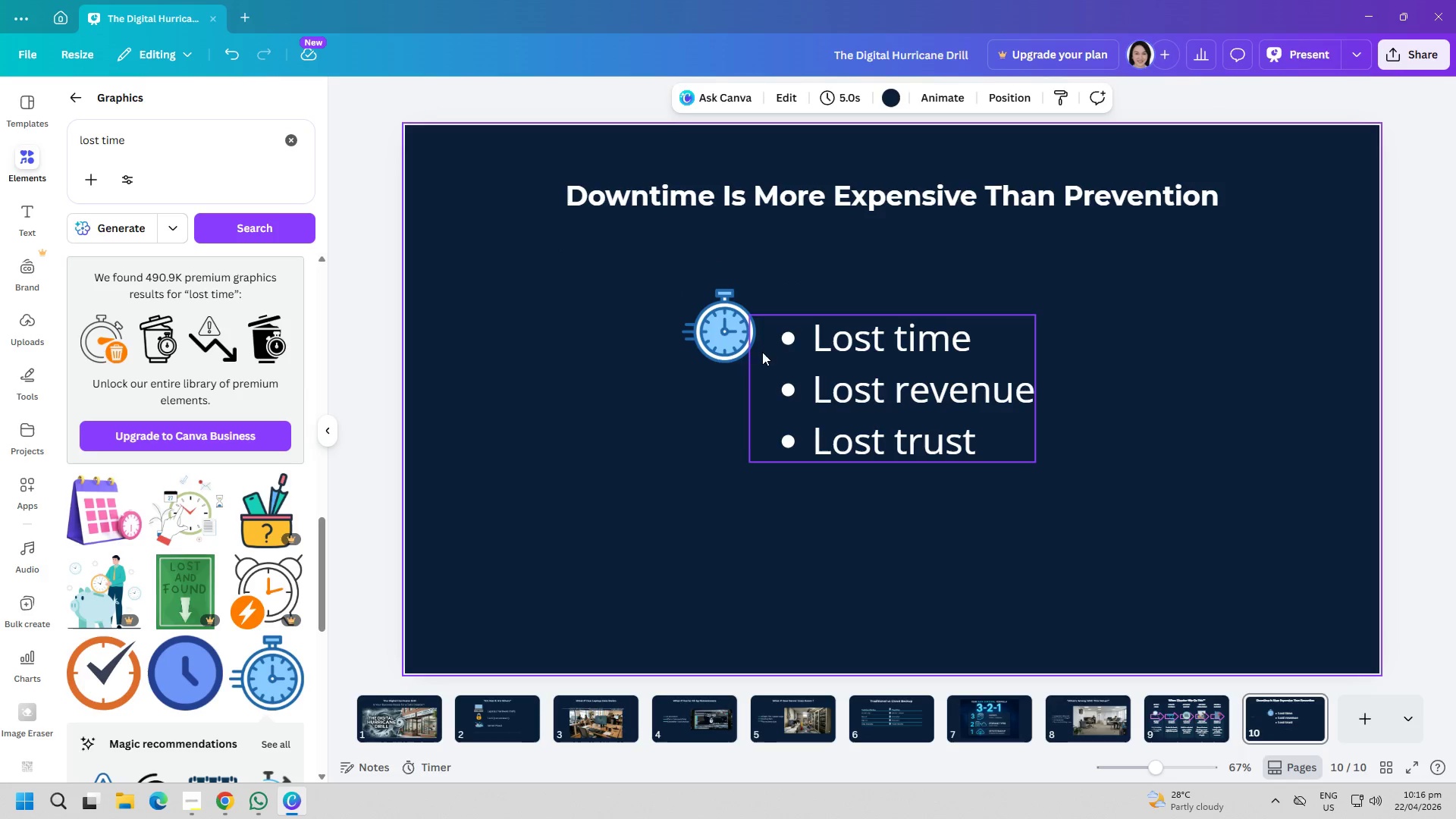 
triple_click([786, 350])
 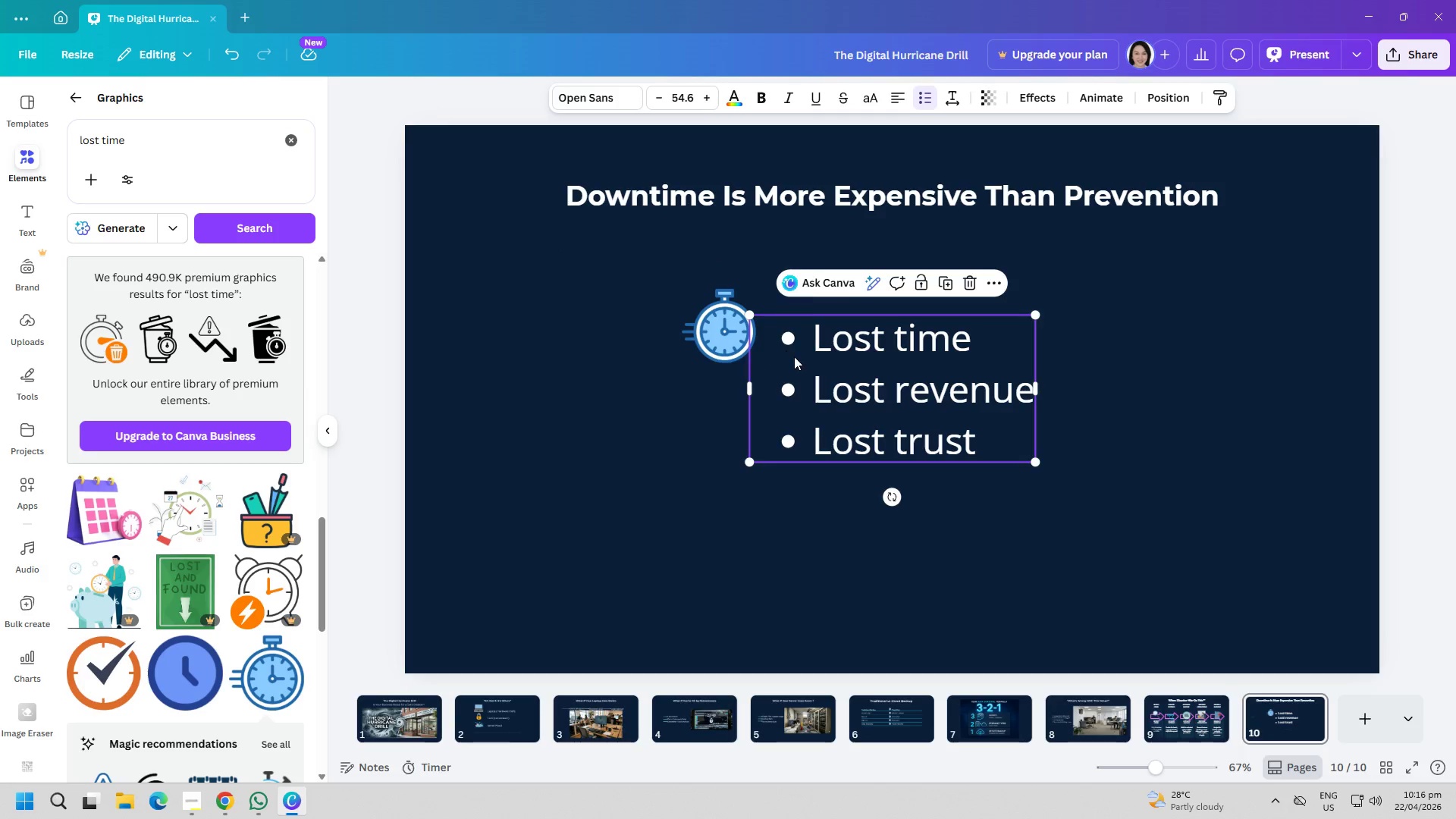 
triple_click([810, 363])
 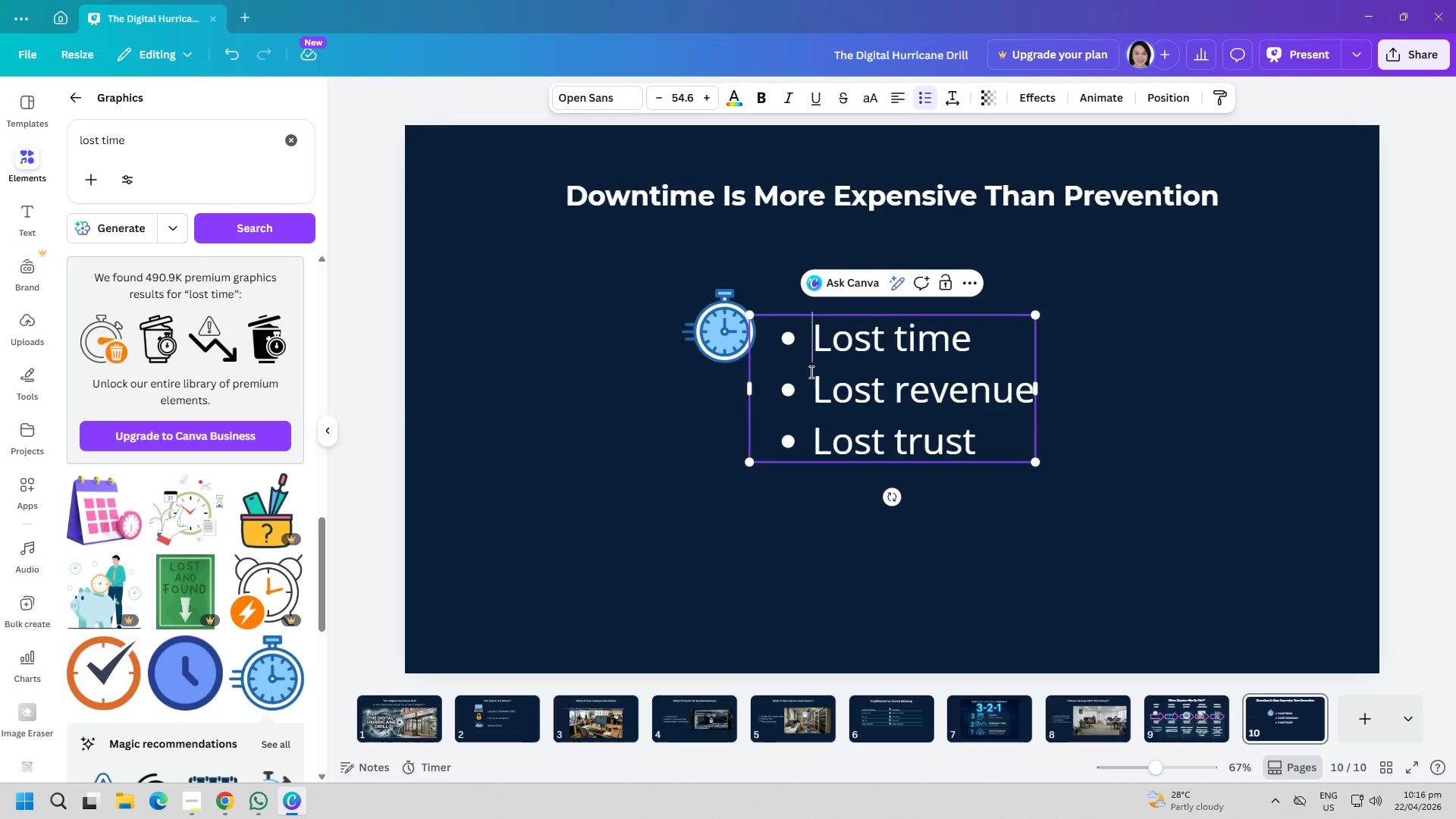 
triple_click([810, 372])
 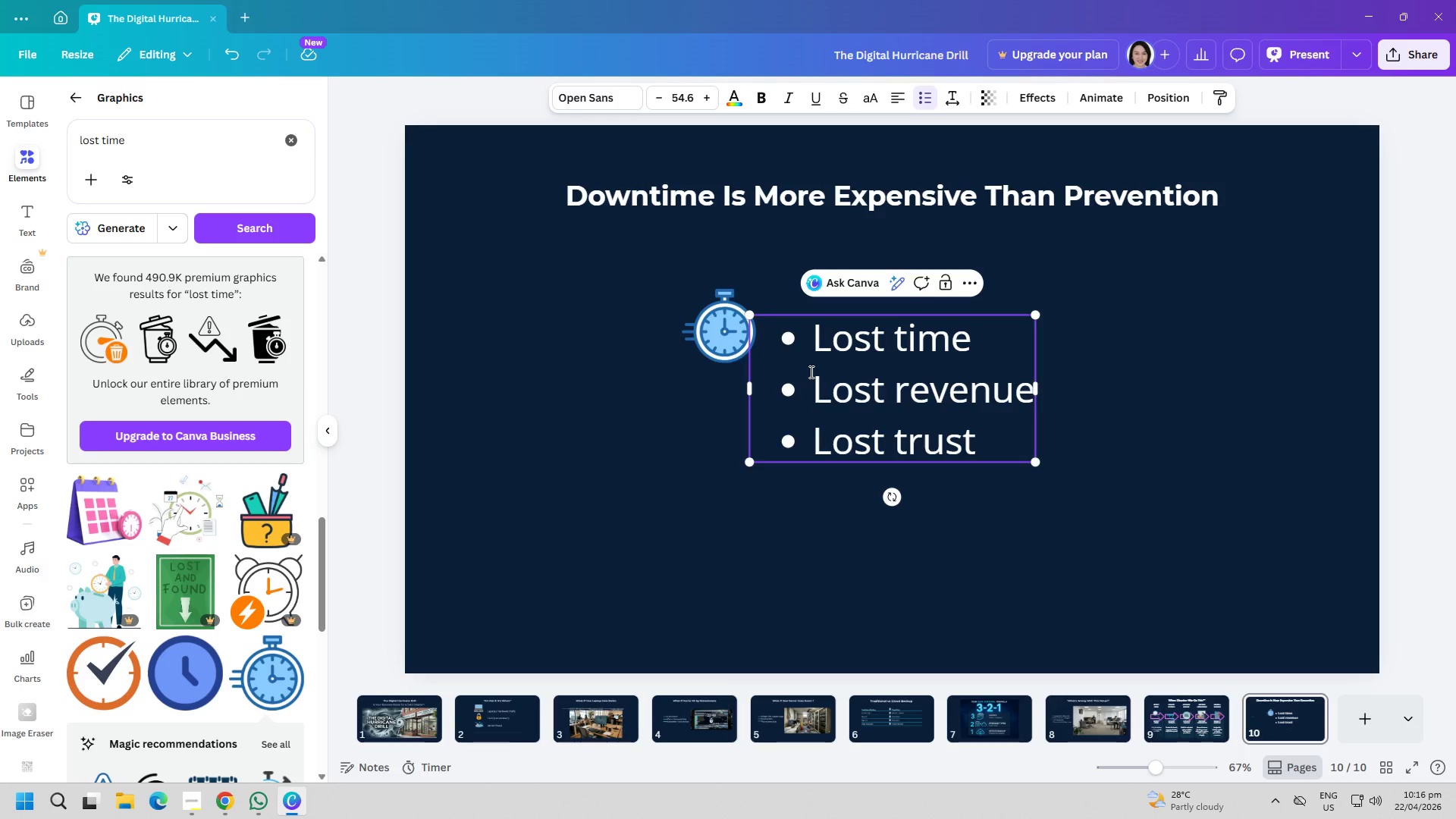 
key(Enter)
 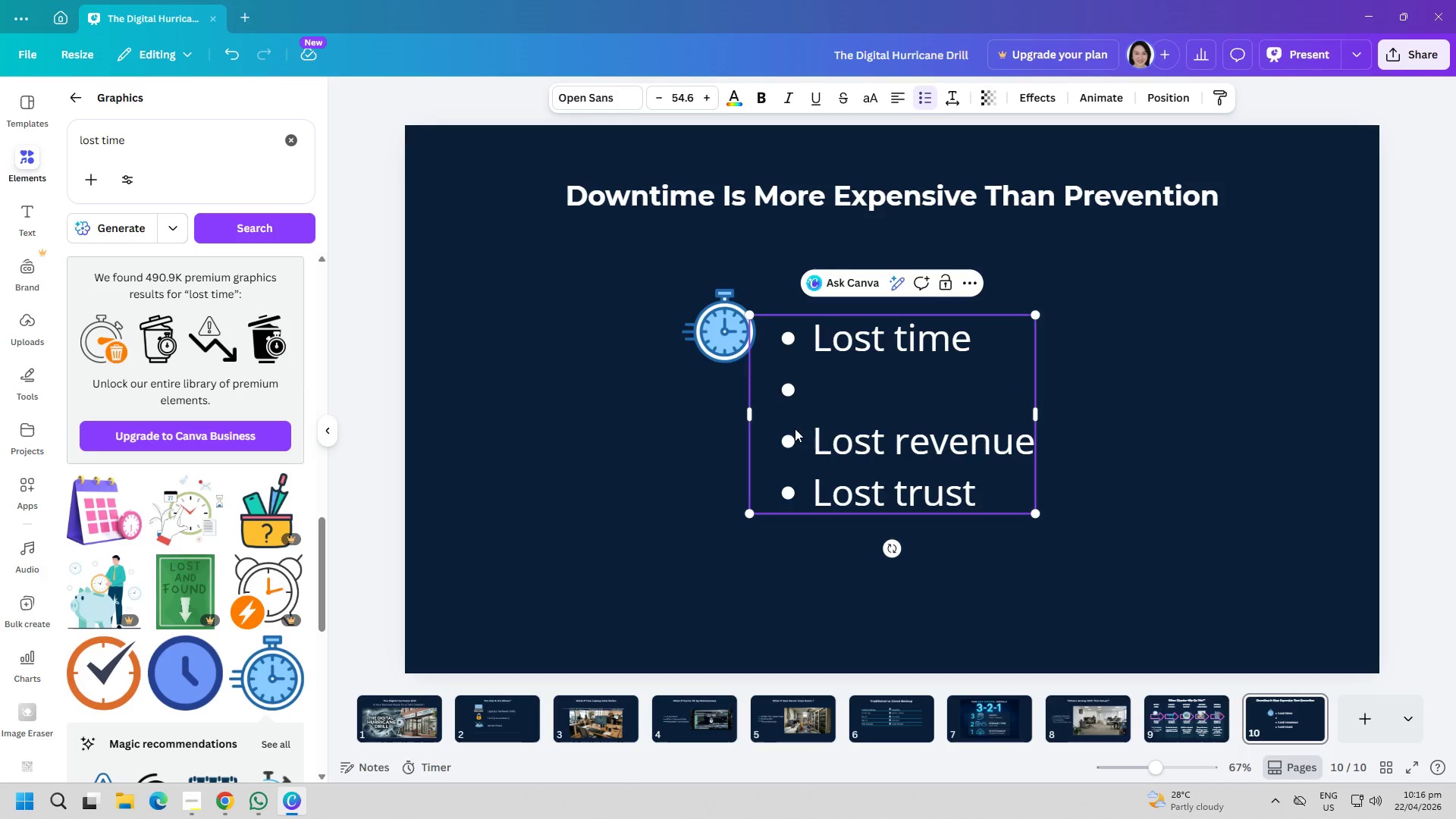 
left_click([798, 391])
 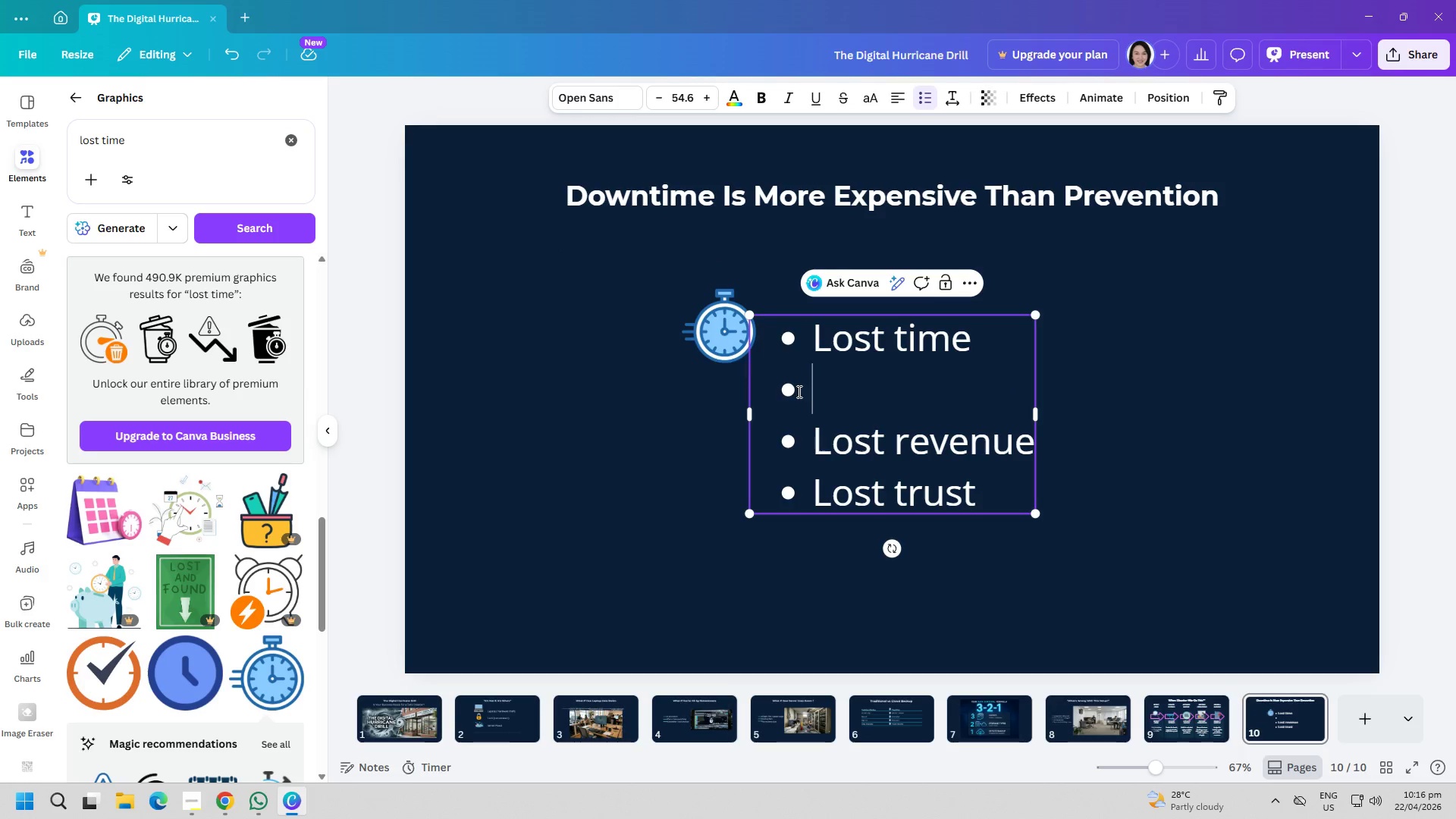 
key(Backspace)
 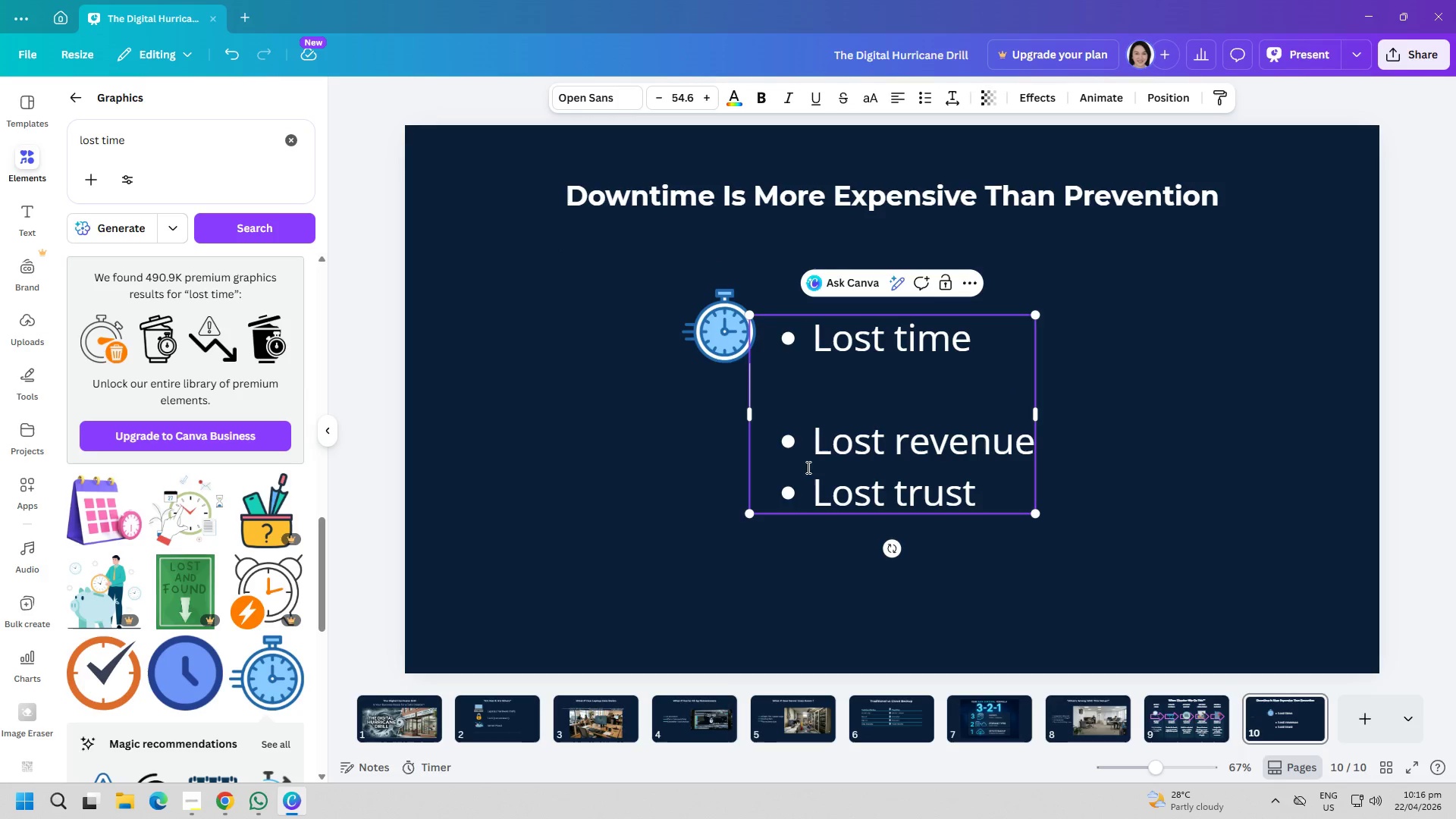 
left_click([807, 475])
 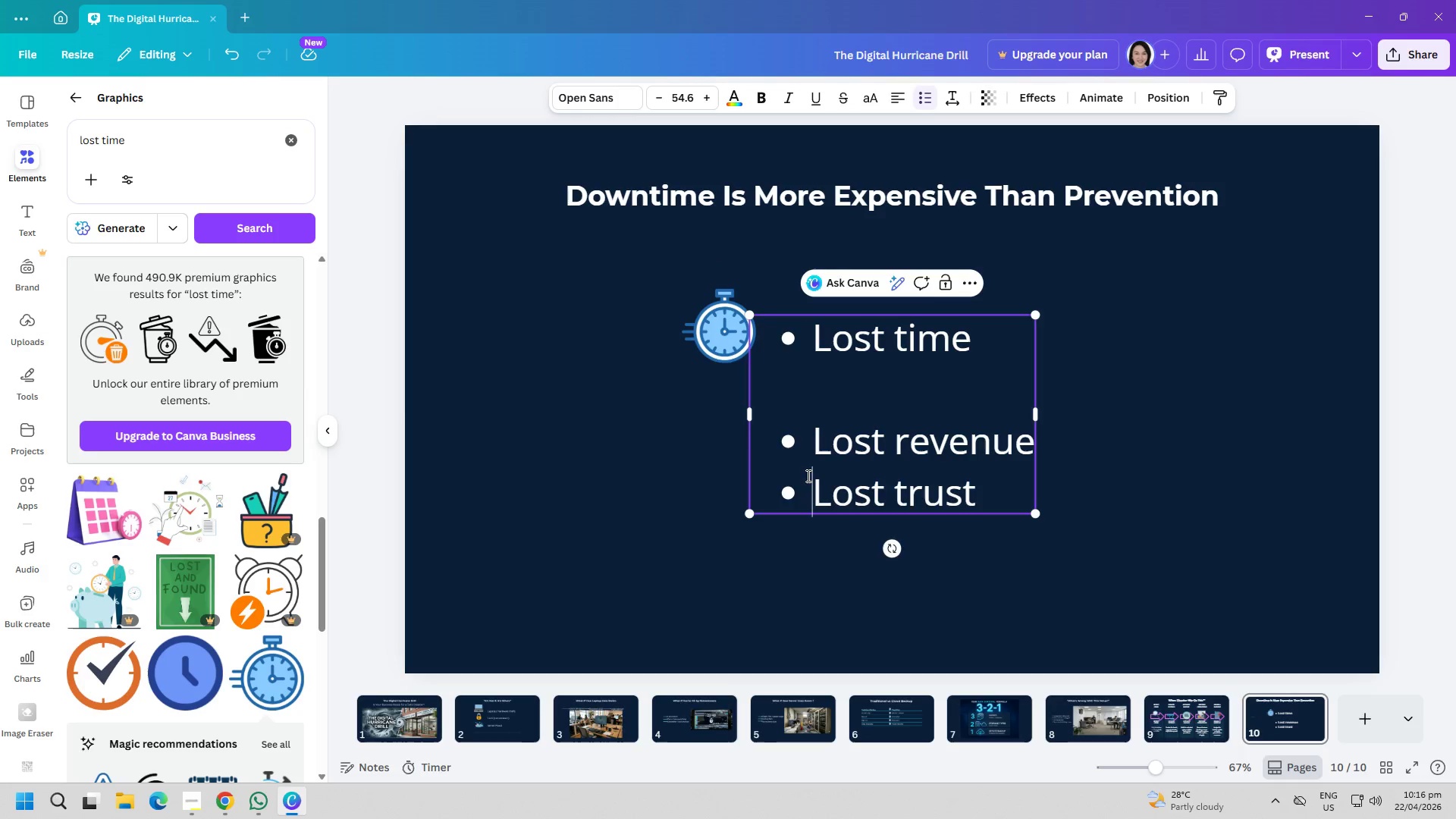 
key(Enter)
 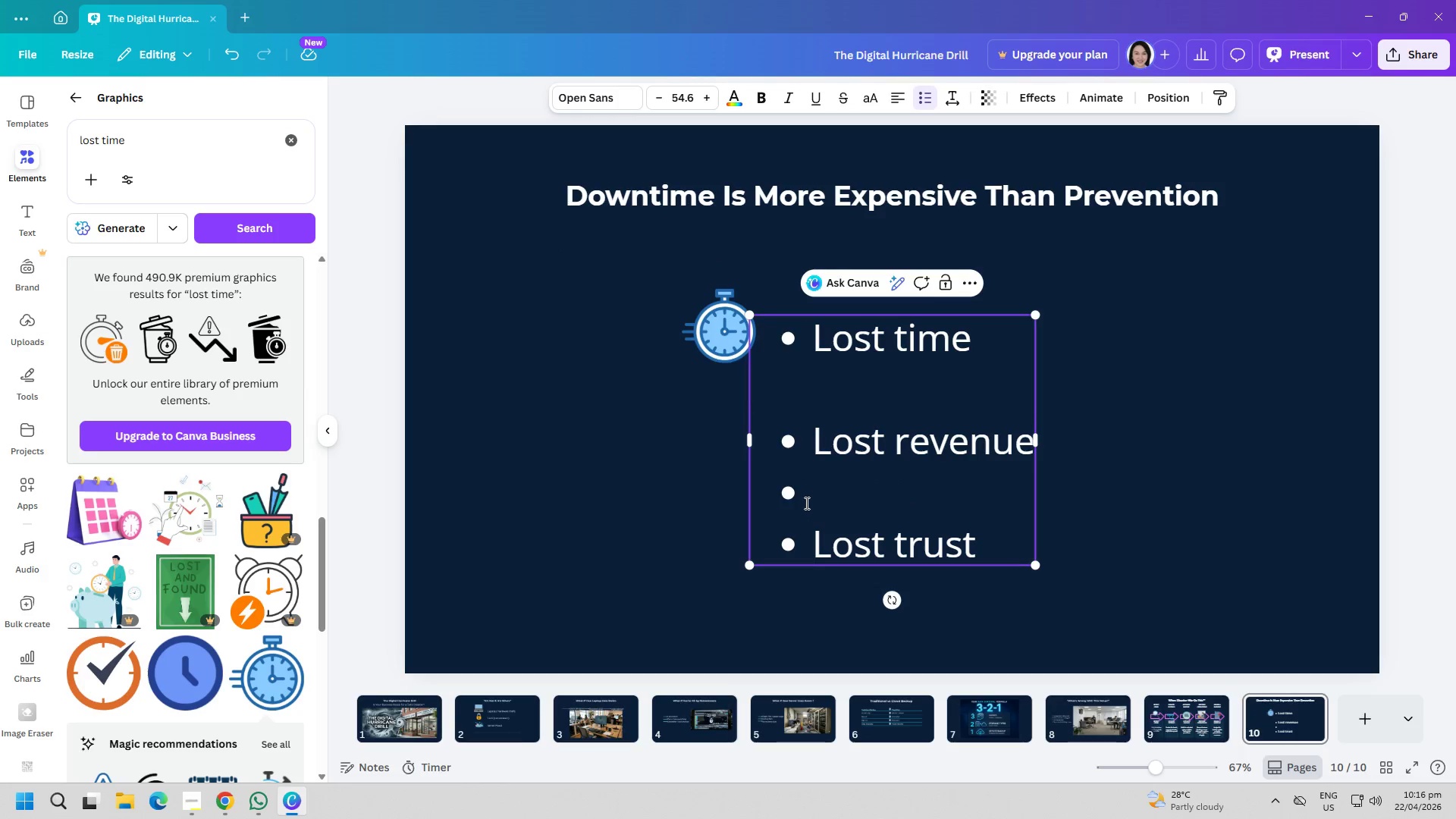 
left_click([806, 503])
 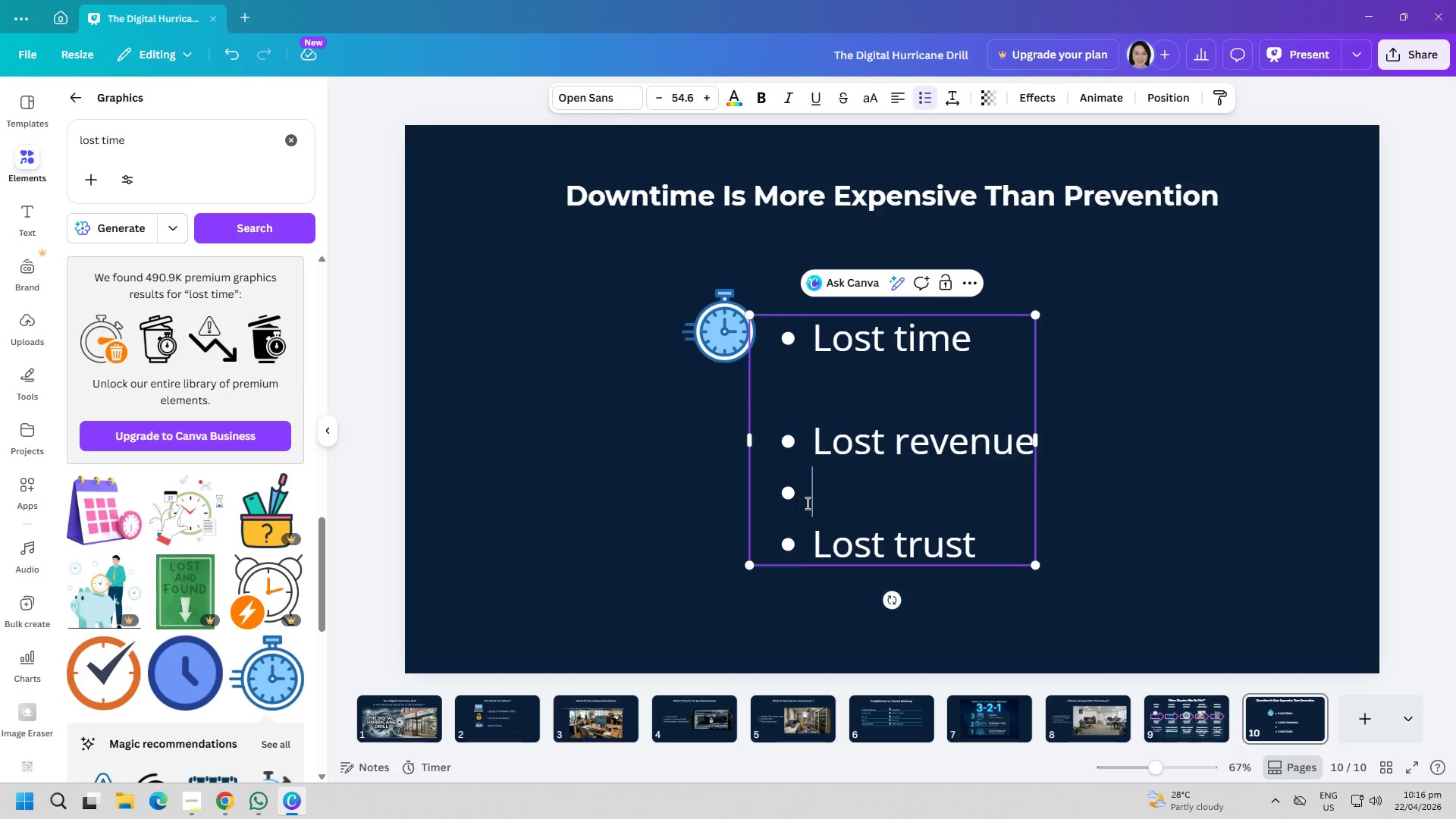 
key(Backspace)
 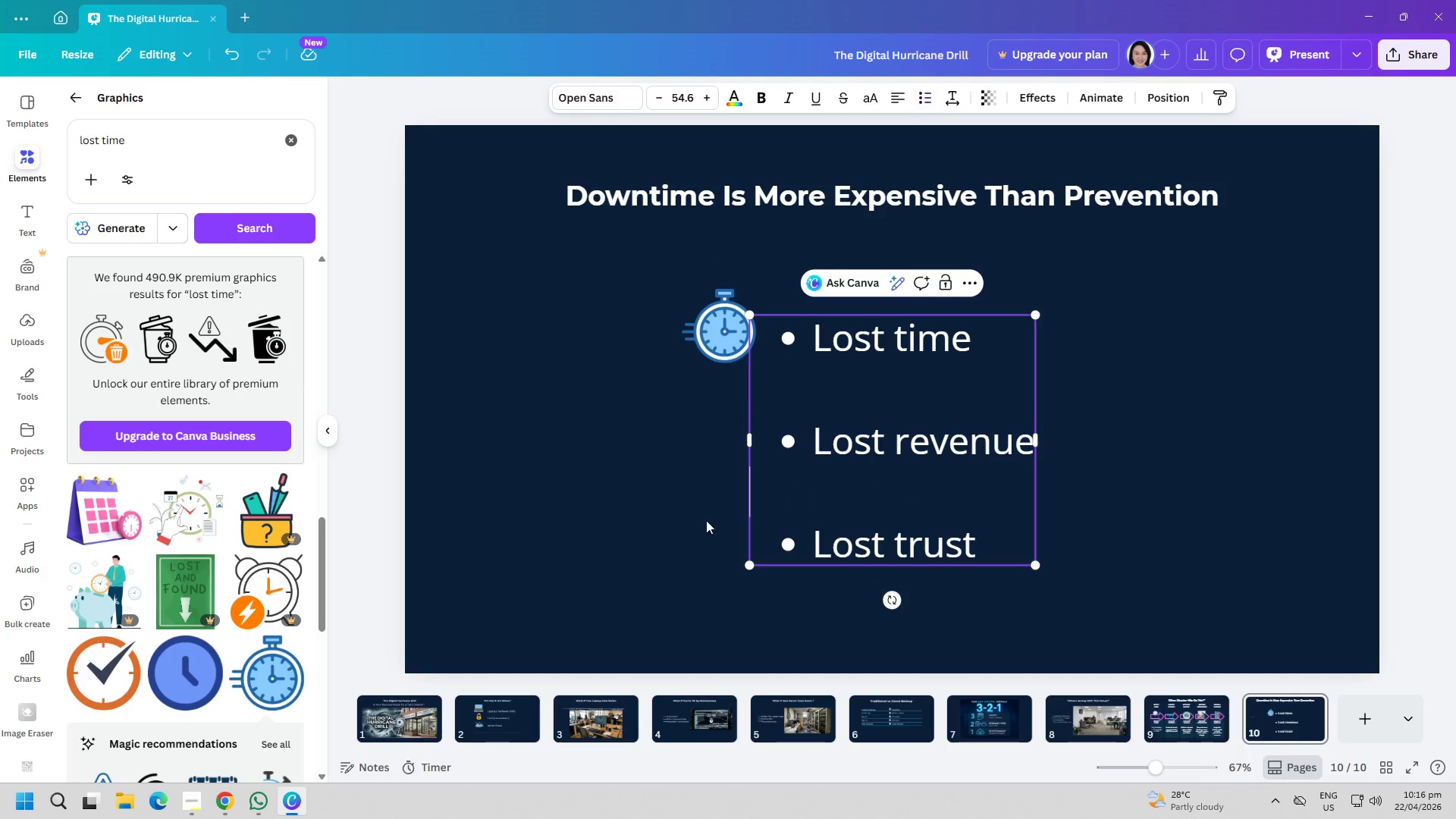 
double_click([657, 519])
 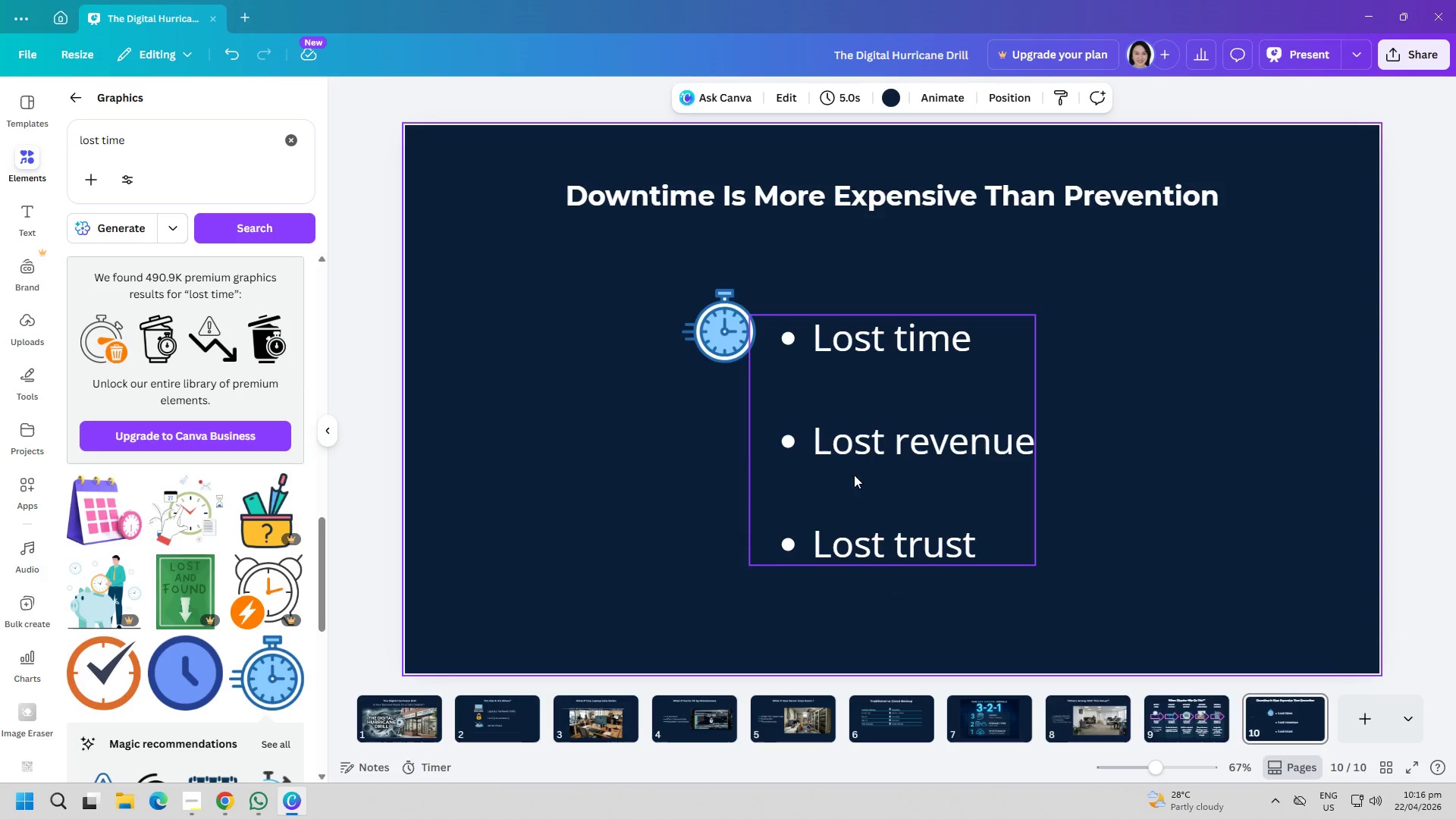 
left_click_drag(start_coordinate=[873, 453], to_coordinate=[888, 425])
 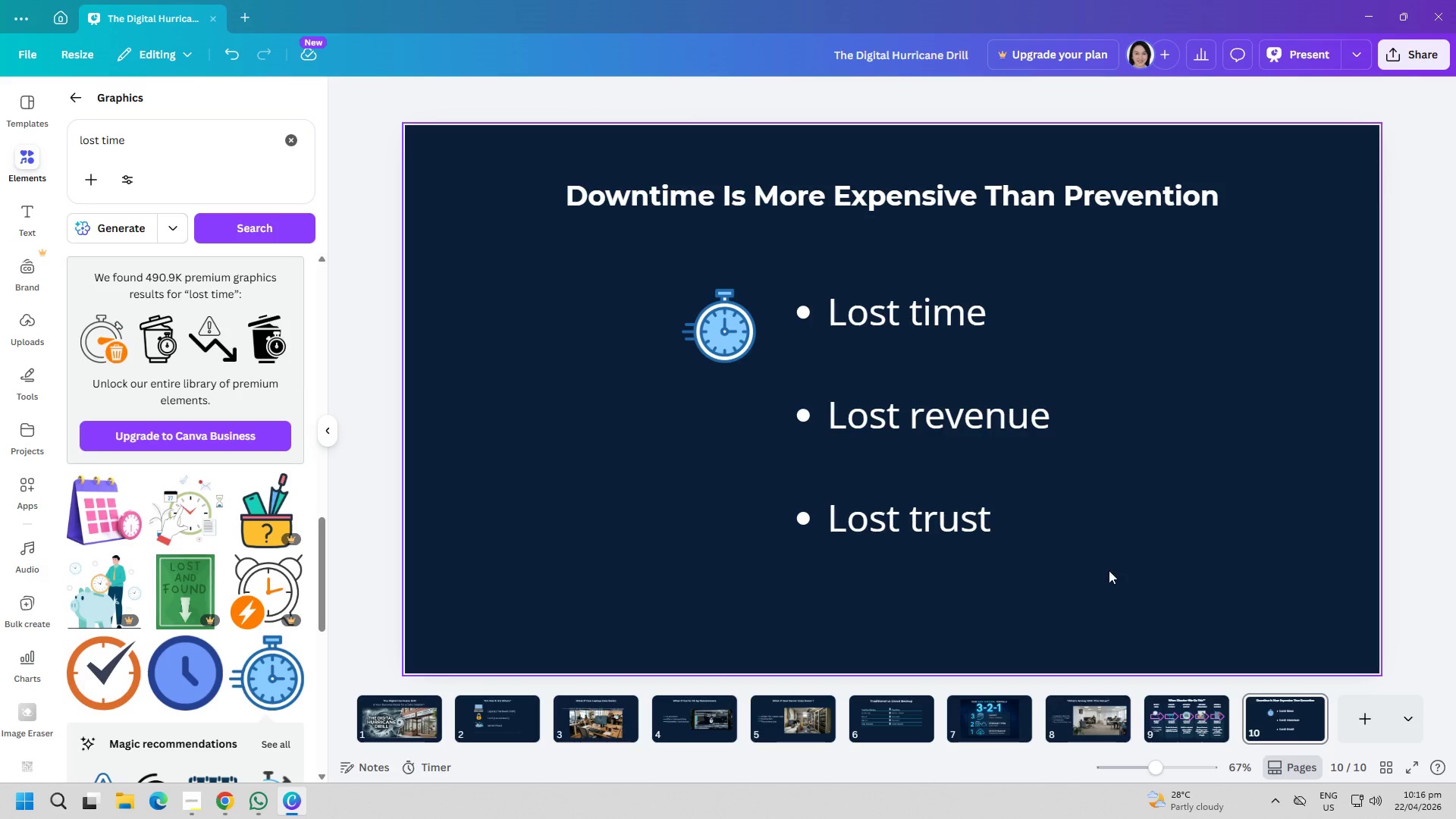 
left_click_drag(start_coordinate=[912, 466], to_coordinate=[912, 475])
 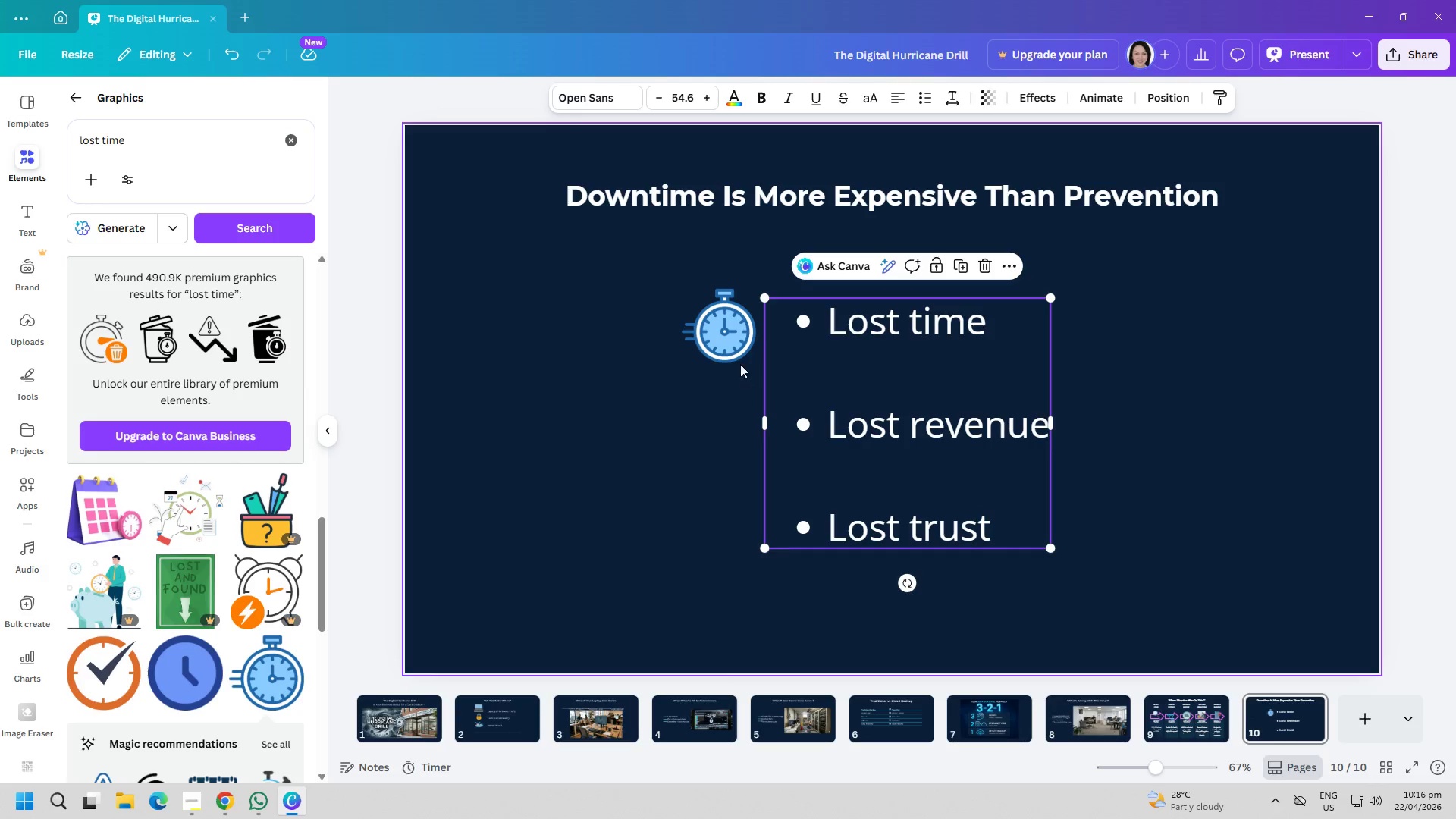 
left_click_drag(start_coordinate=[730, 345], to_coordinate=[726, 340])
 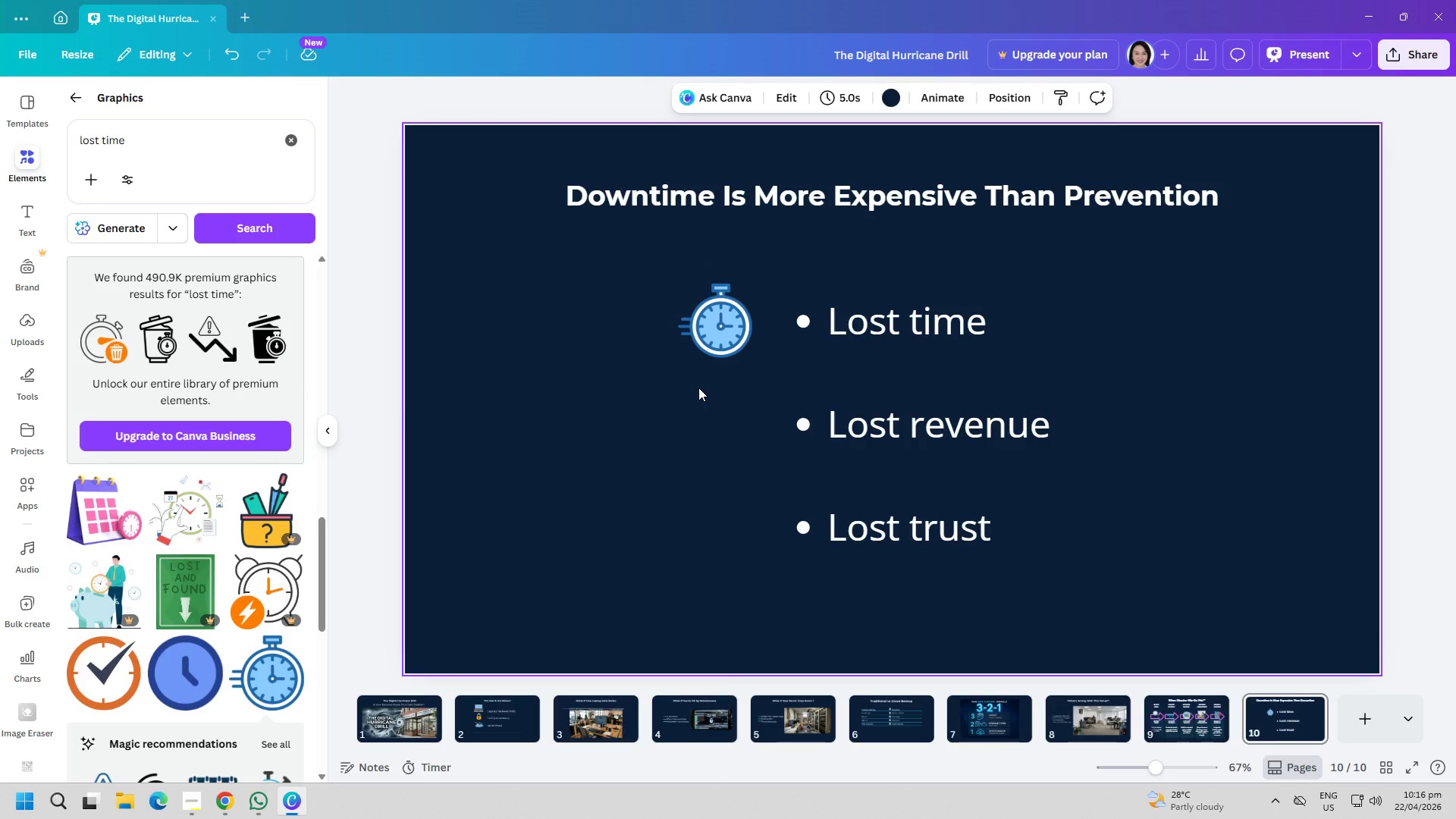 
left_click([721, 319])
 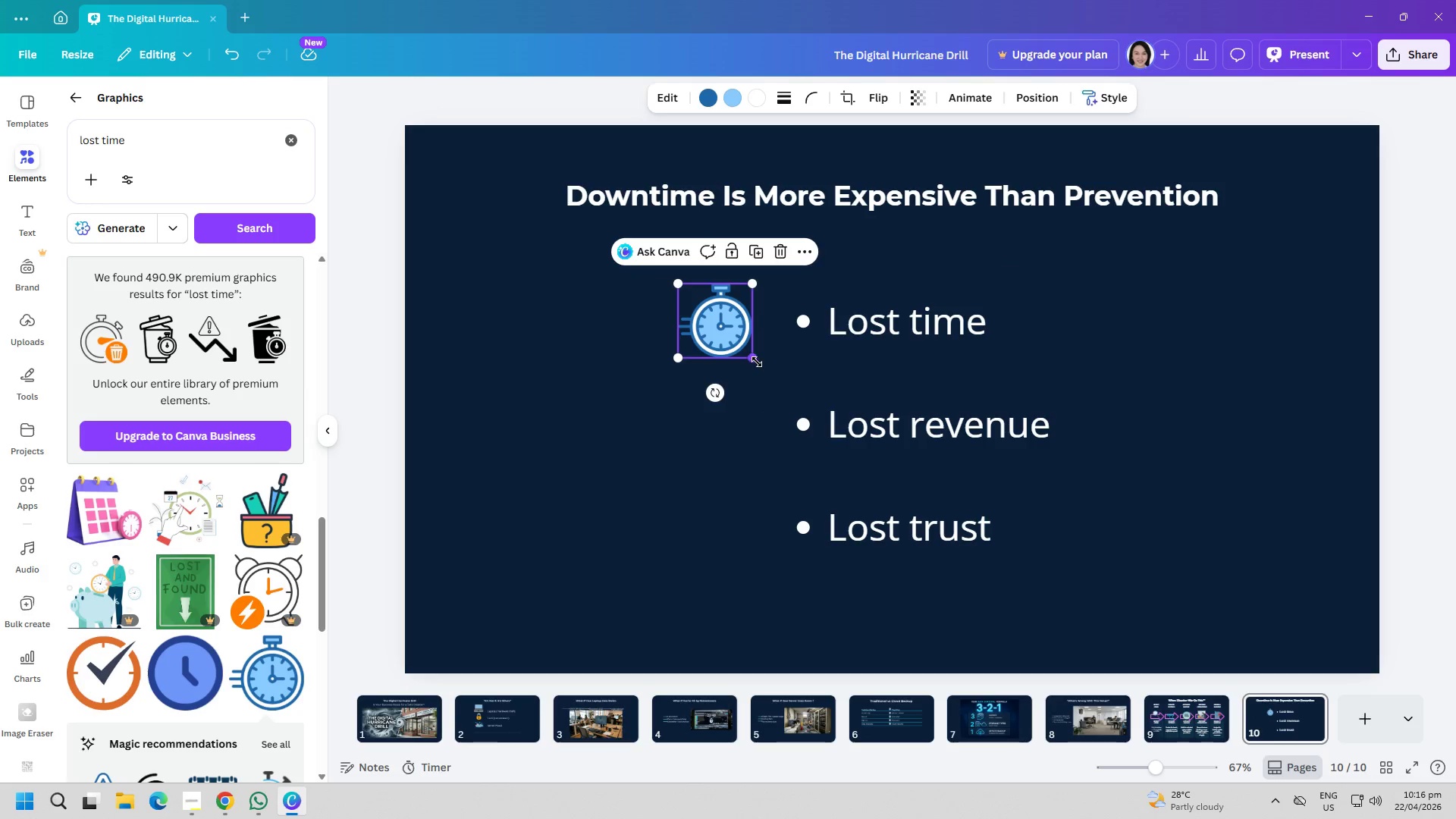 
left_click_drag(start_coordinate=[757, 362], to_coordinate=[764, 377])
 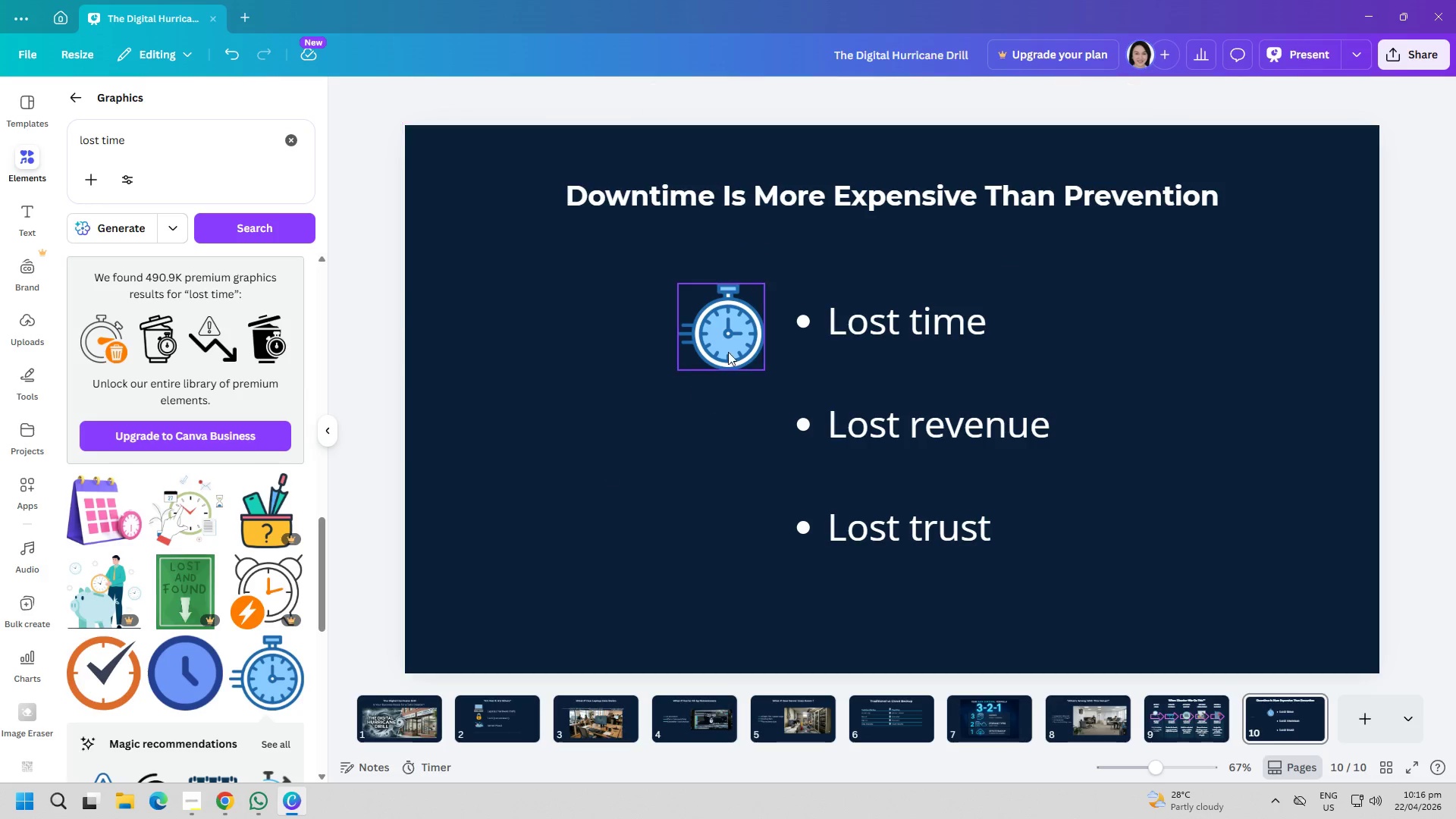 
left_click_drag(start_coordinate=[730, 345], to_coordinate=[713, 345])
 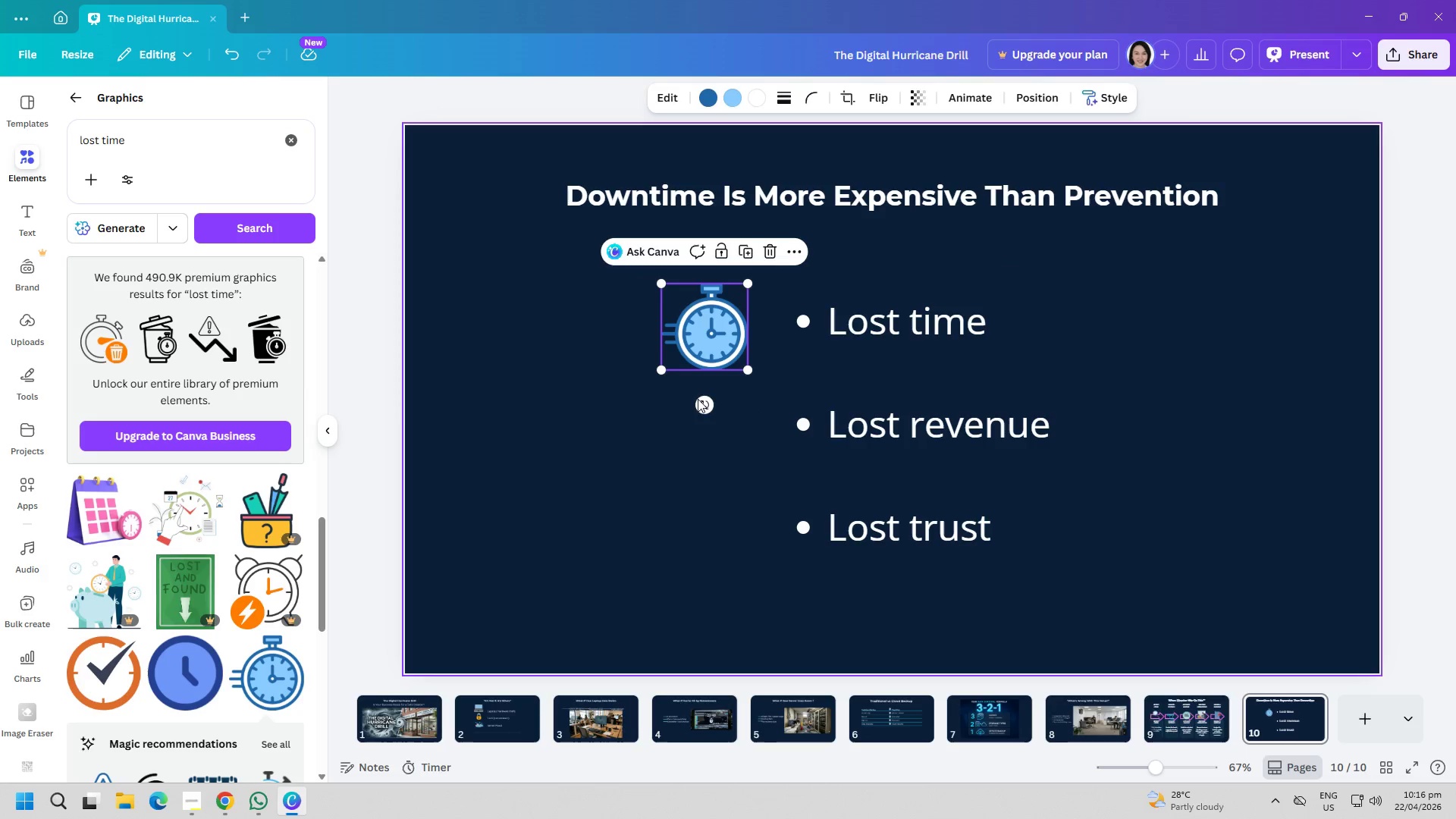 
left_click_drag(start_coordinate=[660, 440], to_coordinate=[657, 444])
 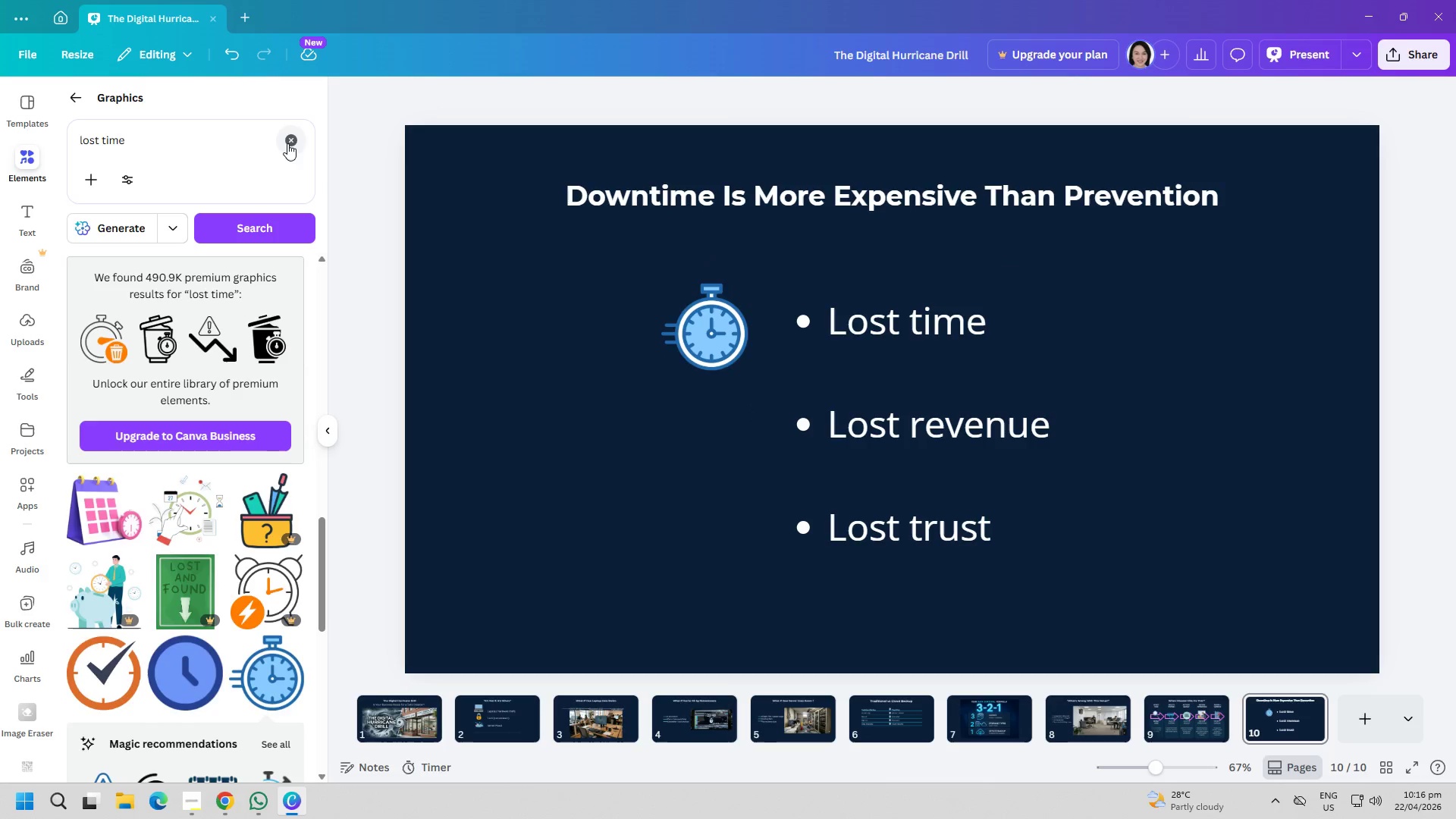 
double_click([174, 165])
 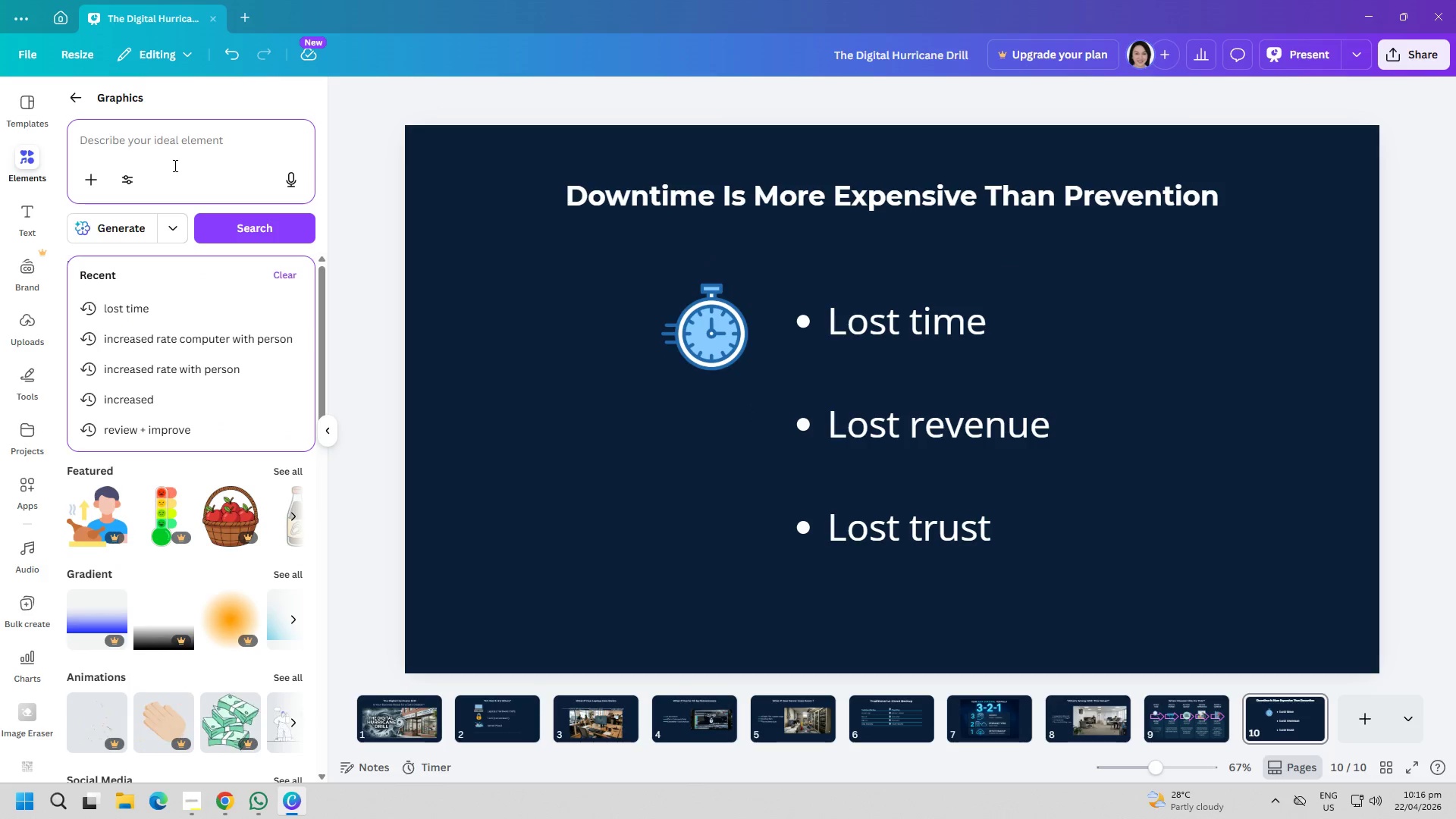 
type(lost revenue)
 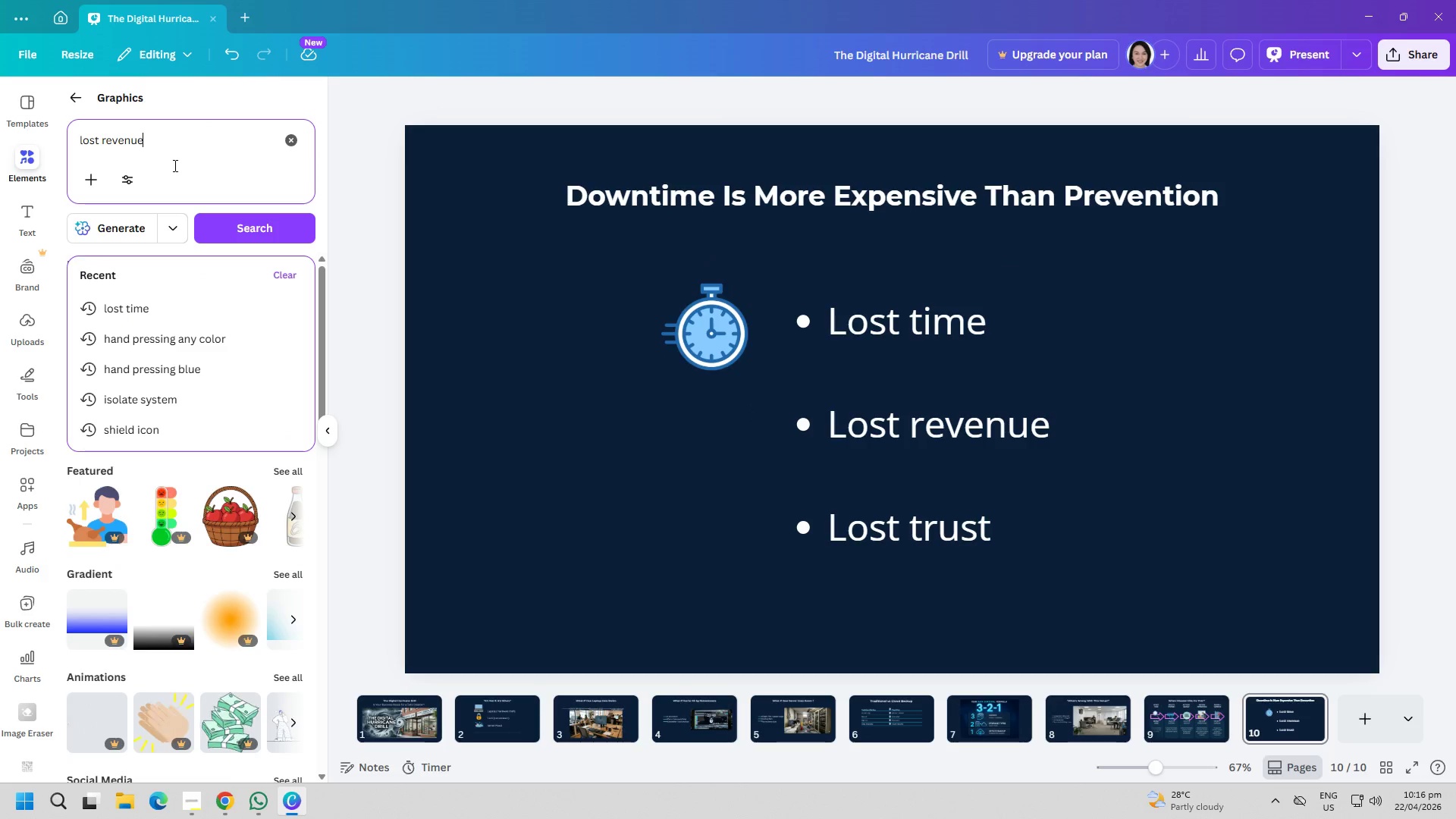 
key(Enter)
 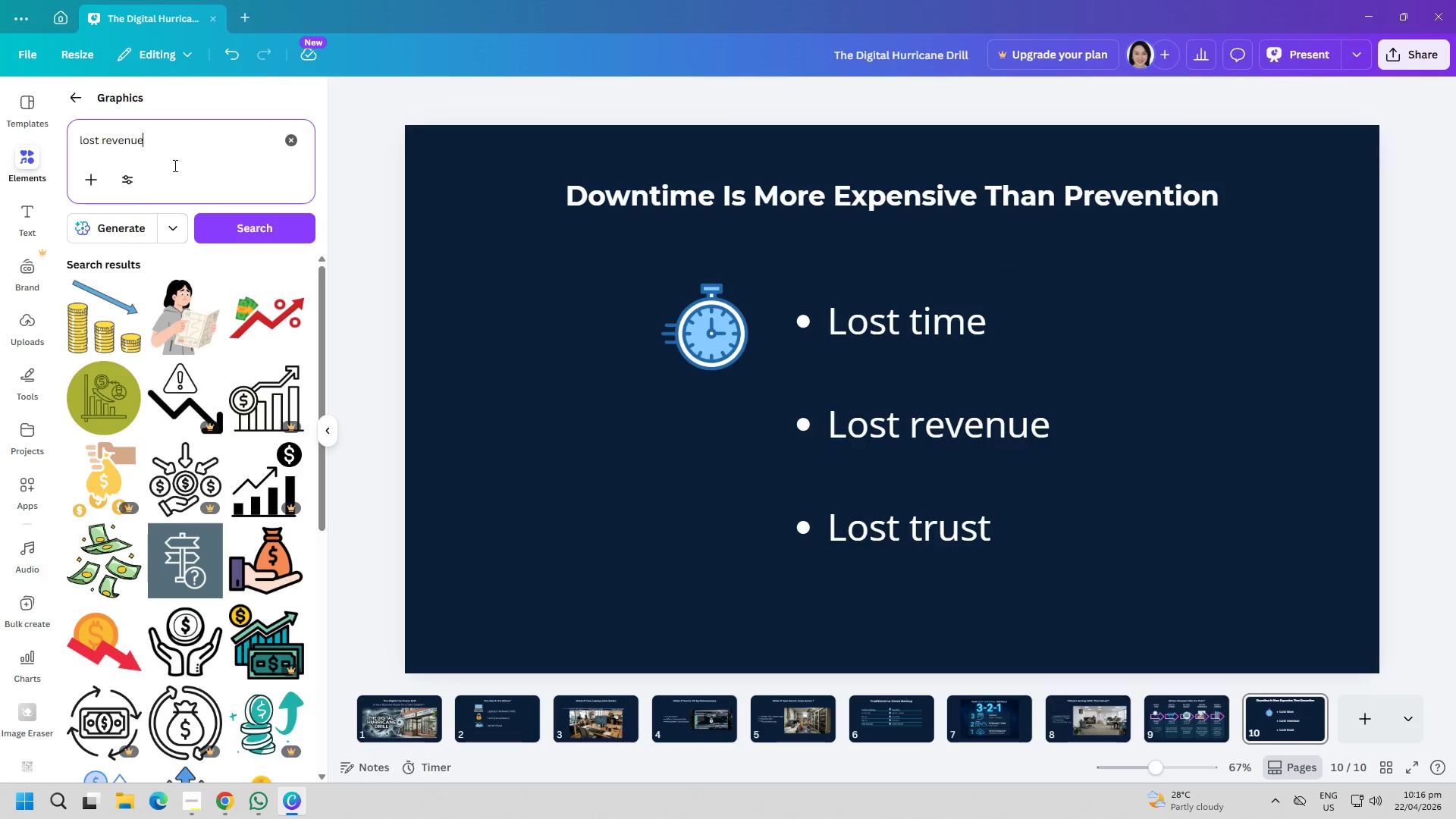 
left_click([118, 297])
 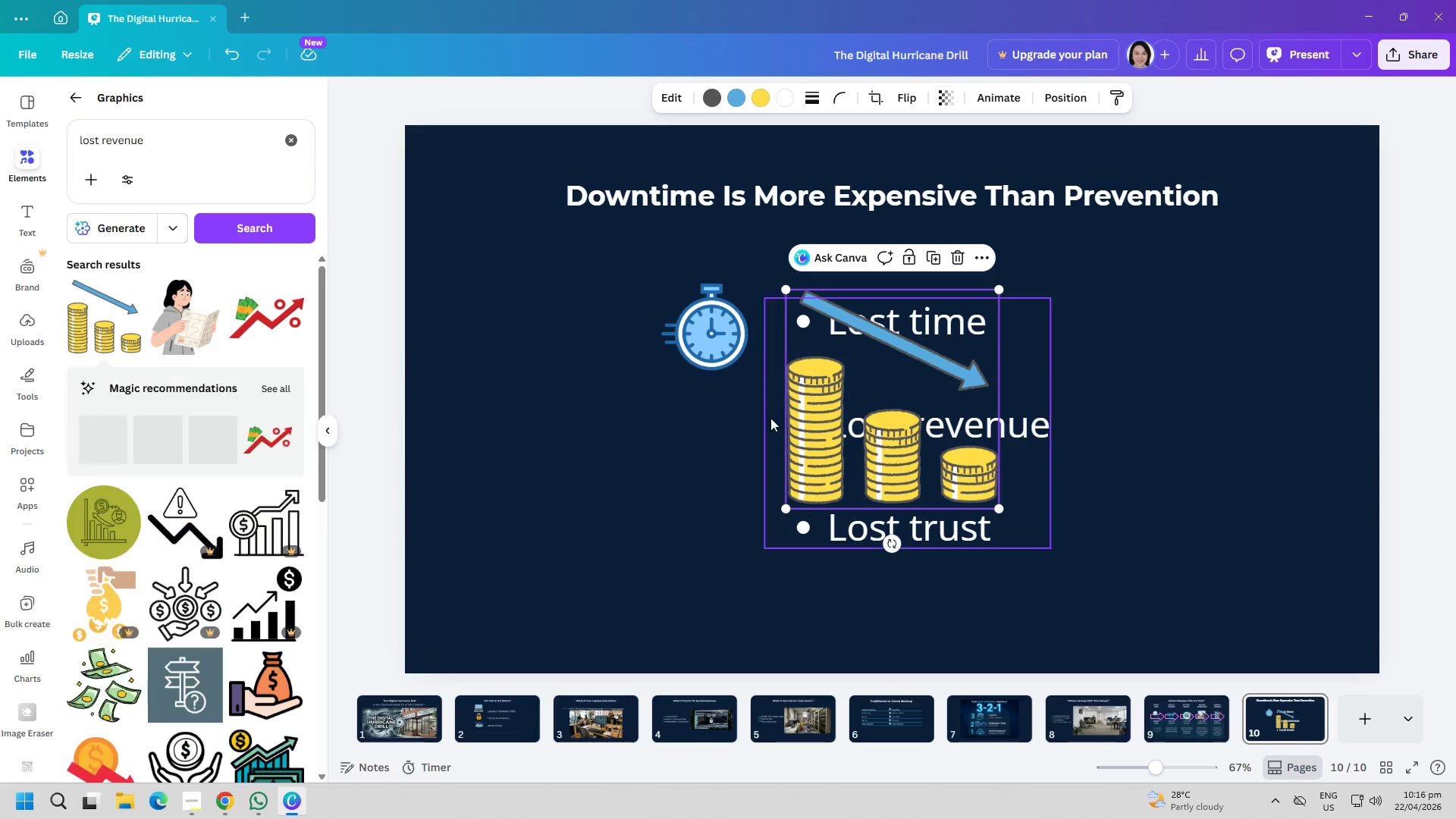 
left_click_drag(start_coordinate=[817, 428], to_coordinate=[602, 479])
 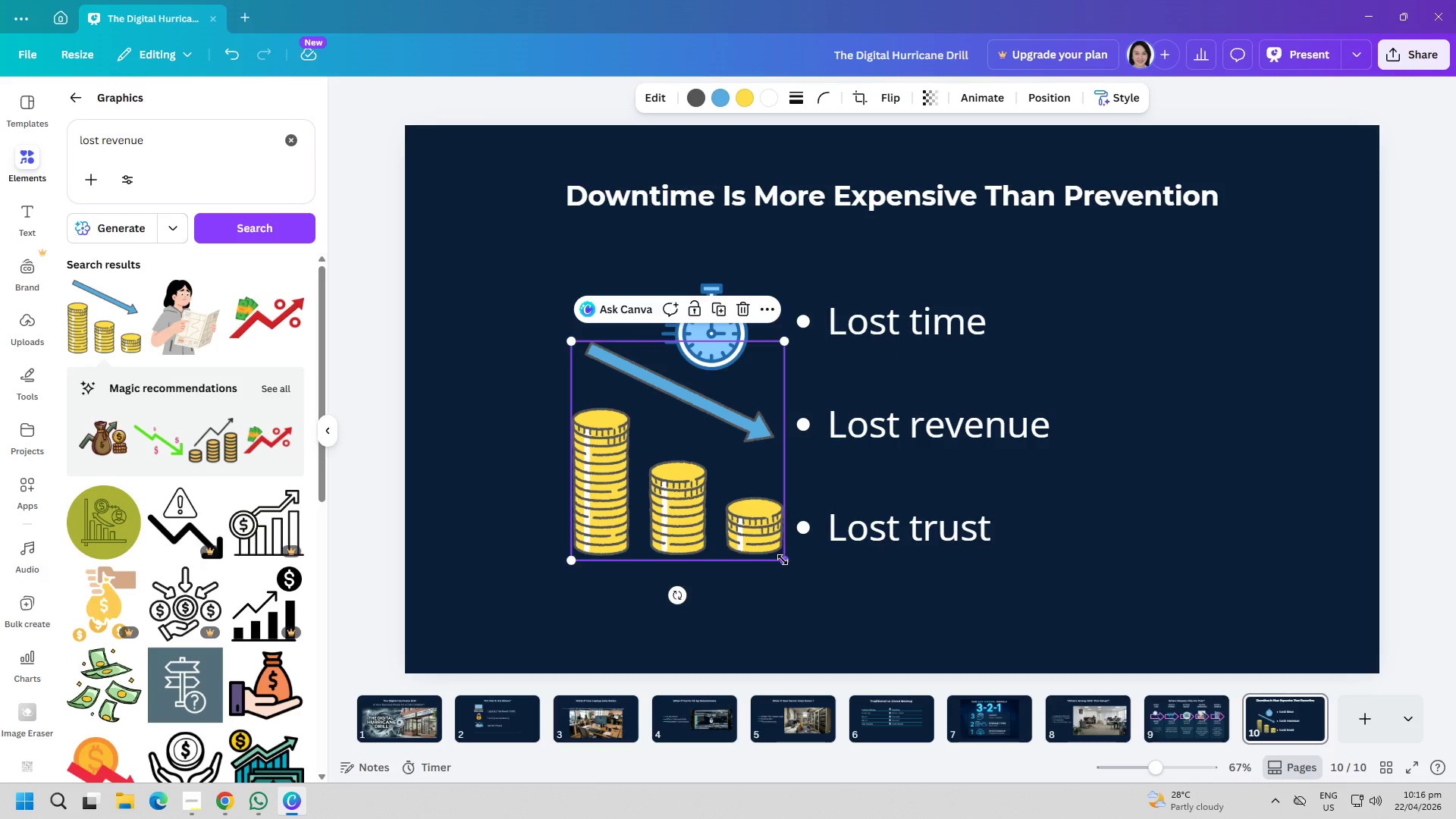 
left_click_drag(start_coordinate=[783, 560], to_coordinate=[650, 476])
 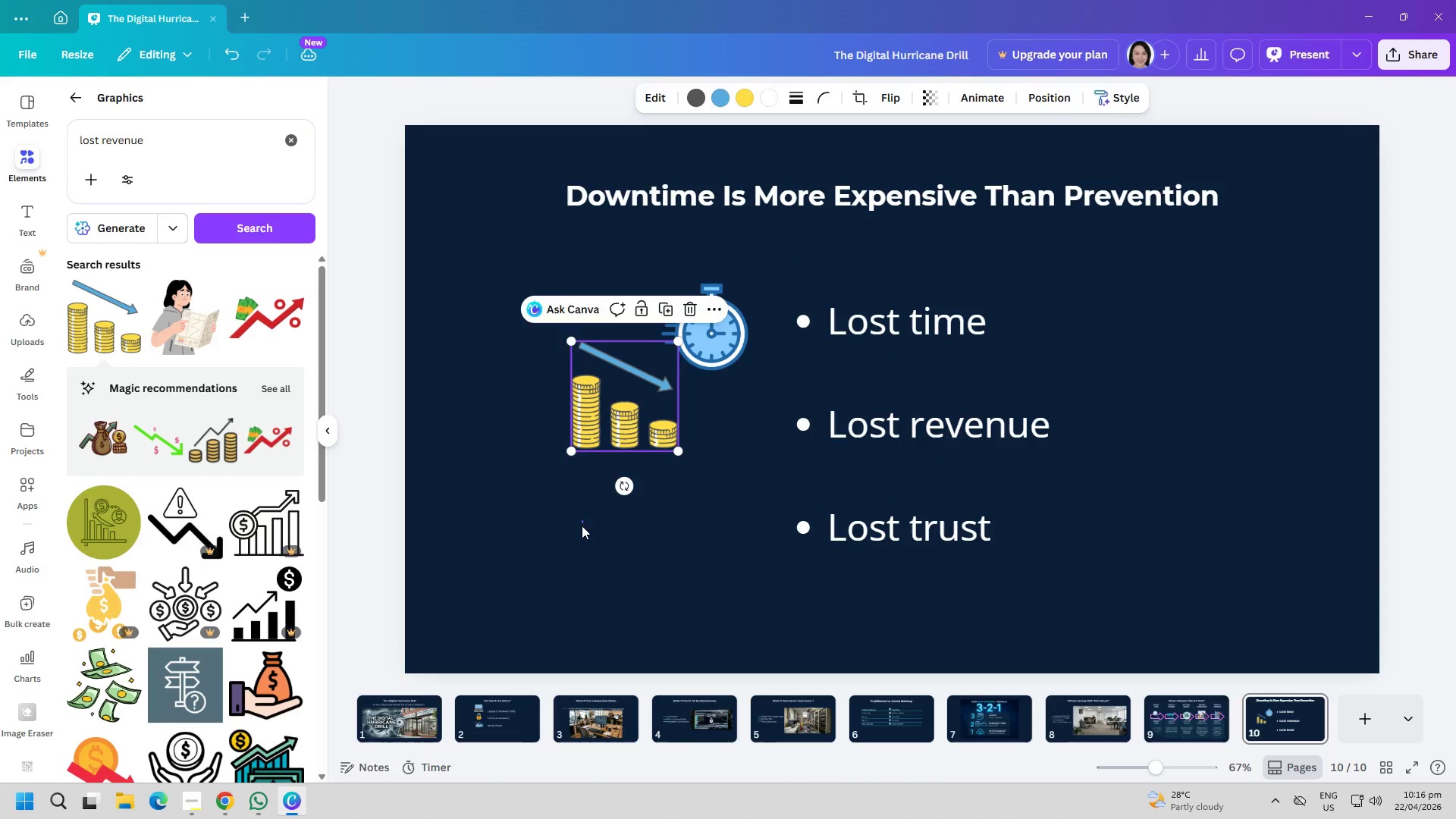 
left_click_drag(start_coordinate=[582, 520], to_coordinate=[582, 527])
 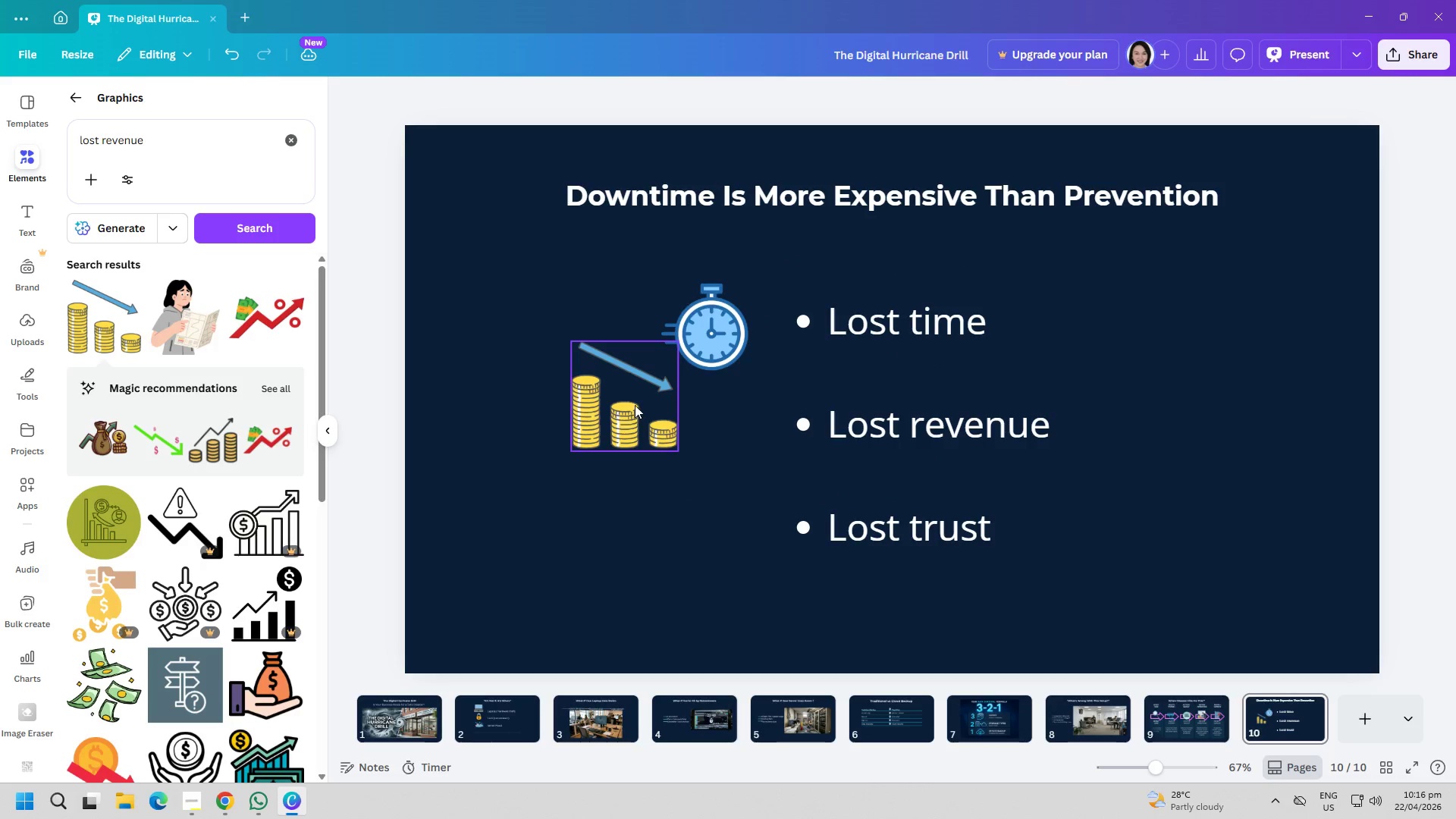 
left_click_drag(start_coordinate=[635, 405], to_coordinate=[735, 445])
 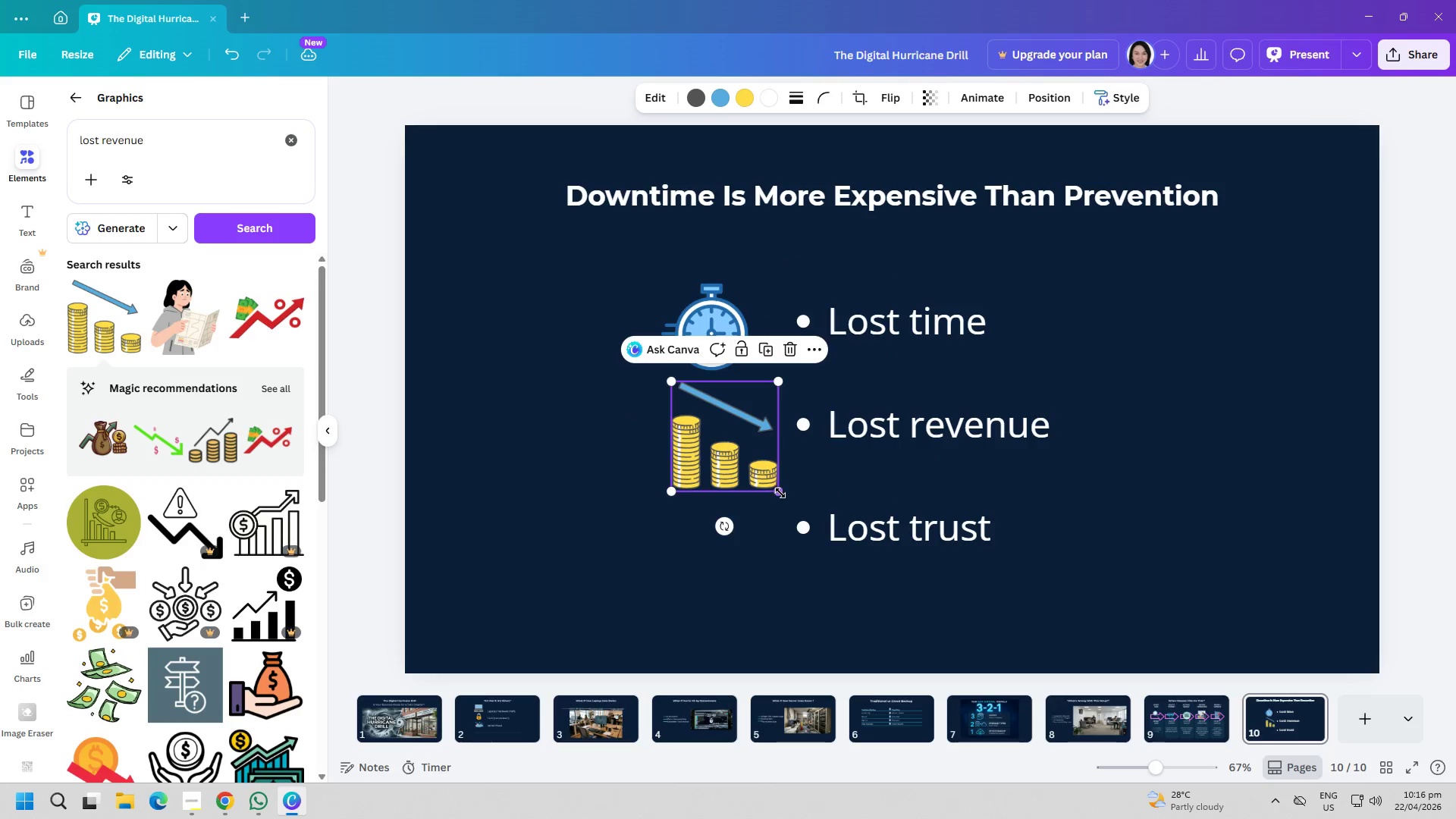 
left_click_drag(start_coordinate=[778, 493], to_coordinate=[754, 460])
 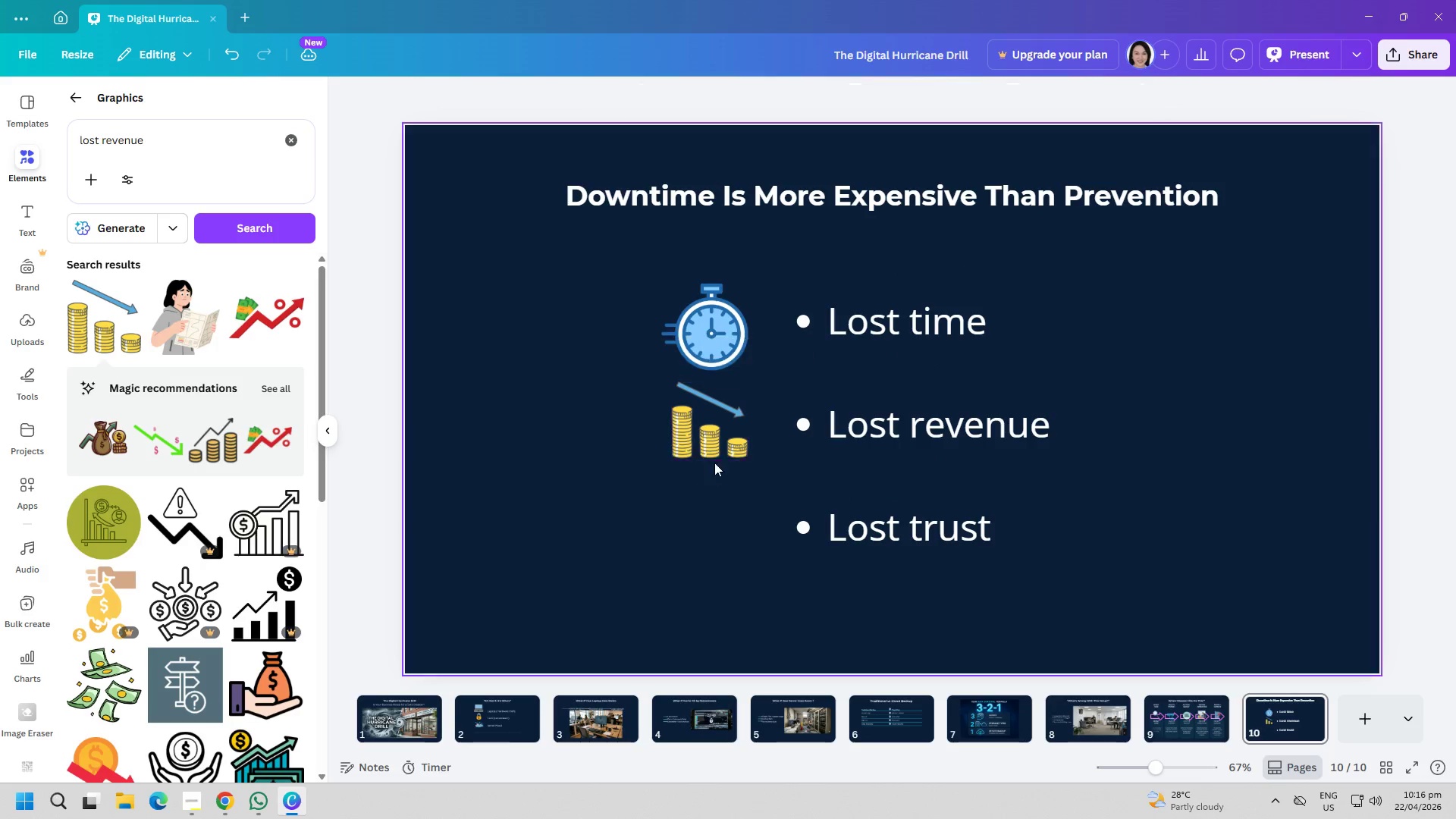 
left_click_drag(start_coordinate=[716, 449], to_coordinate=[724, 444])
 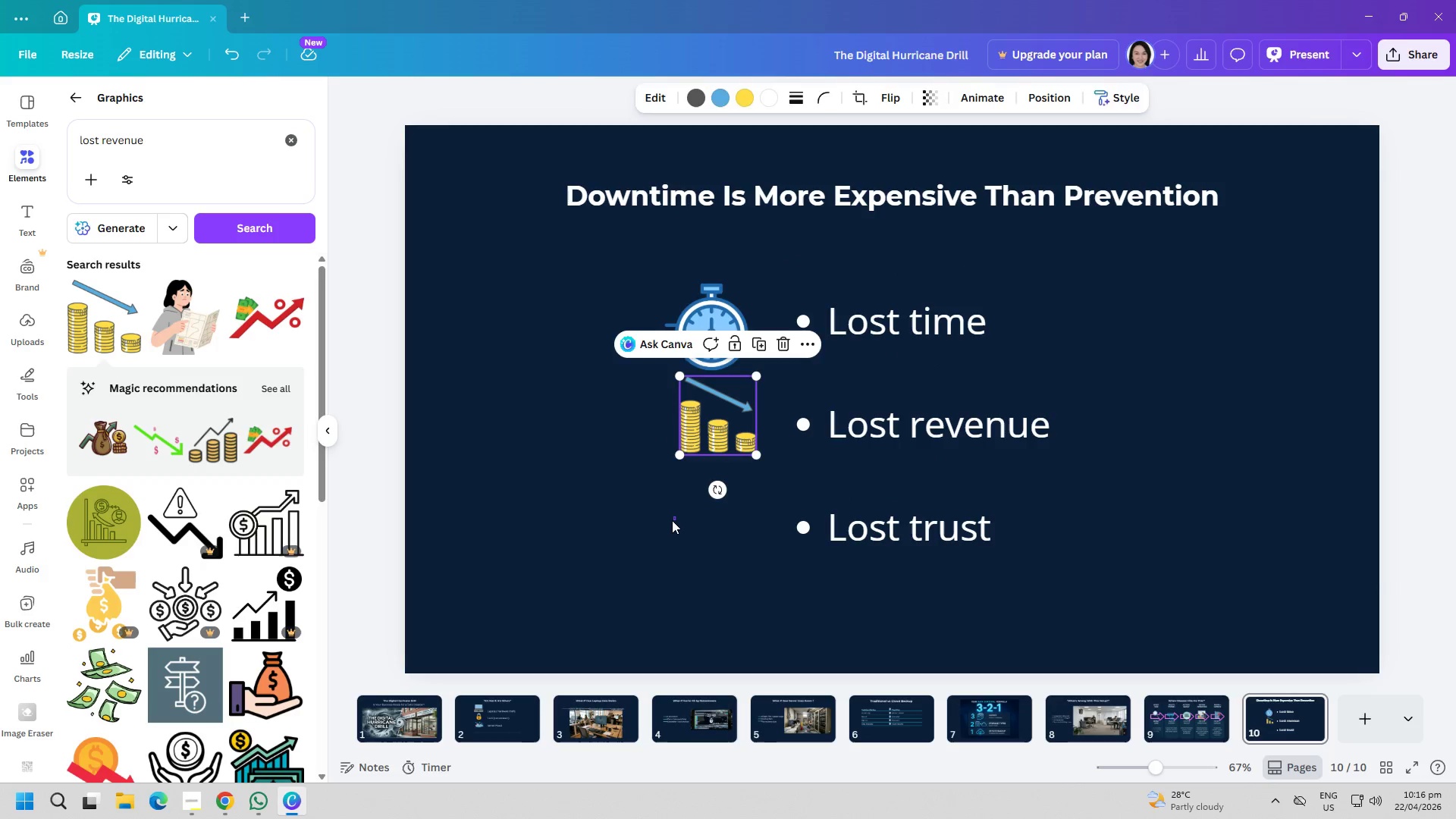 
left_click_drag(start_coordinate=[676, 516], to_coordinate=[672, 520])
 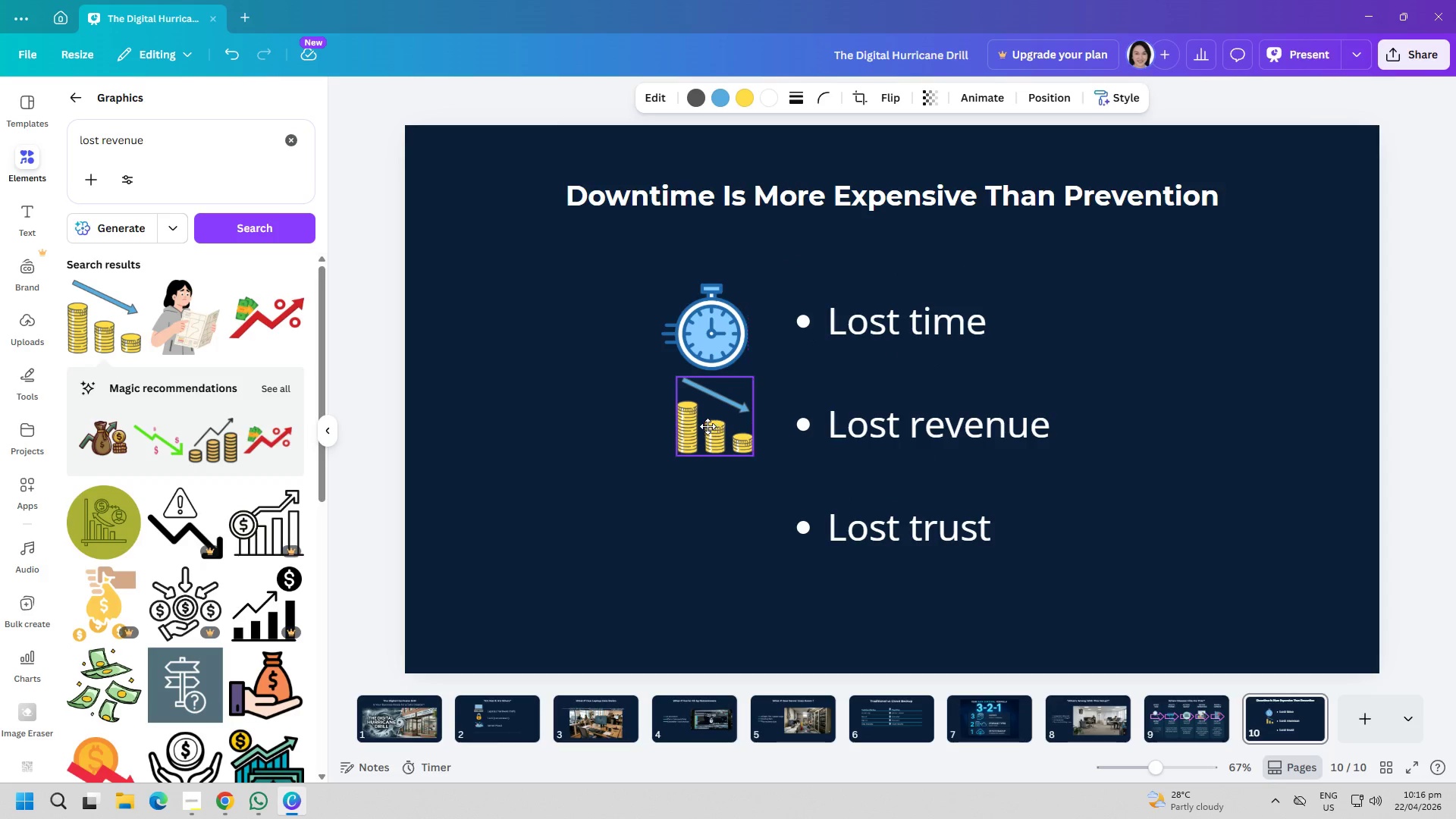 
left_click_drag(start_coordinate=[575, 482], to_coordinate=[568, 486])
 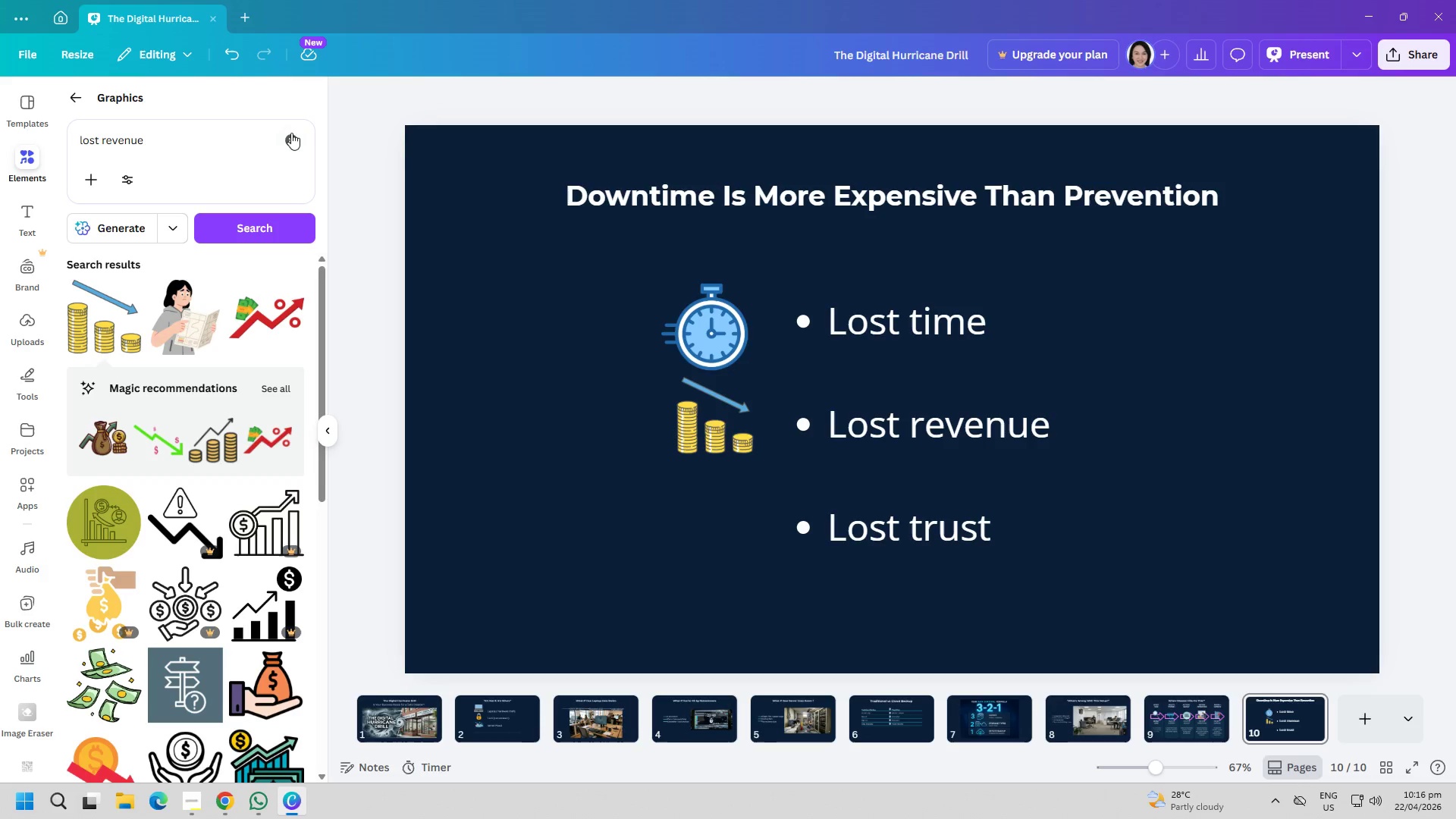 
left_click_drag(start_coordinate=[295, 138], to_coordinate=[290, 140])
 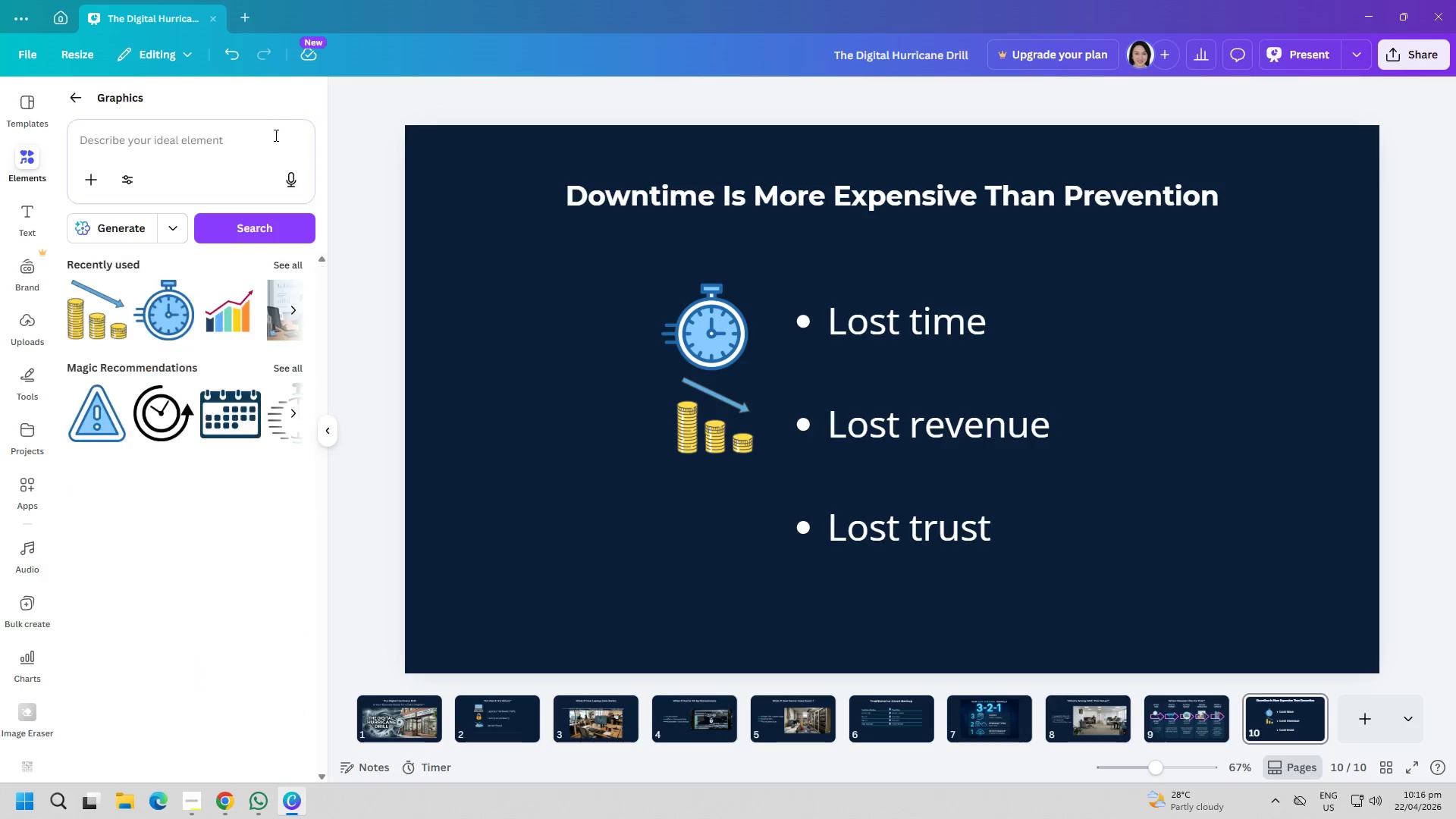 
double_click([243, 132])
 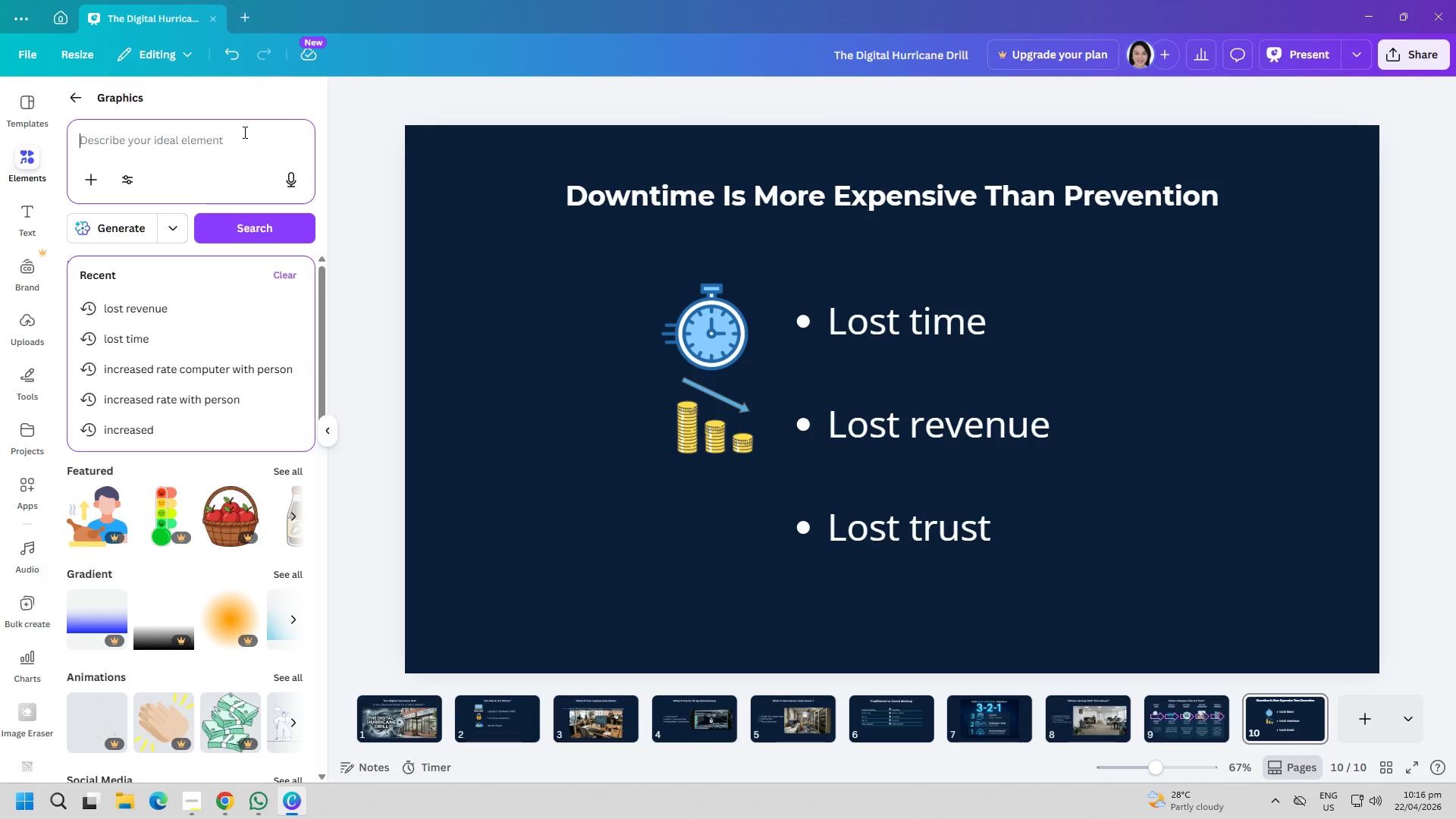 
type(lost trust)
 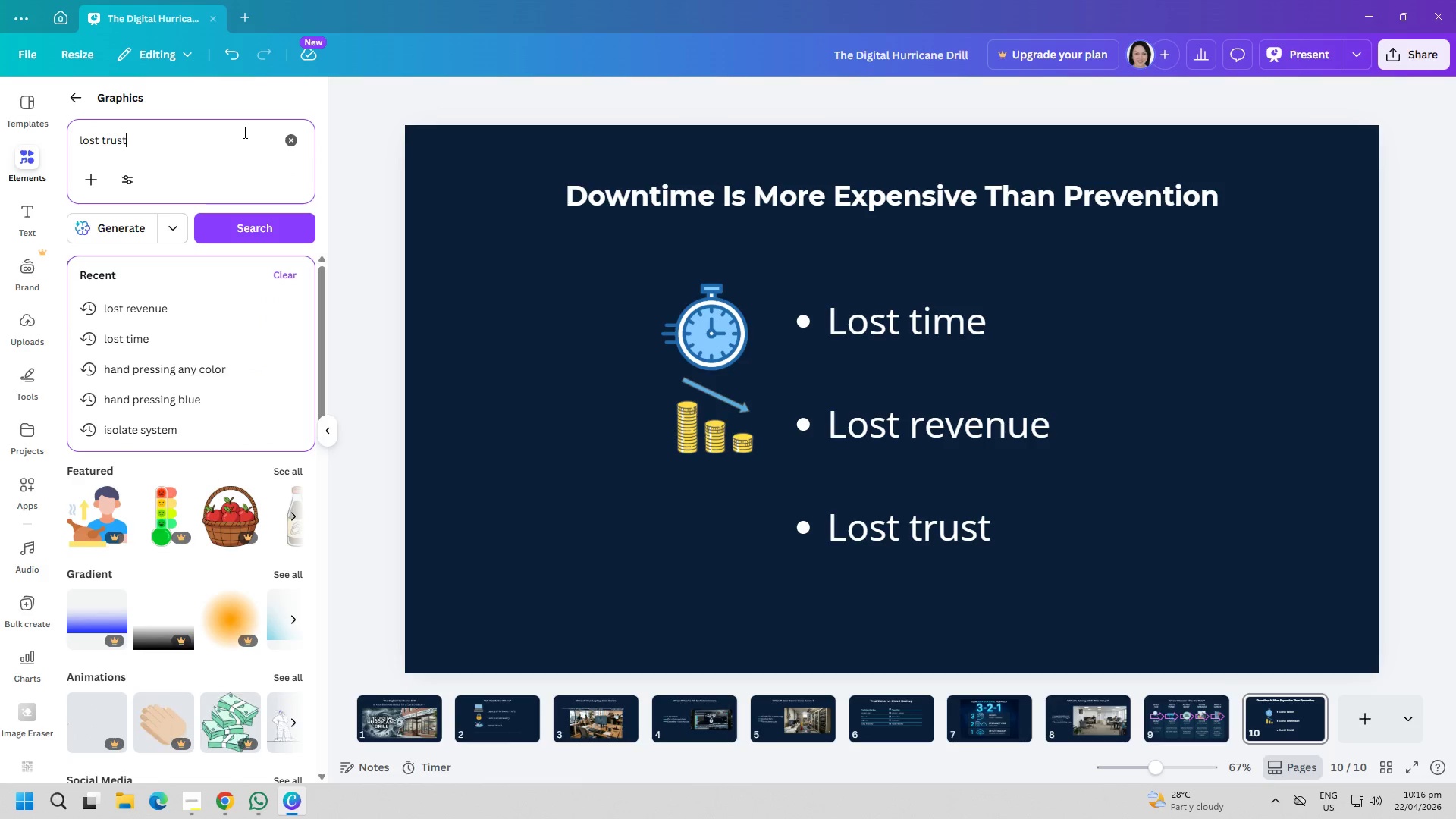 
key(Enter)
 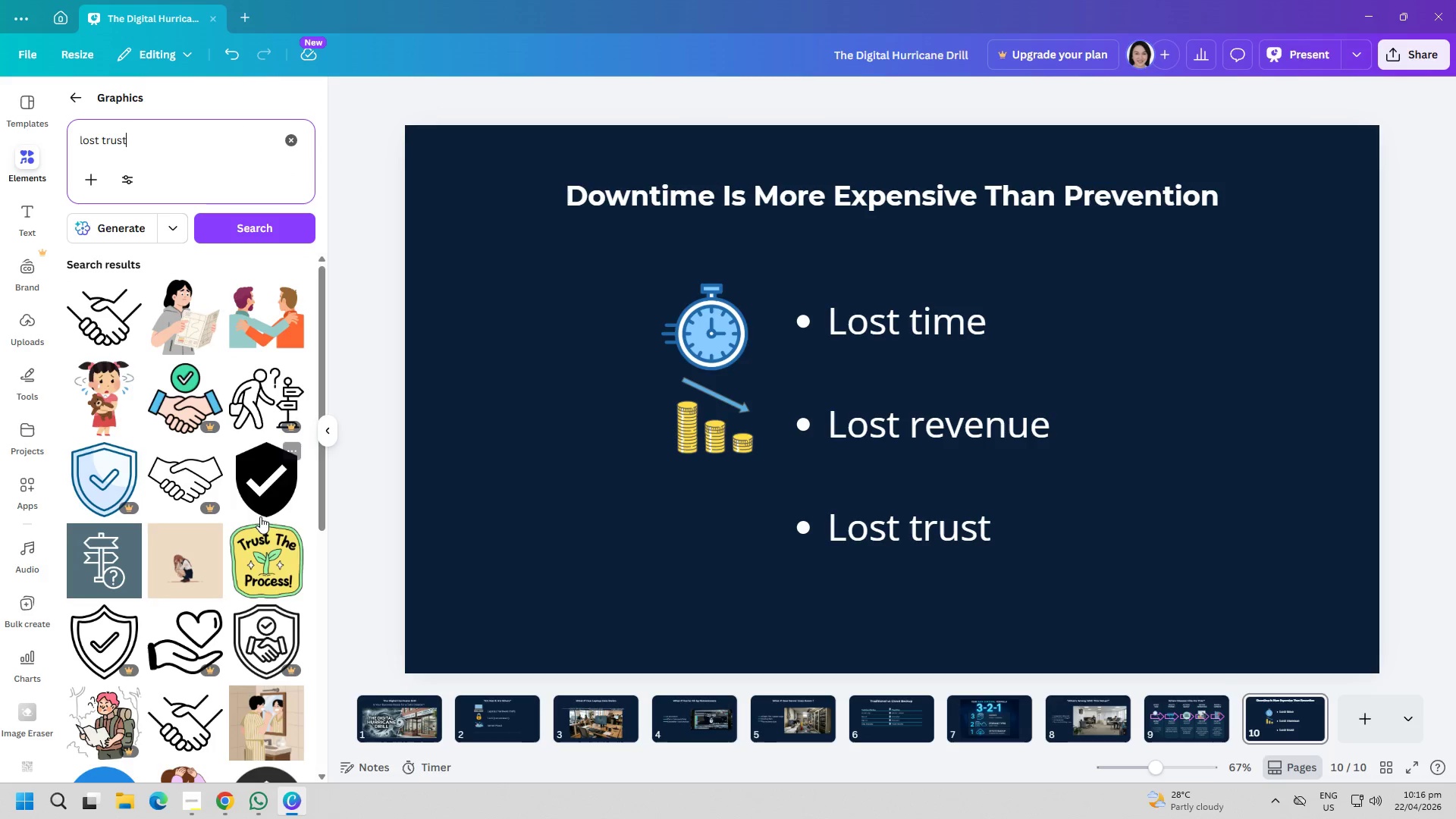 
scroll: coordinate [268, 605], scroll_direction: down, amount: 5.0
 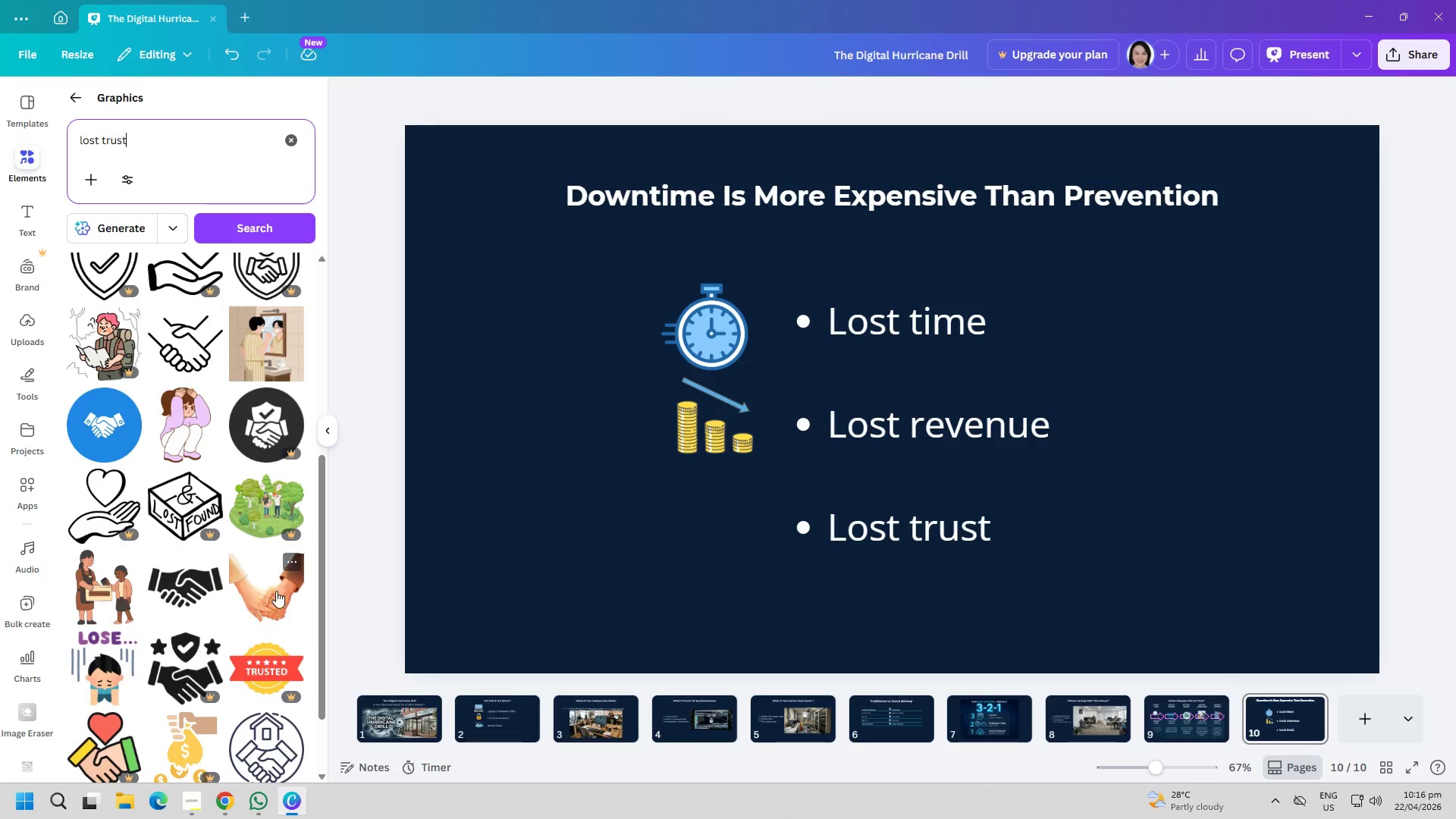 
left_click([271, 601])
 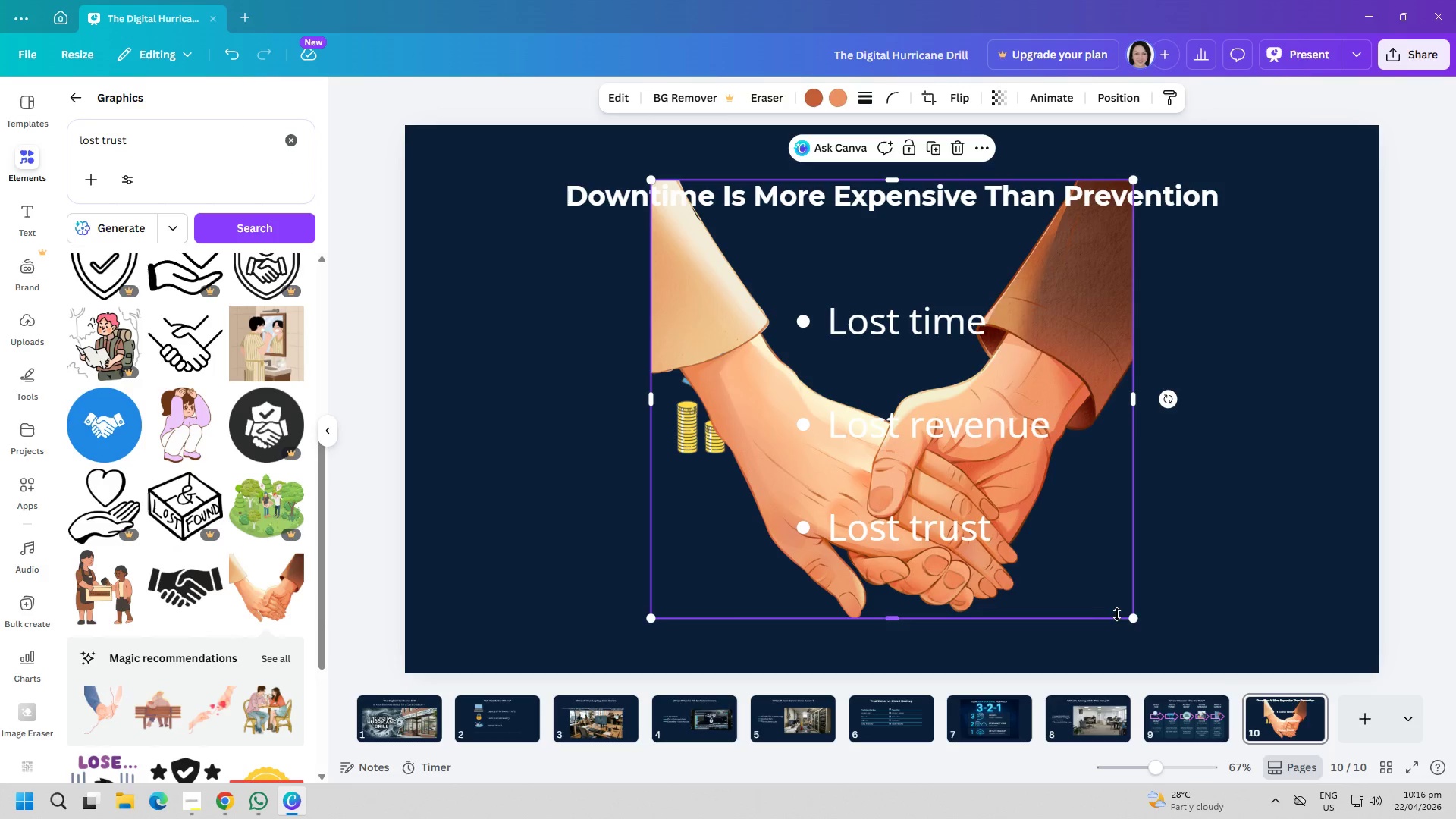 
left_click_drag(start_coordinate=[1131, 614], to_coordinate=[689, 410])
 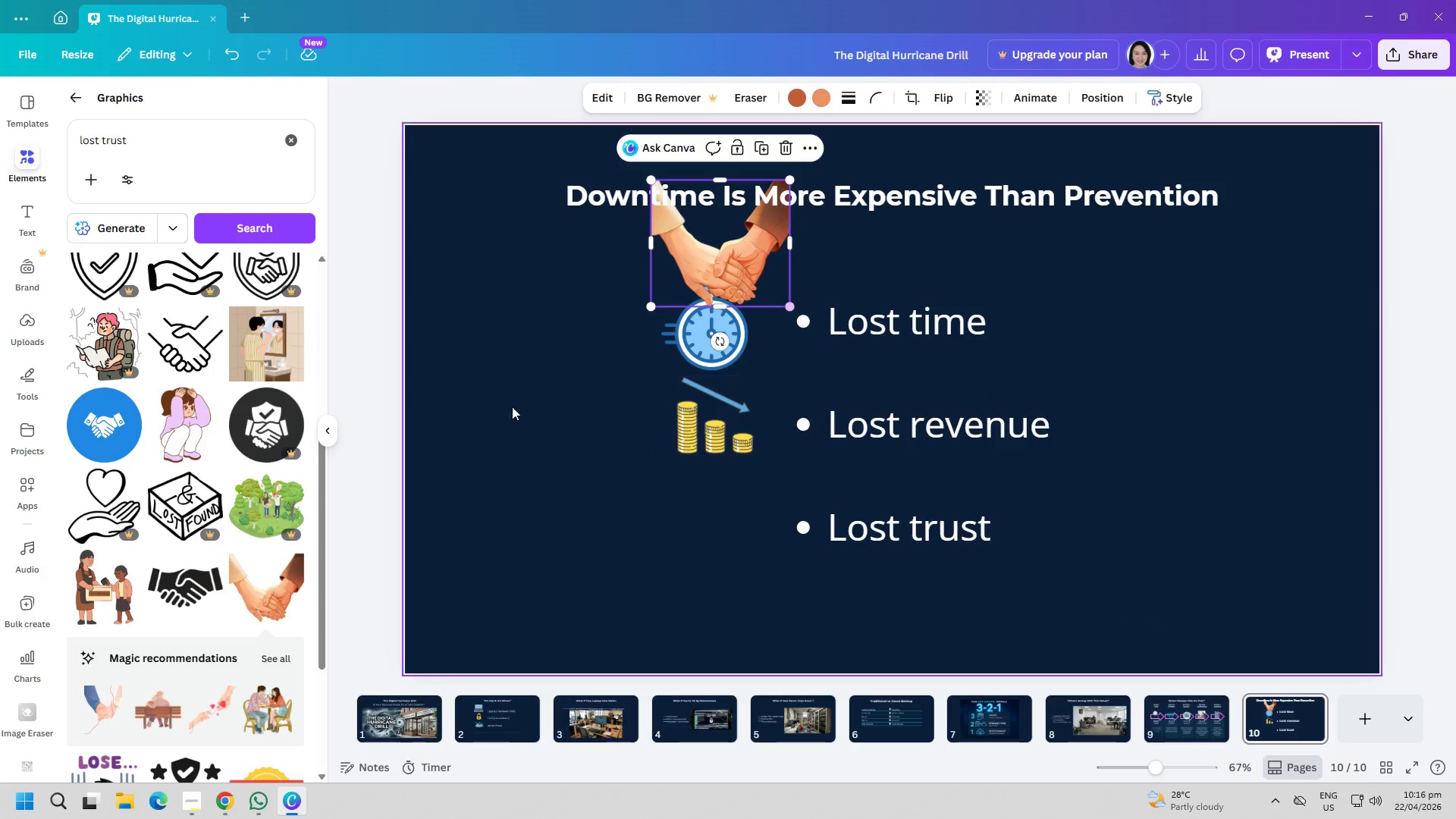 
left_click_drag(start_coordinate=[414, 382], to_coordinate=[432, 381])
 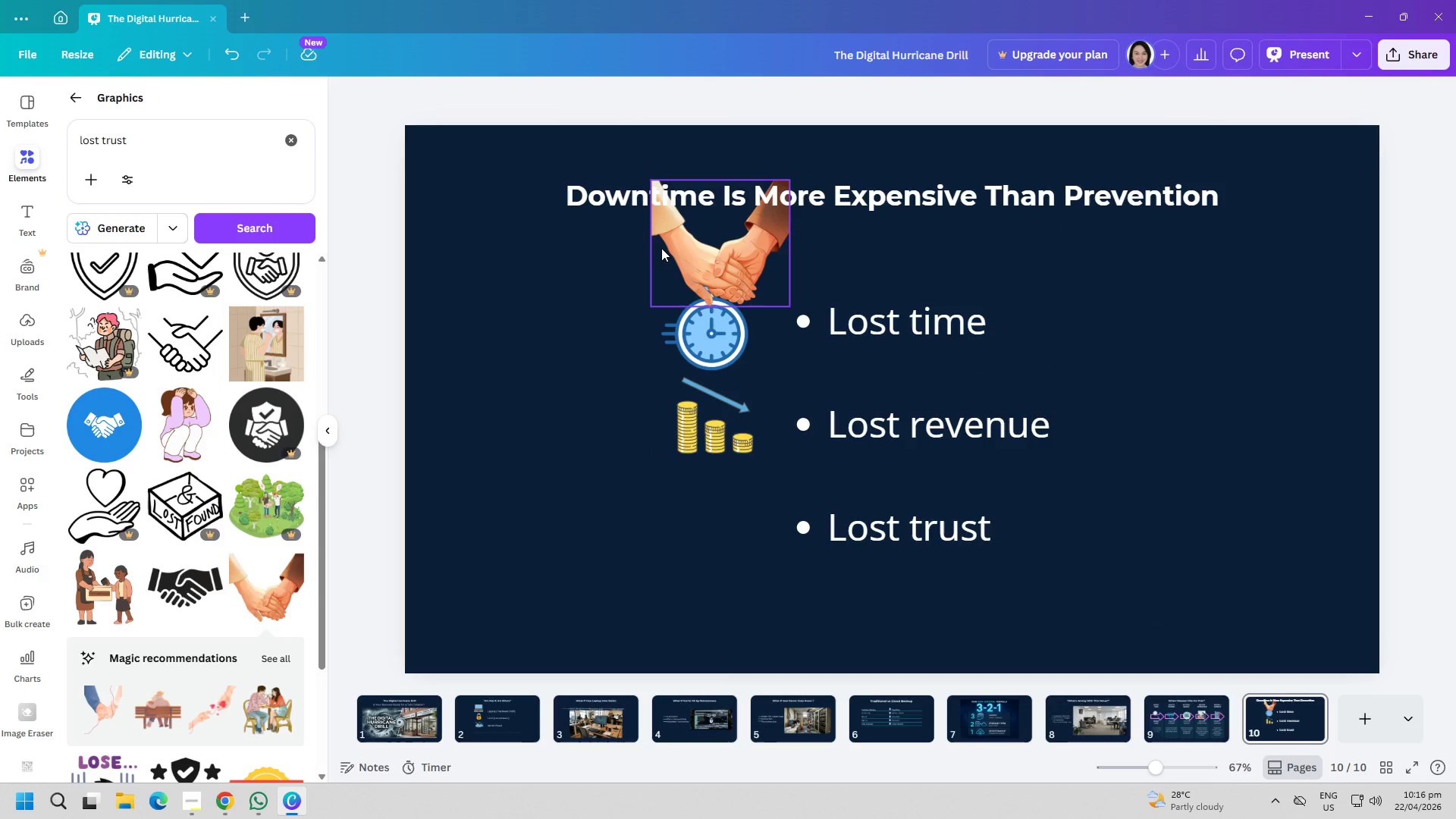 
left_click_drag(start_coordinate=[661, 248], to_coordinate=[530, 482])
 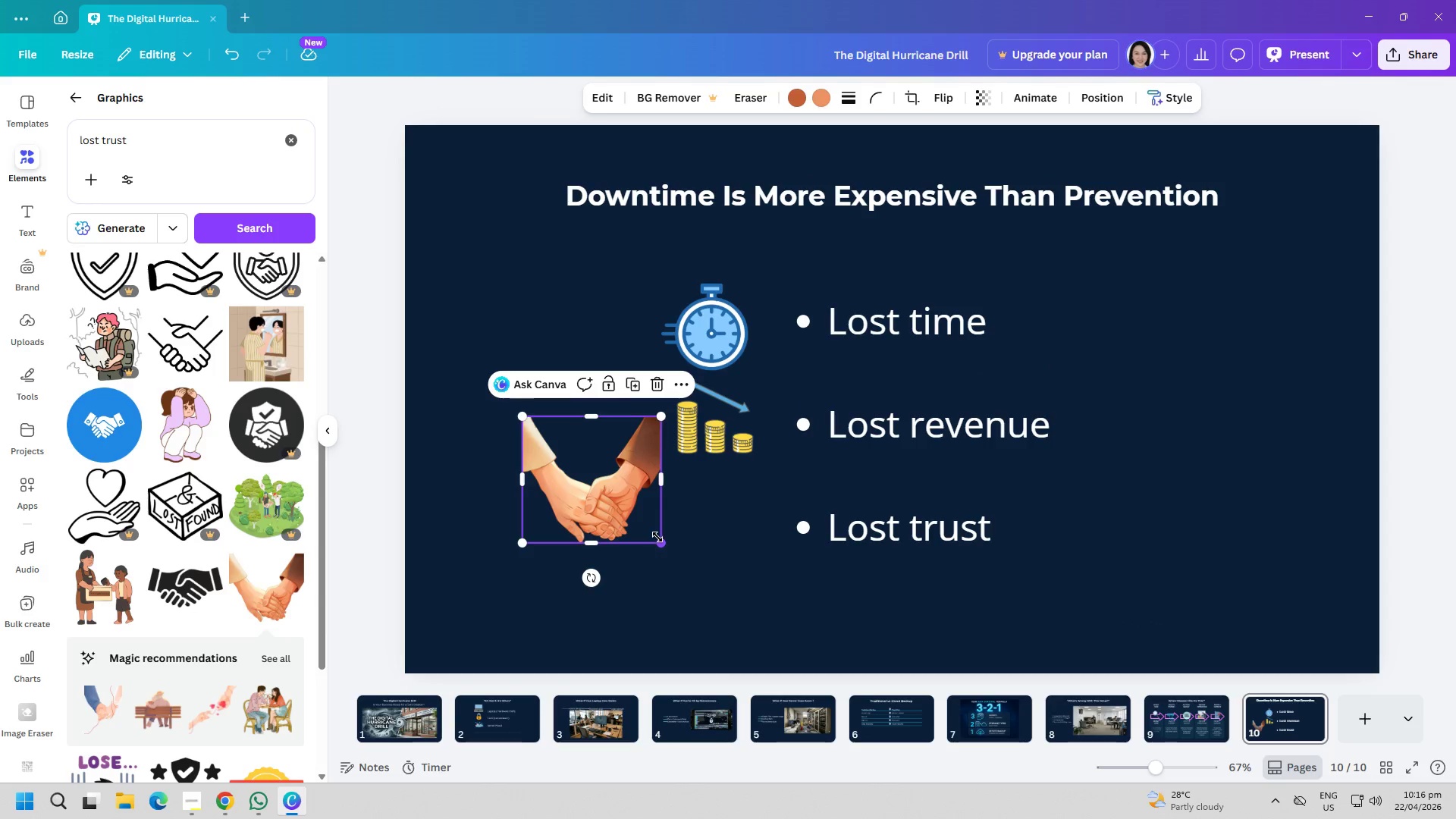 
left_click_drag(start_coordinate=[657, 541], to_coordinate=[610, 498])
 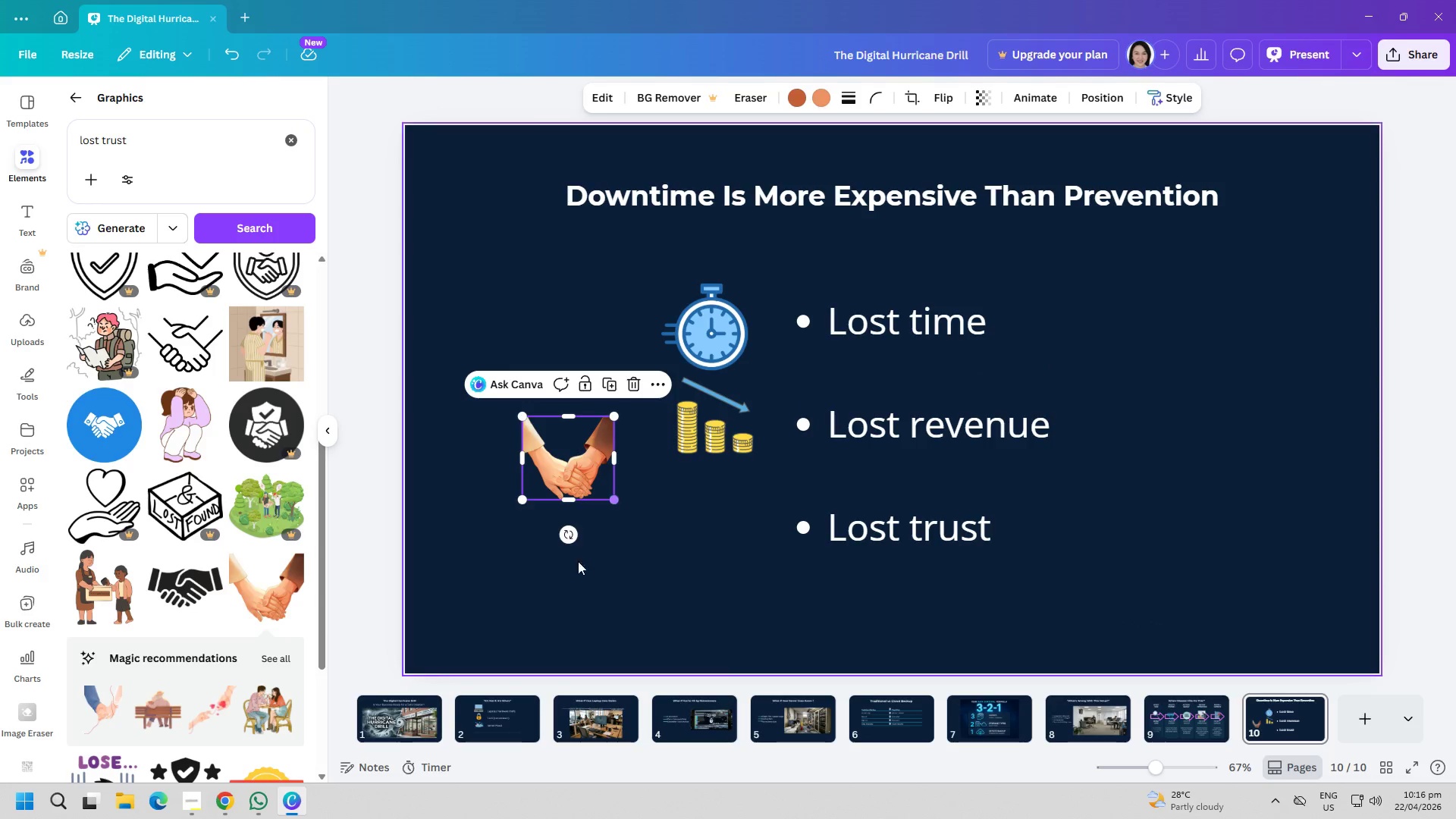 
double_click([554, 571])
 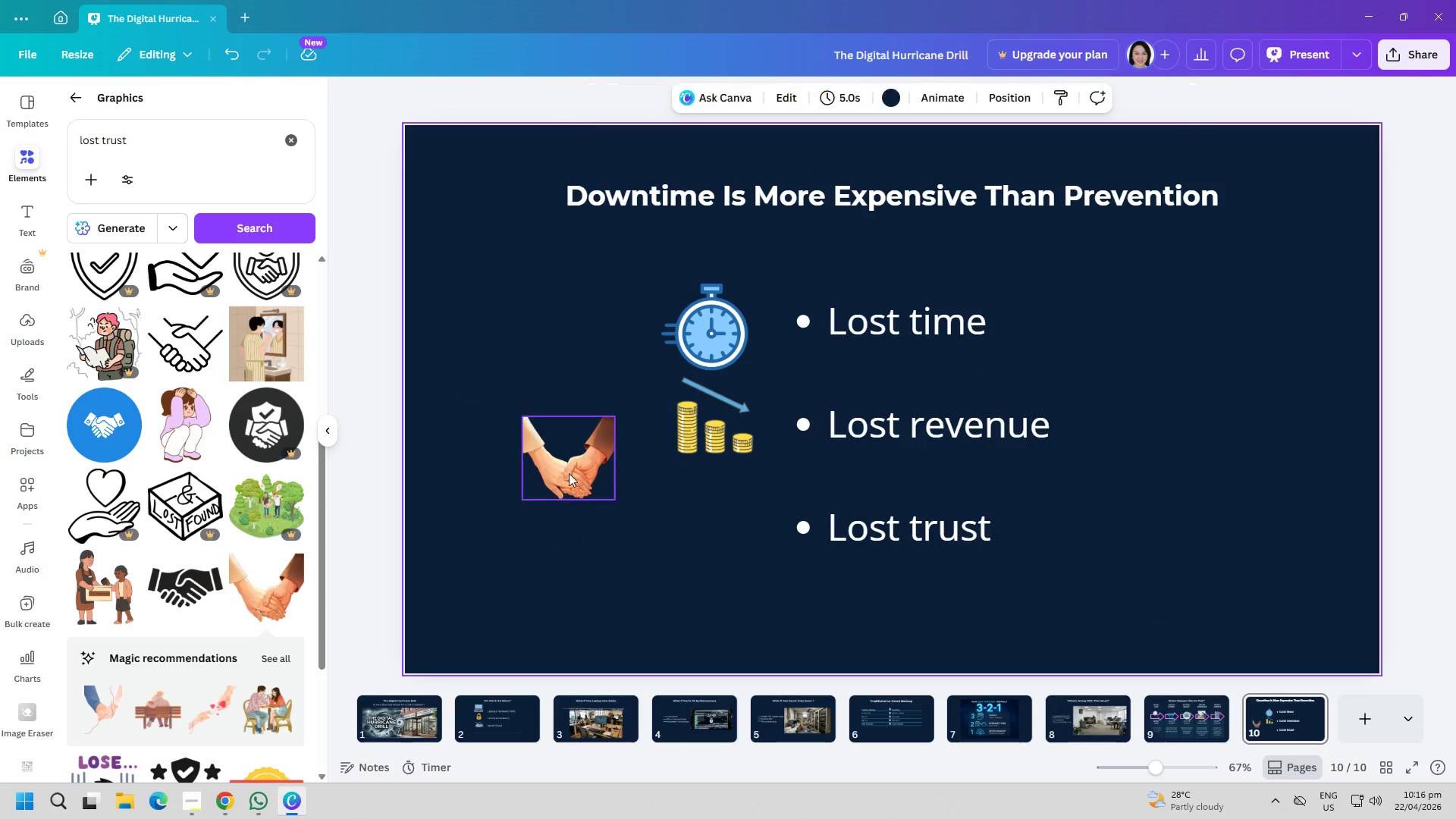 
left_click_drag(start_coordinate=[569, 471], to_coordinate=[721, 531])
 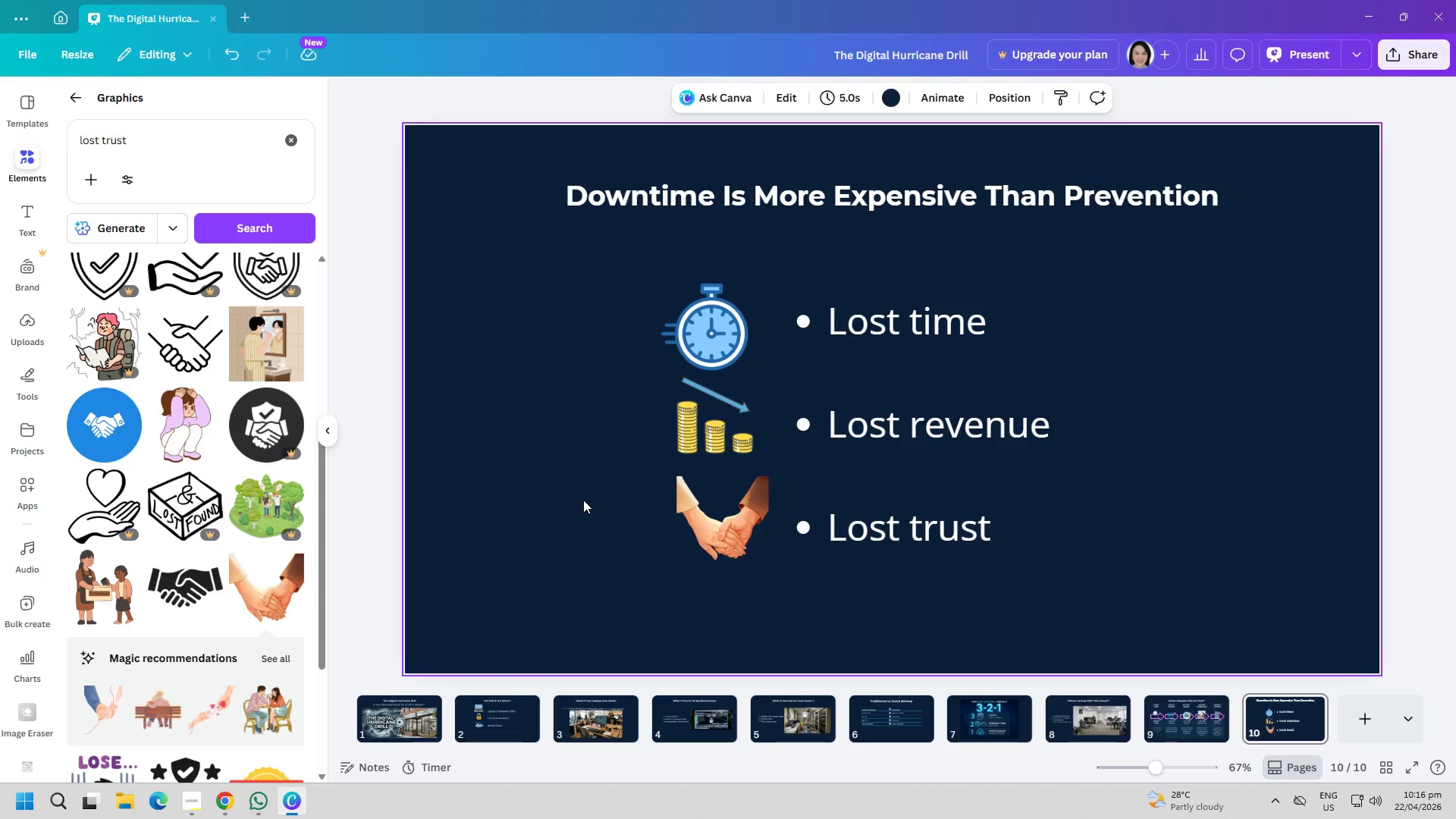 
left_click([1345, 704])
 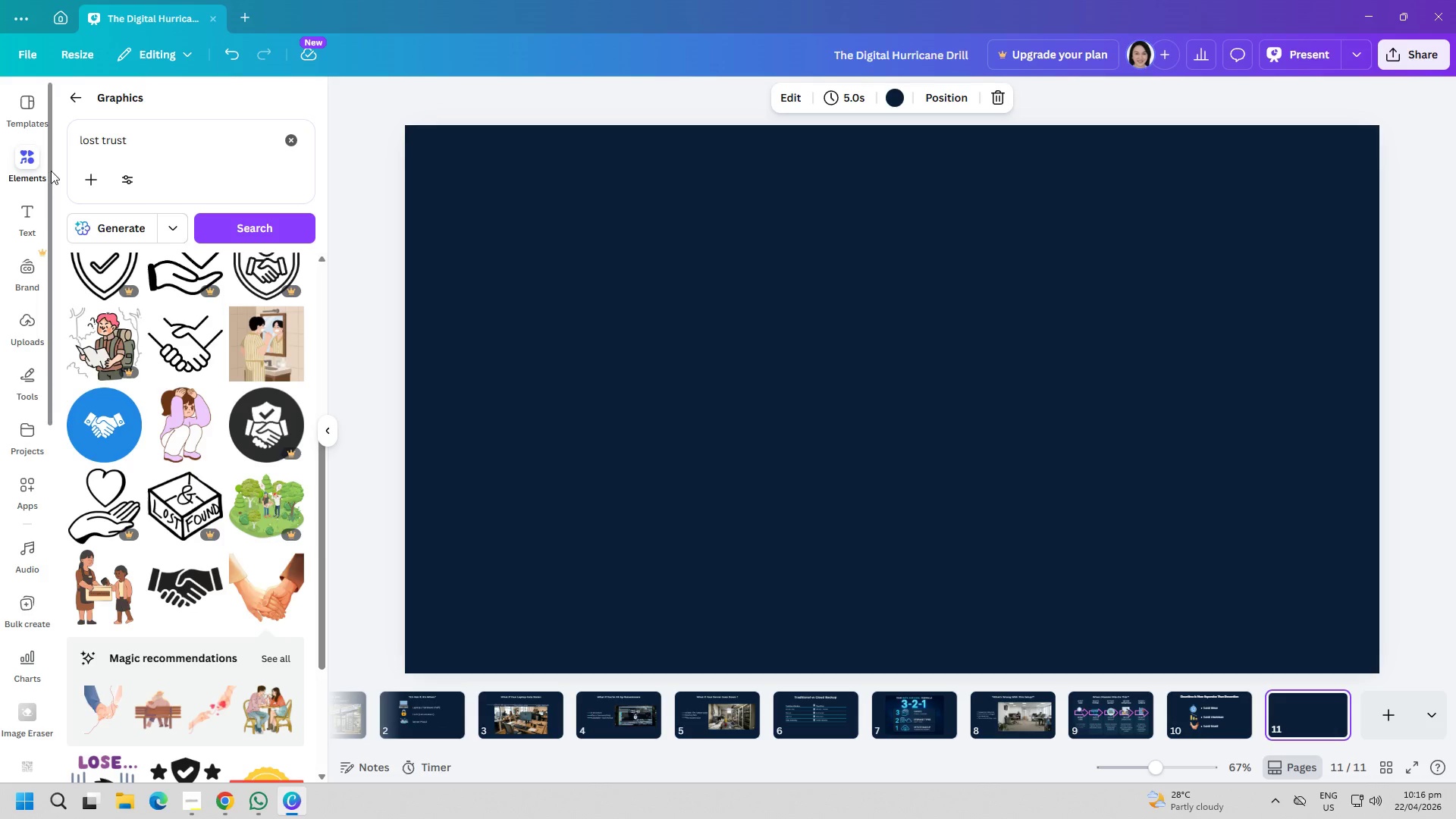 
double_click([185, 164])
 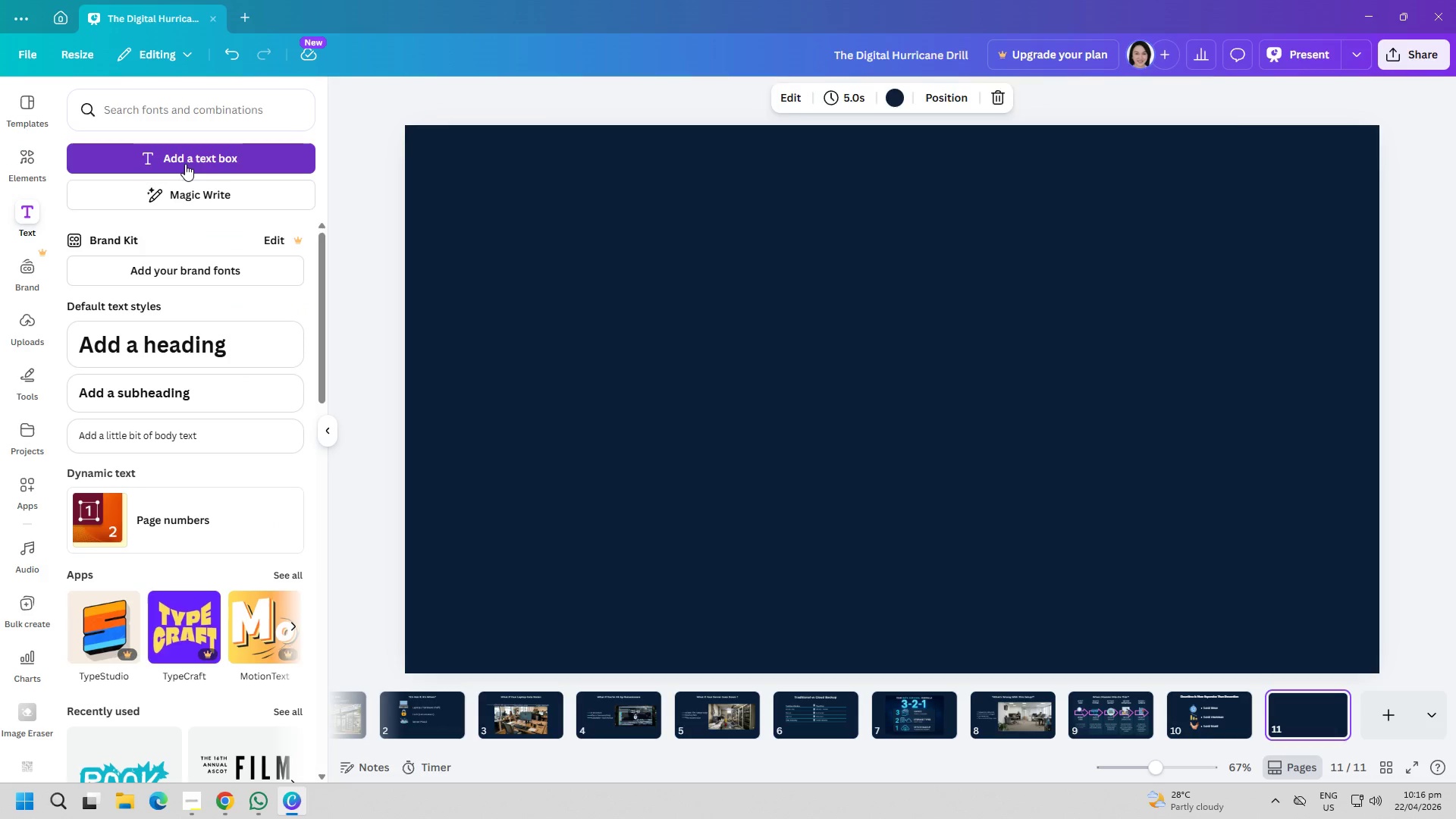 
type(T)
key(Backspace)
type(Start Your DRi)
key(Backspace)
key(Backspace)
type(rill Today)
 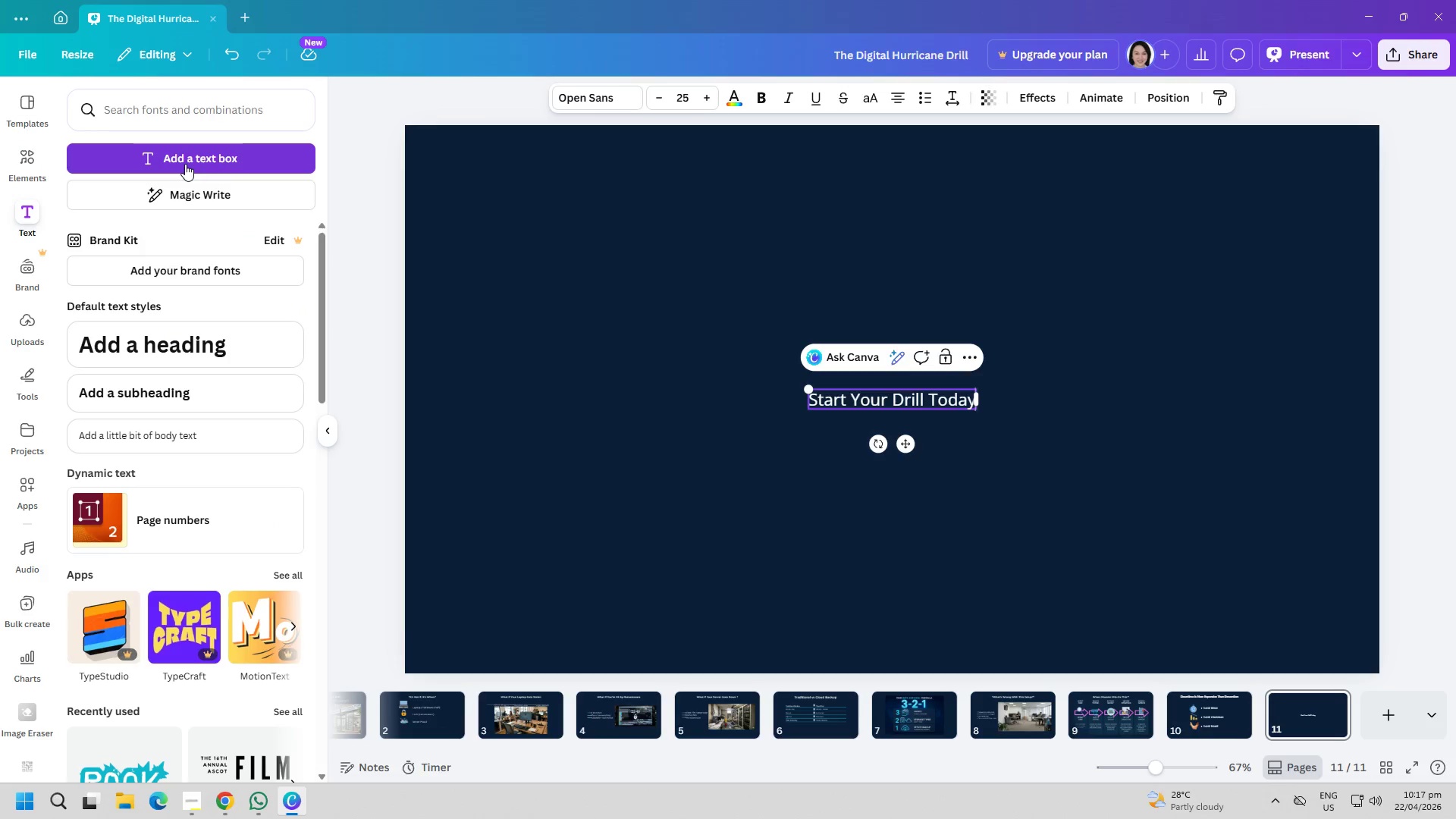 
key(Control+ControlLeft)
 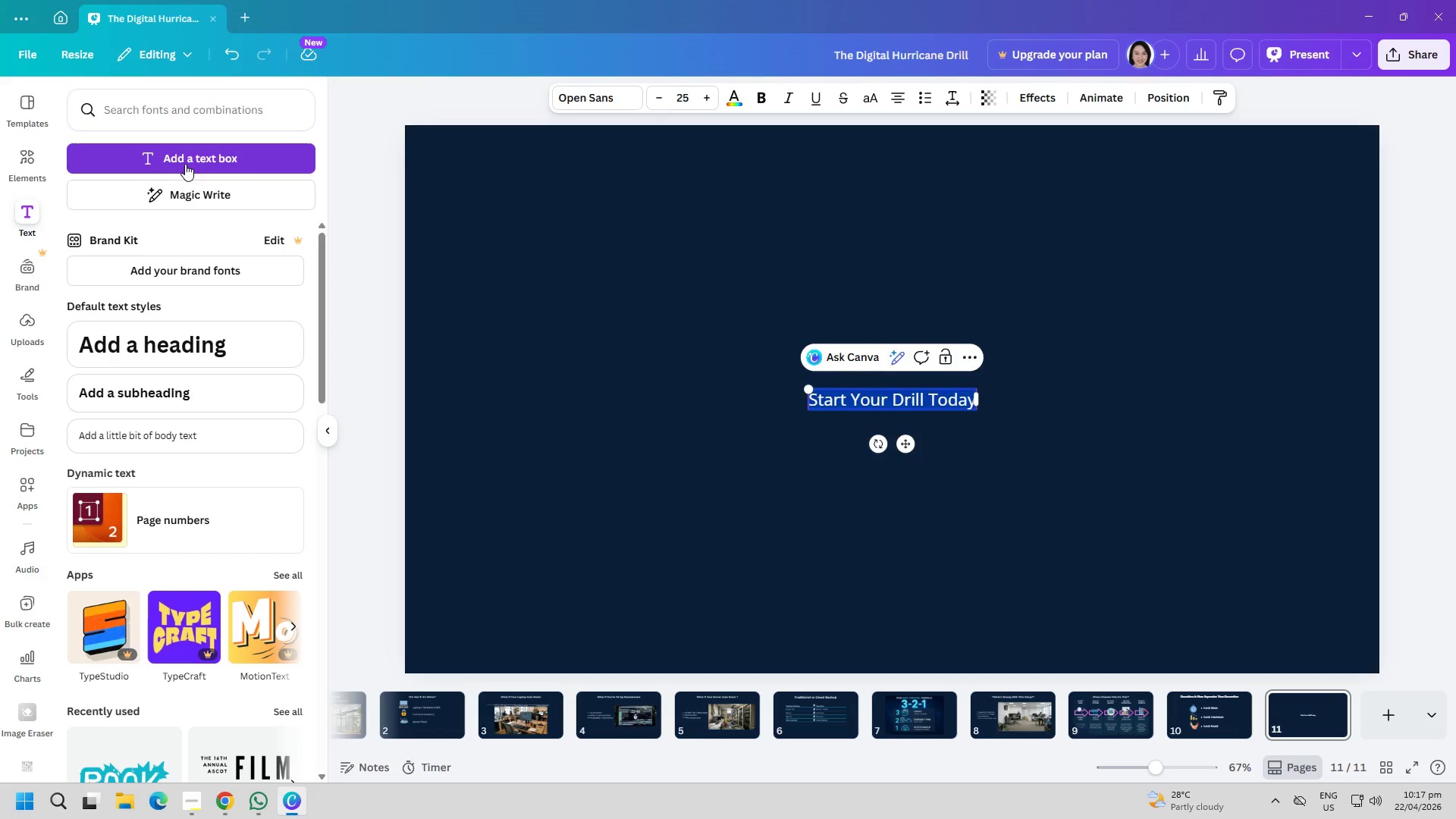 
key(Control+A)
 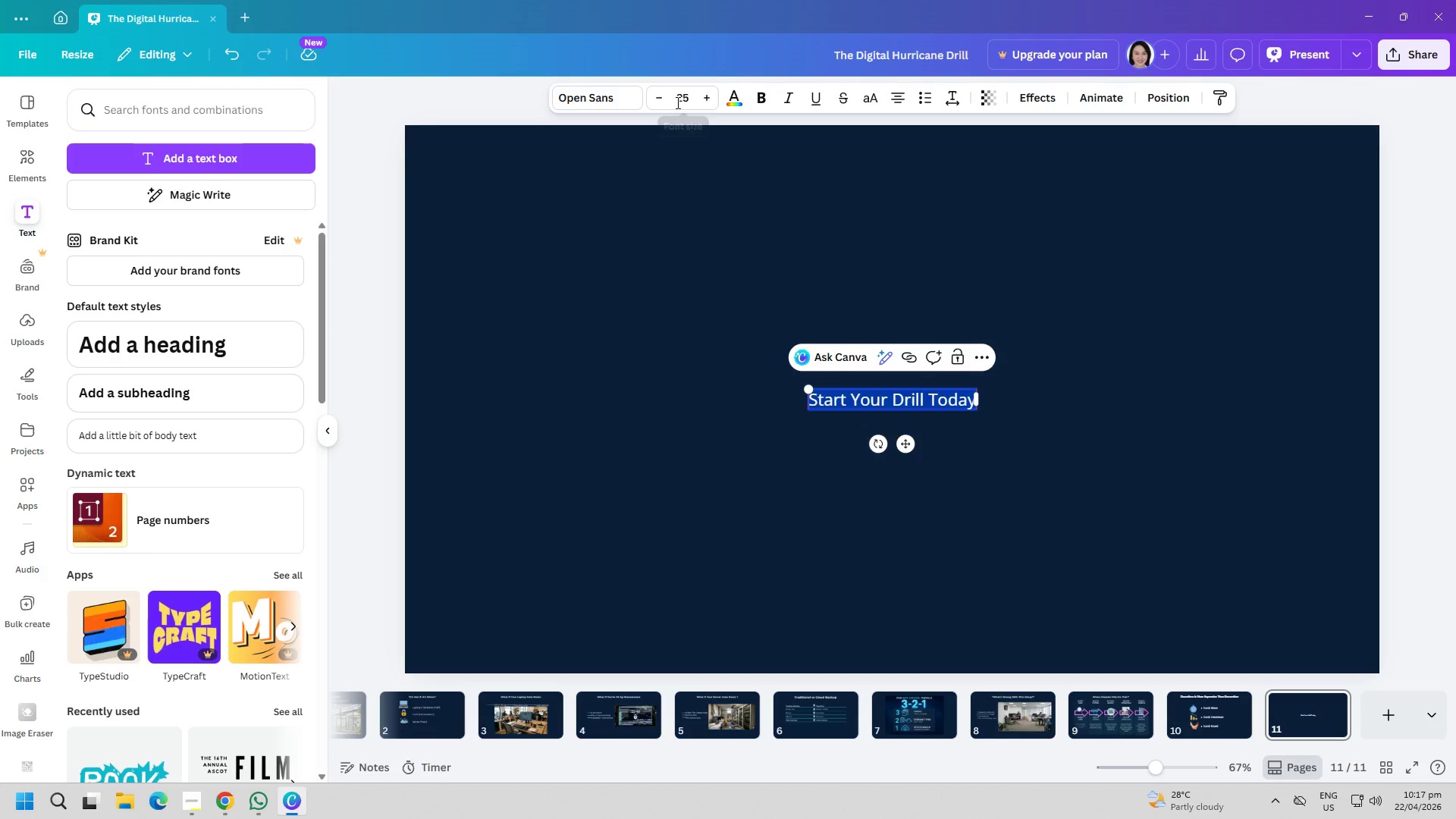 
double_click([680, 101])
 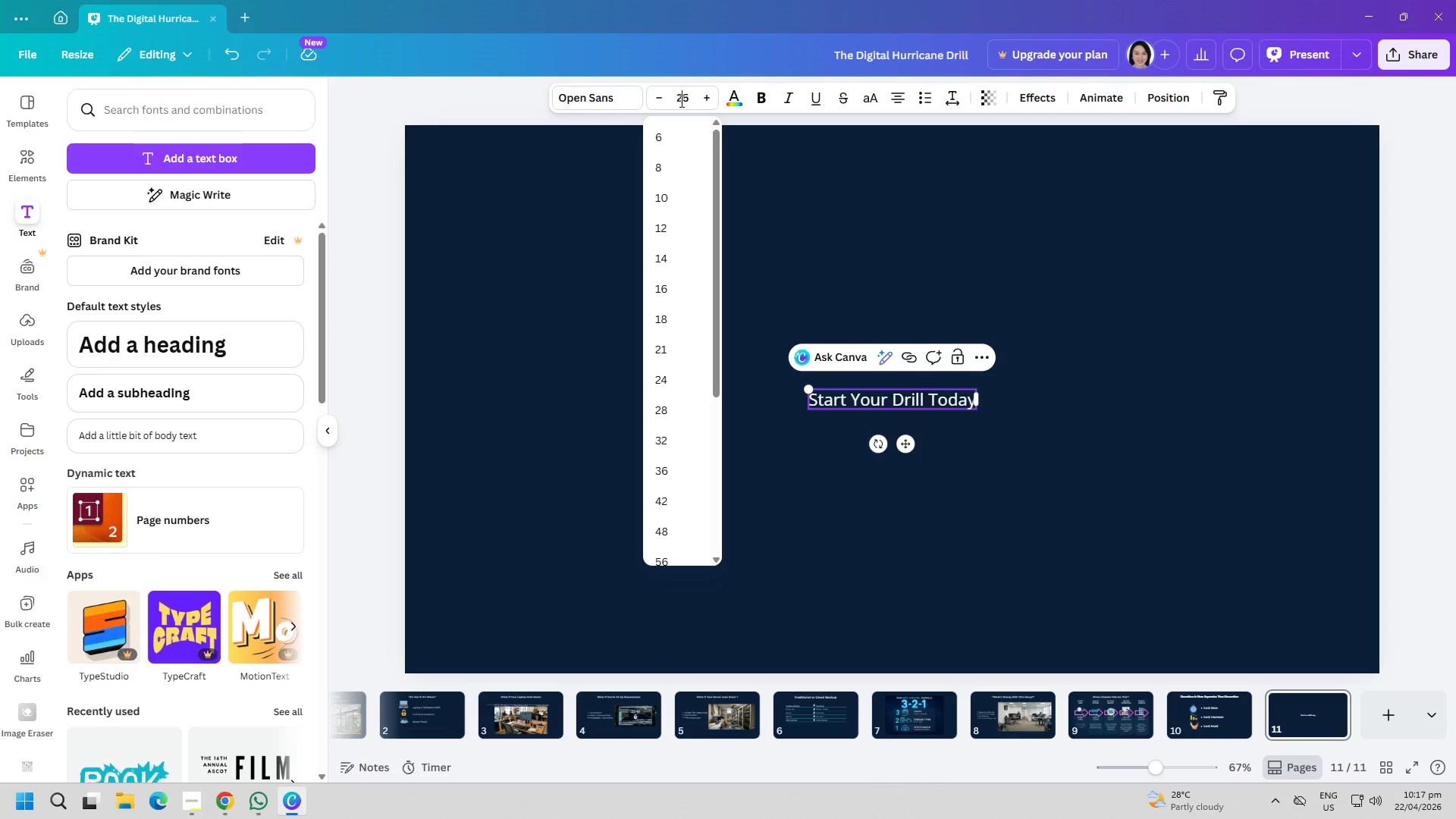 
triple_click([680, 101])
 